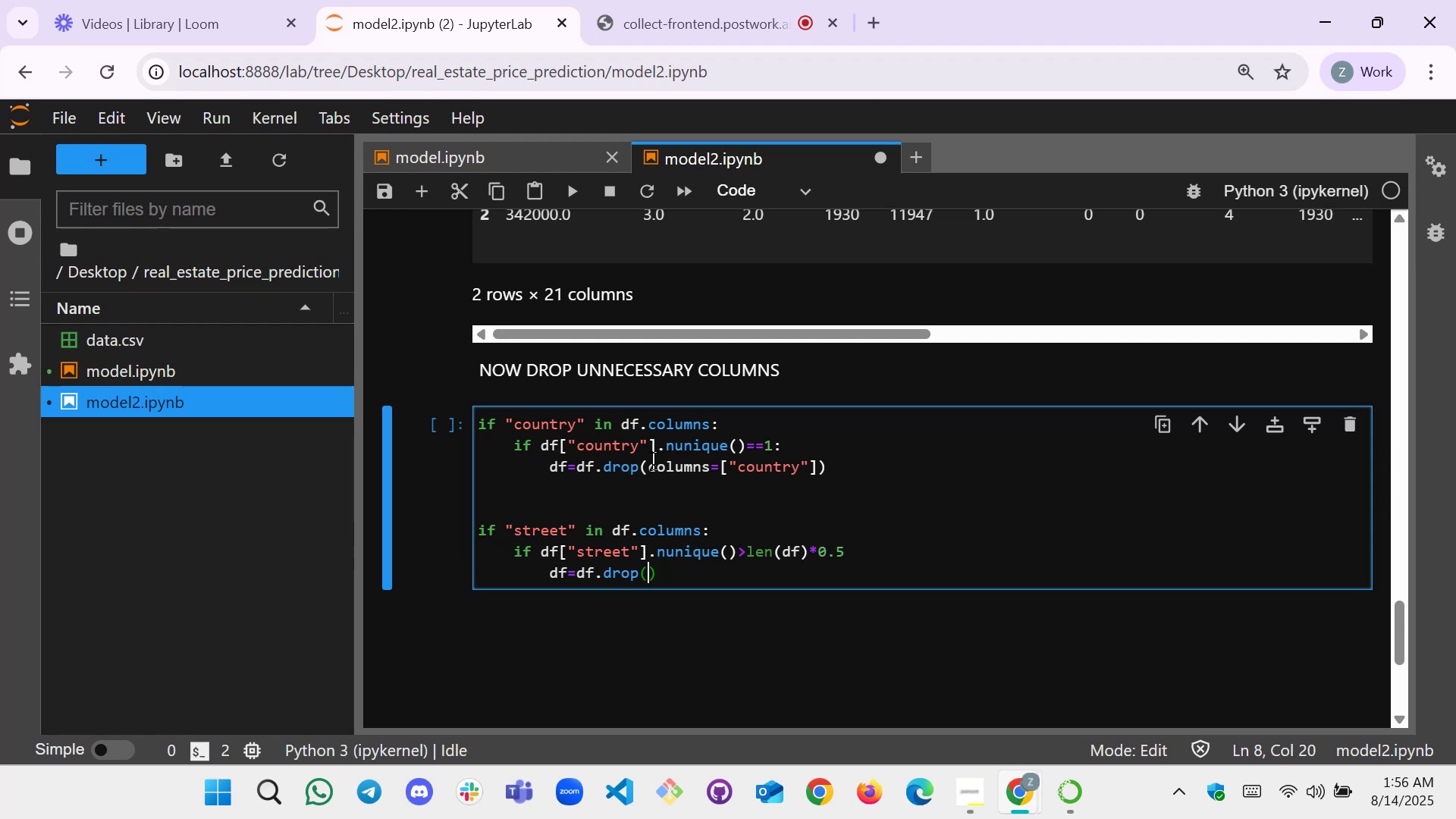 
wait(12.52)
 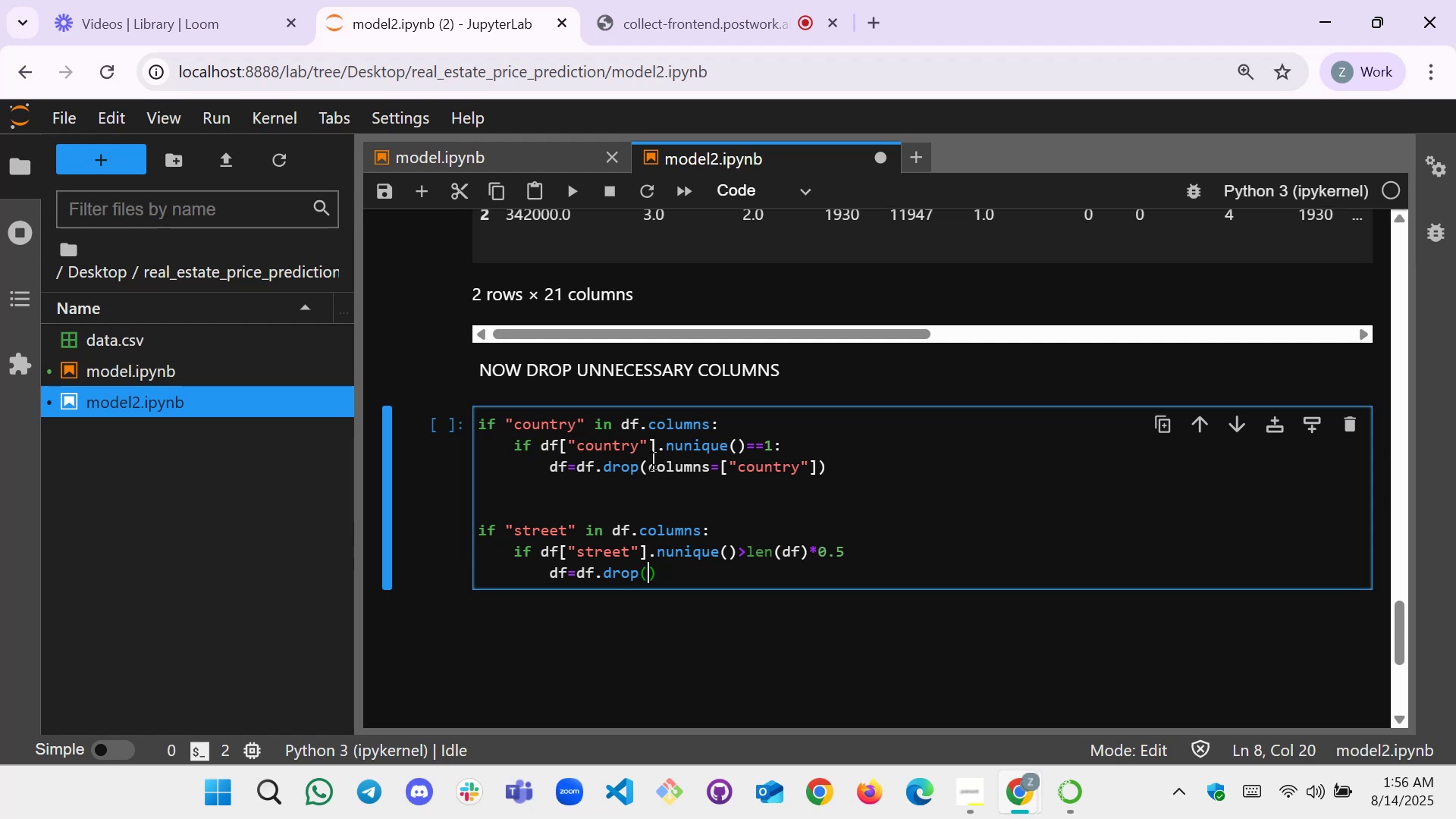 
type(co)
key(Backspace)
key(Backspace)
type(columns=["street"])
 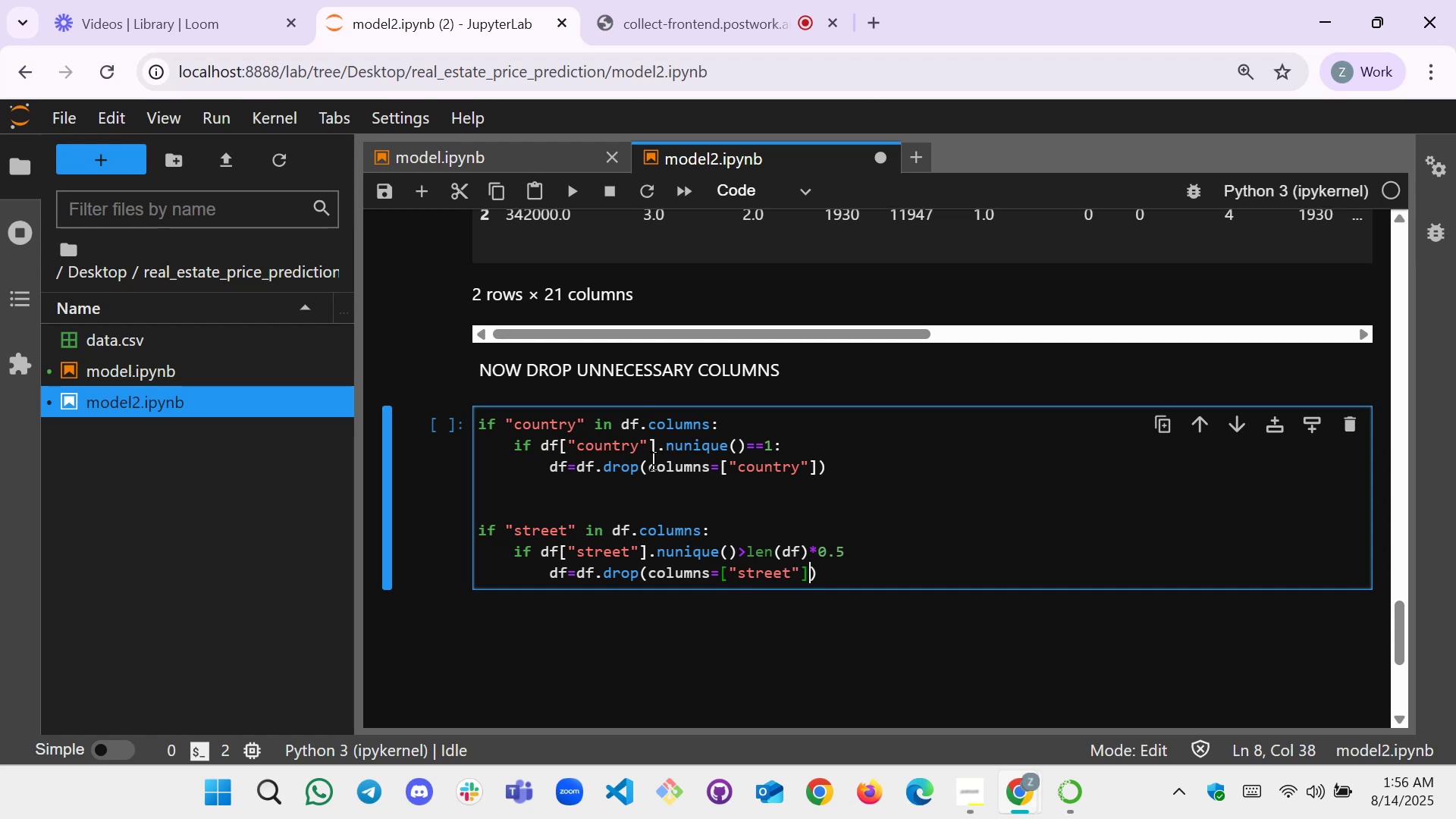 
key(ArrowRight)
 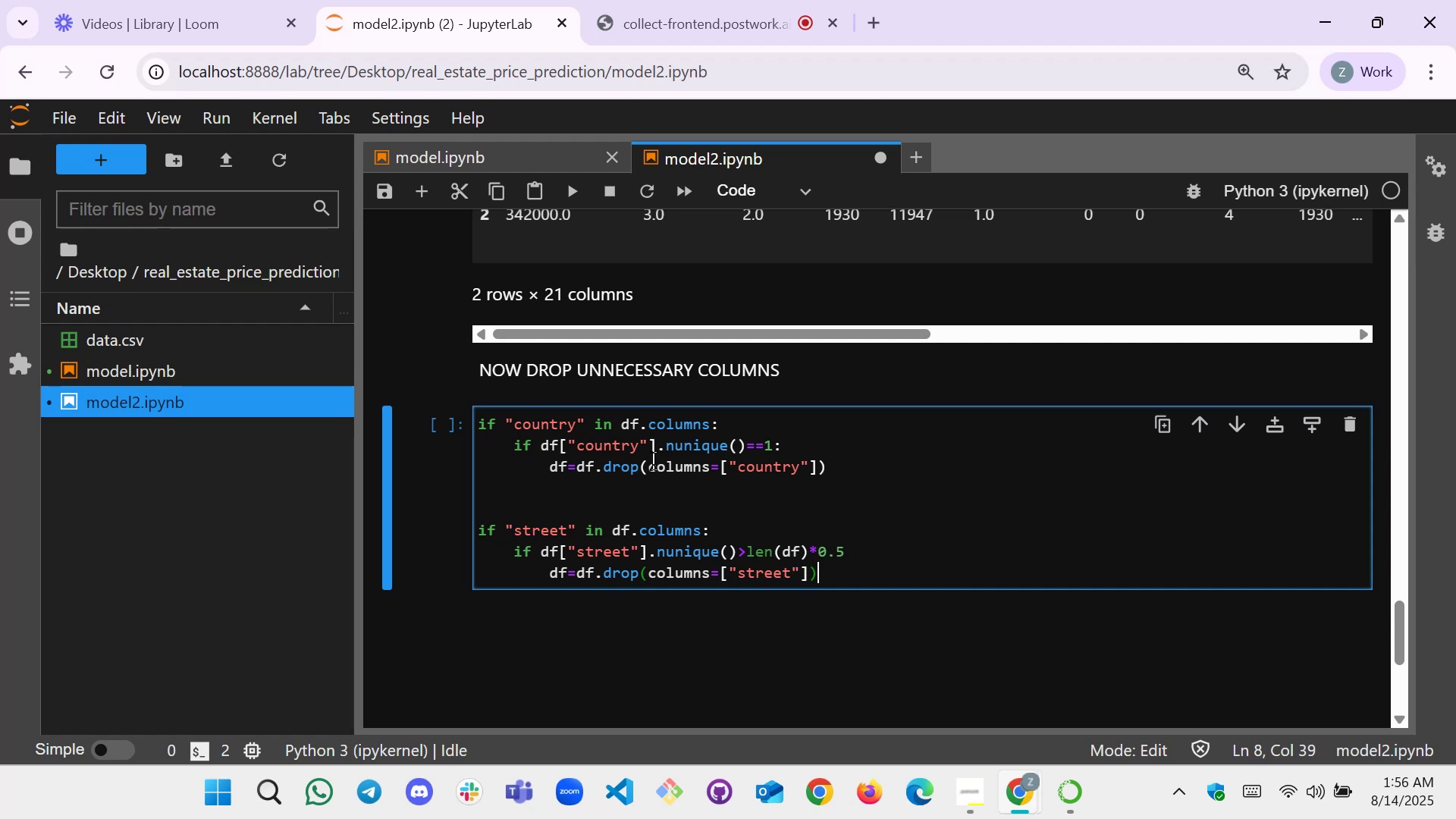 
wait(7.15)
 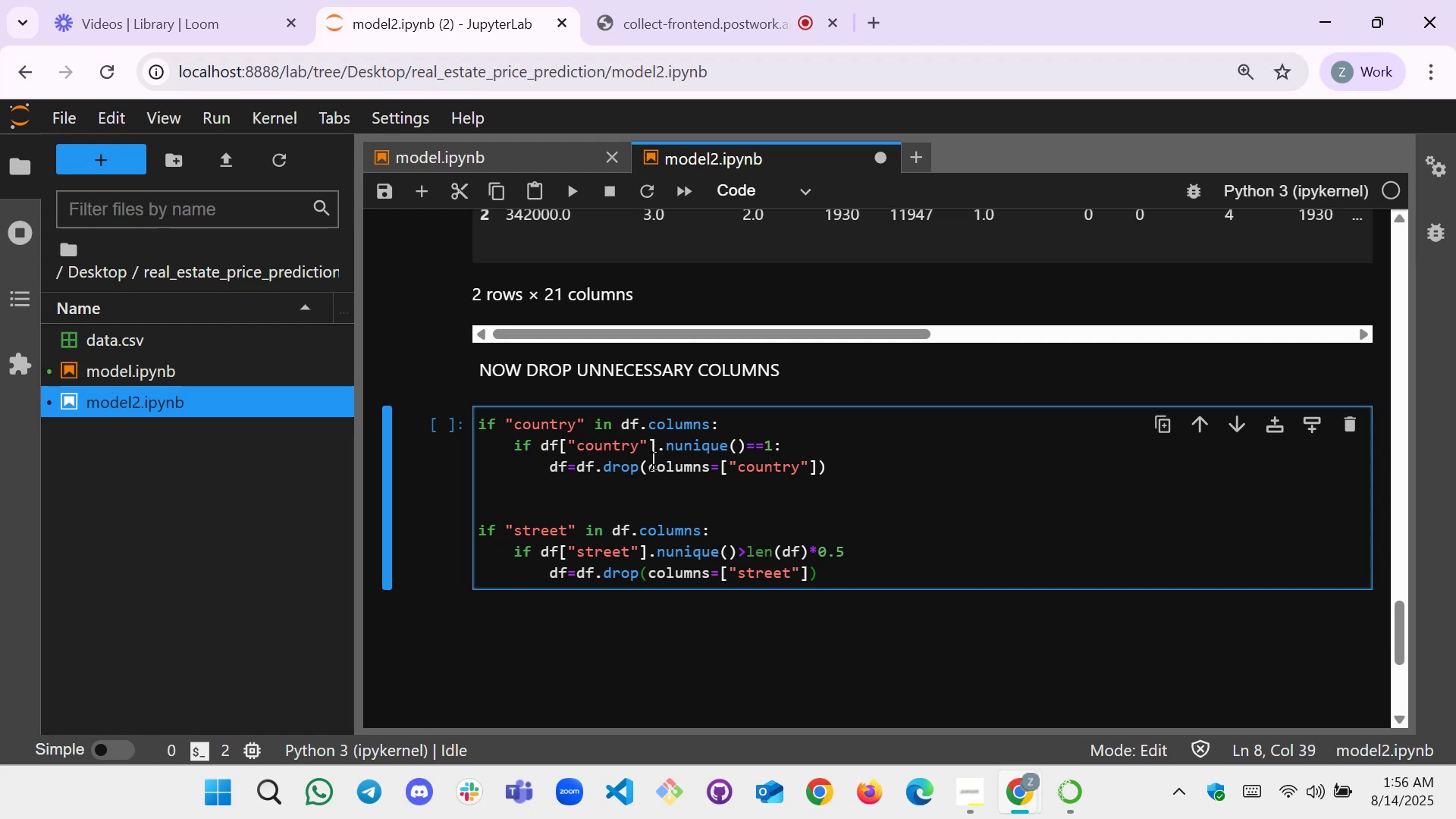 
key(Enter)
 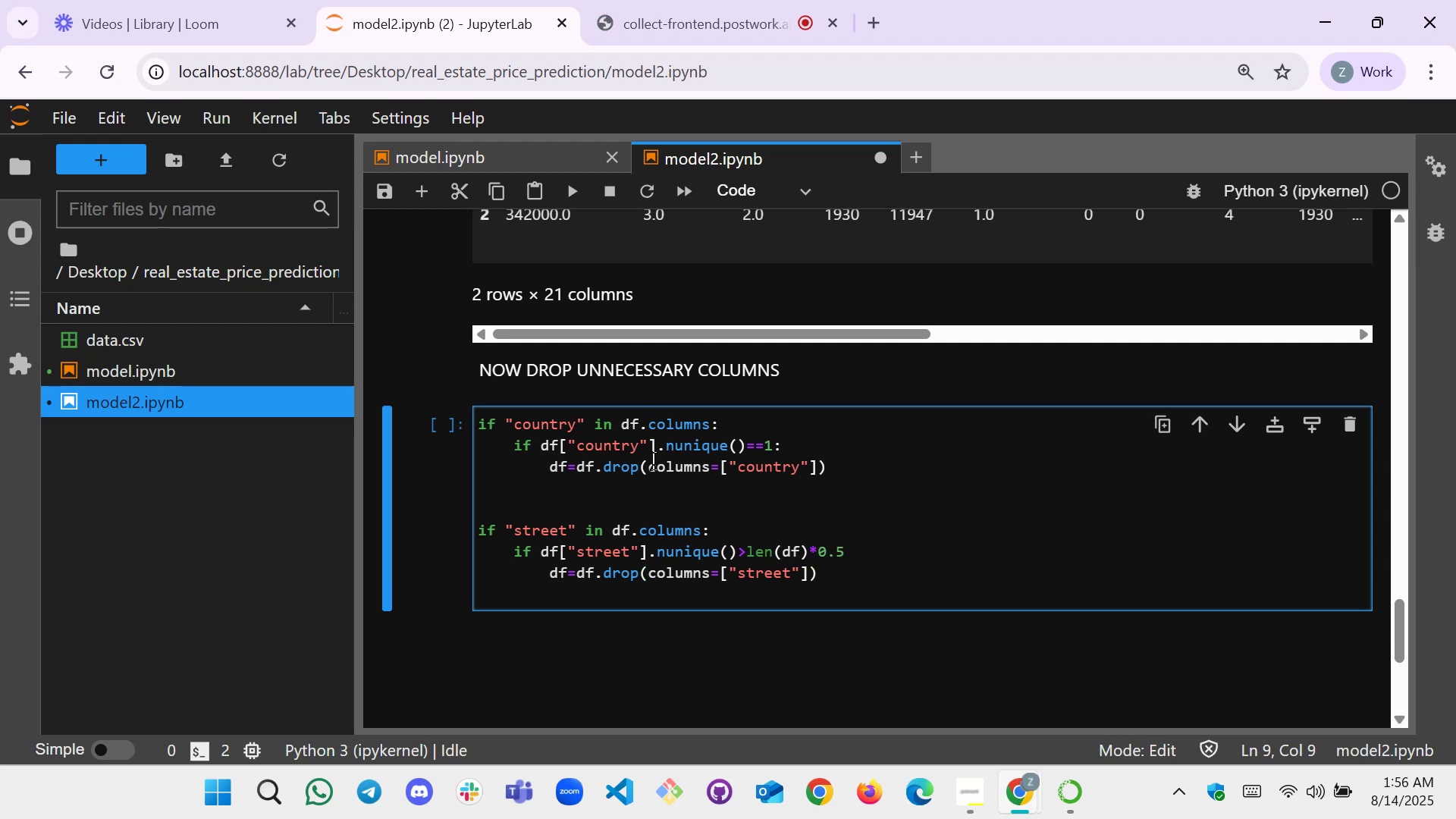 
key(Shift+Enter)
 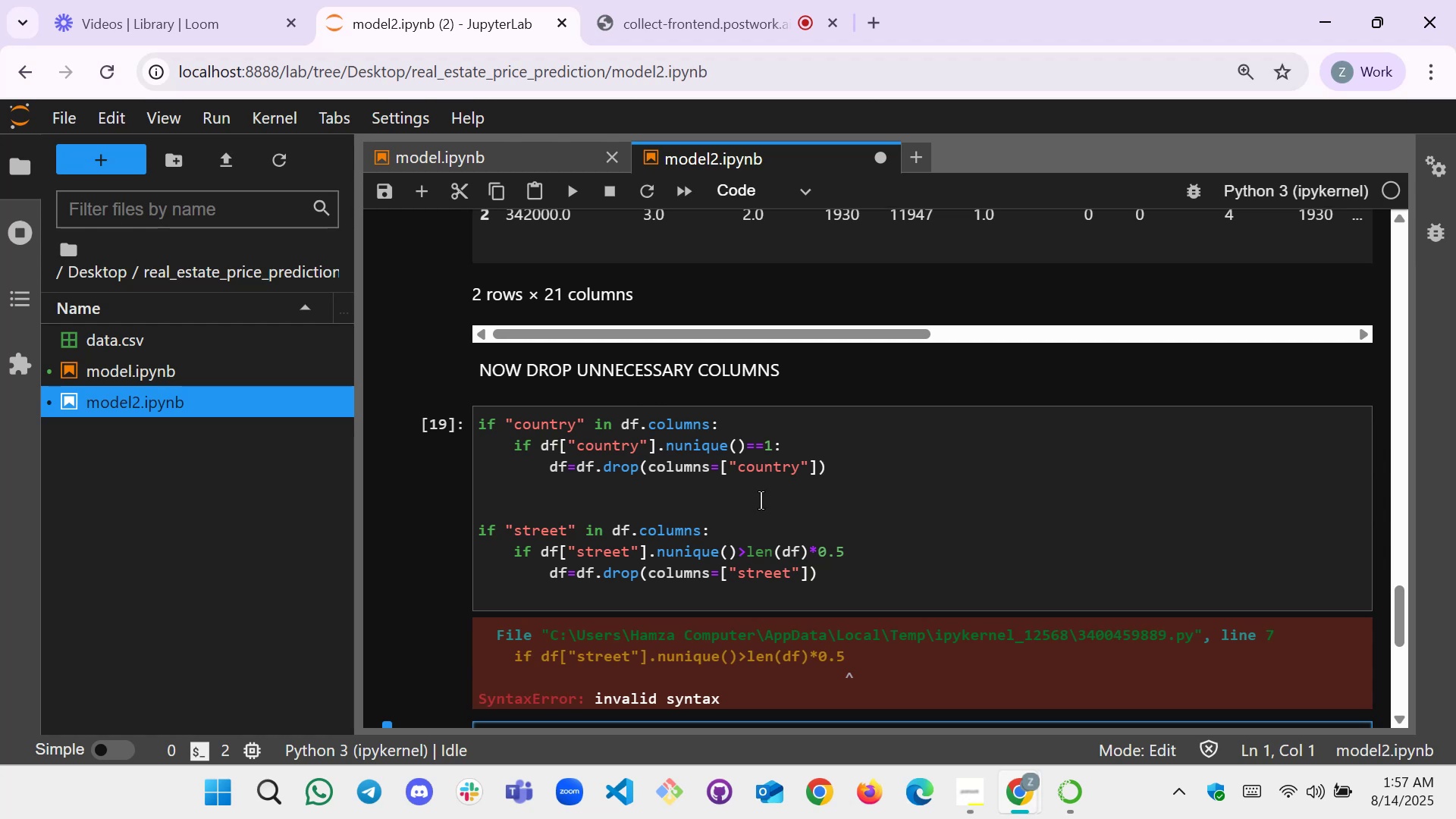 
wait(17.02)
 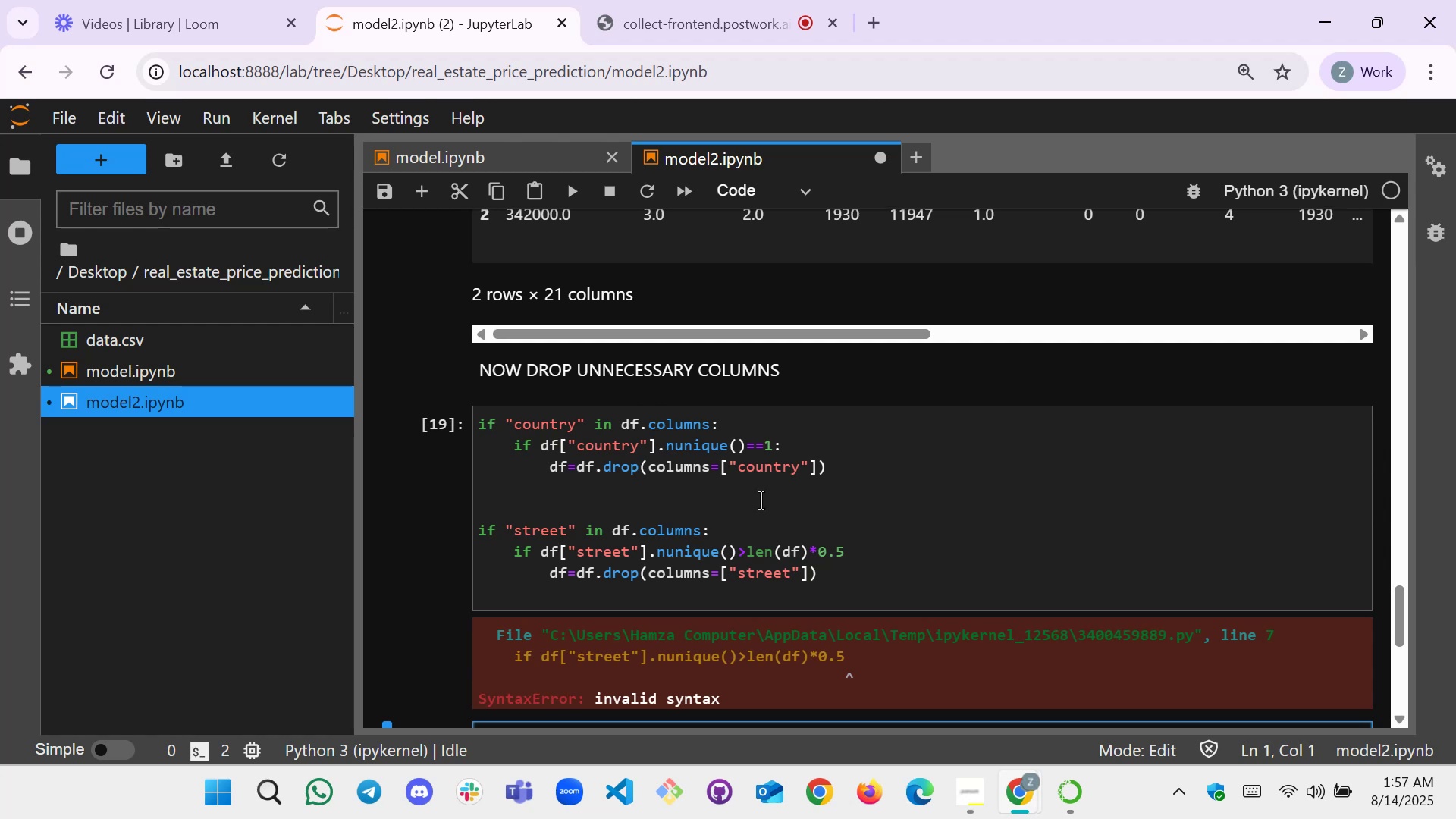 
left_click([864, 556])
 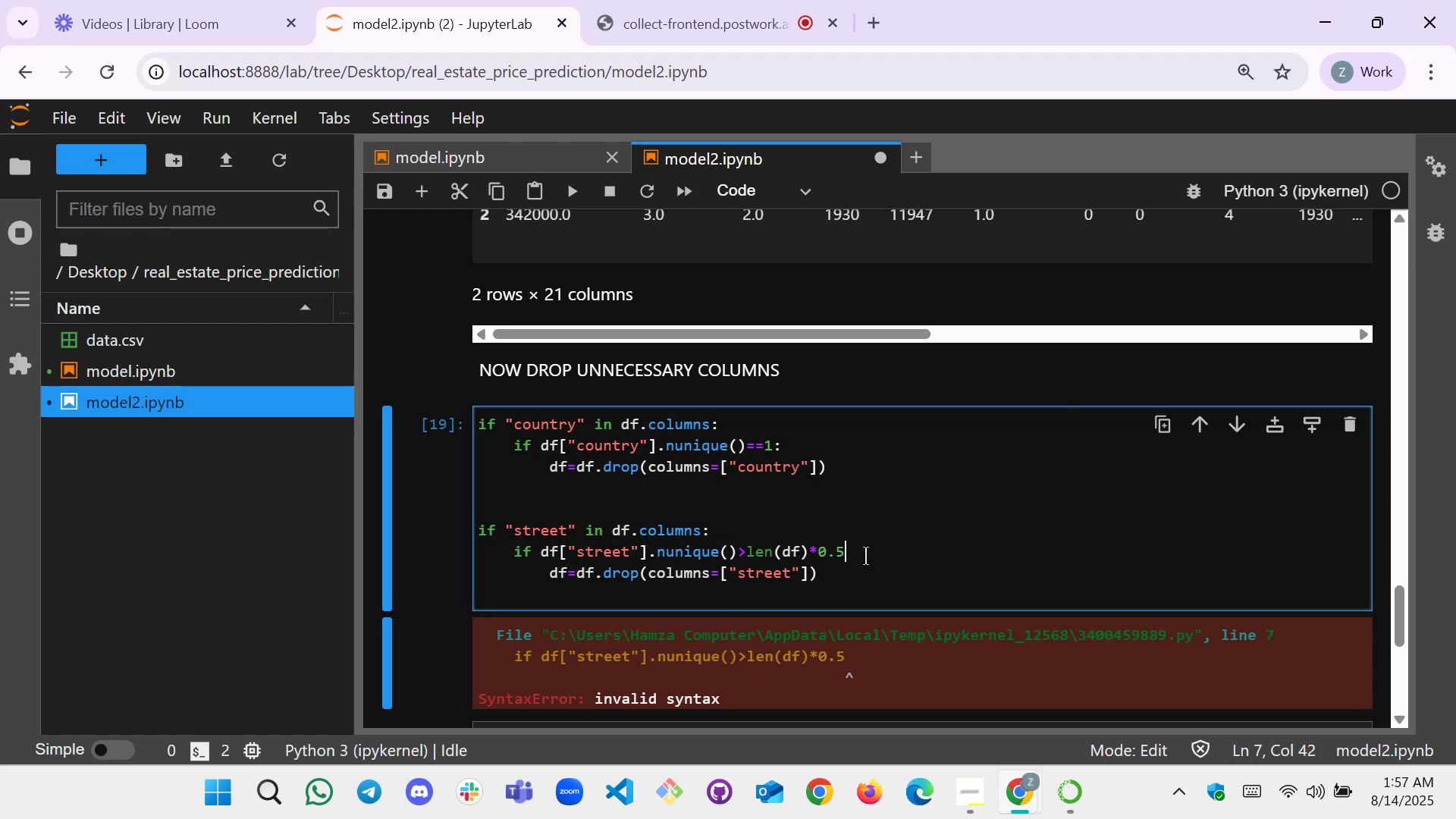 
key(Shift+Semicolon)
 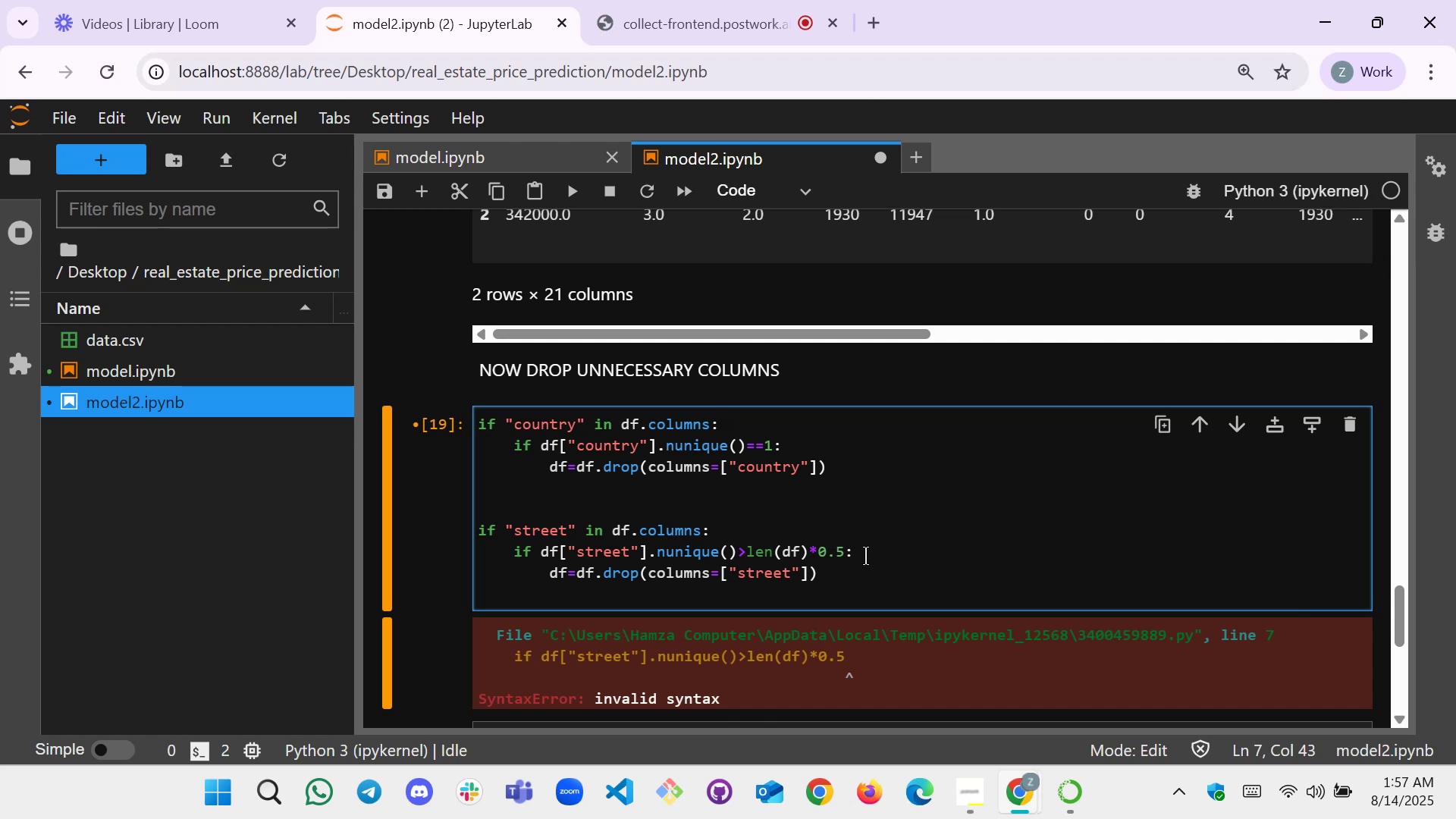 
key(Shift+Enter)
 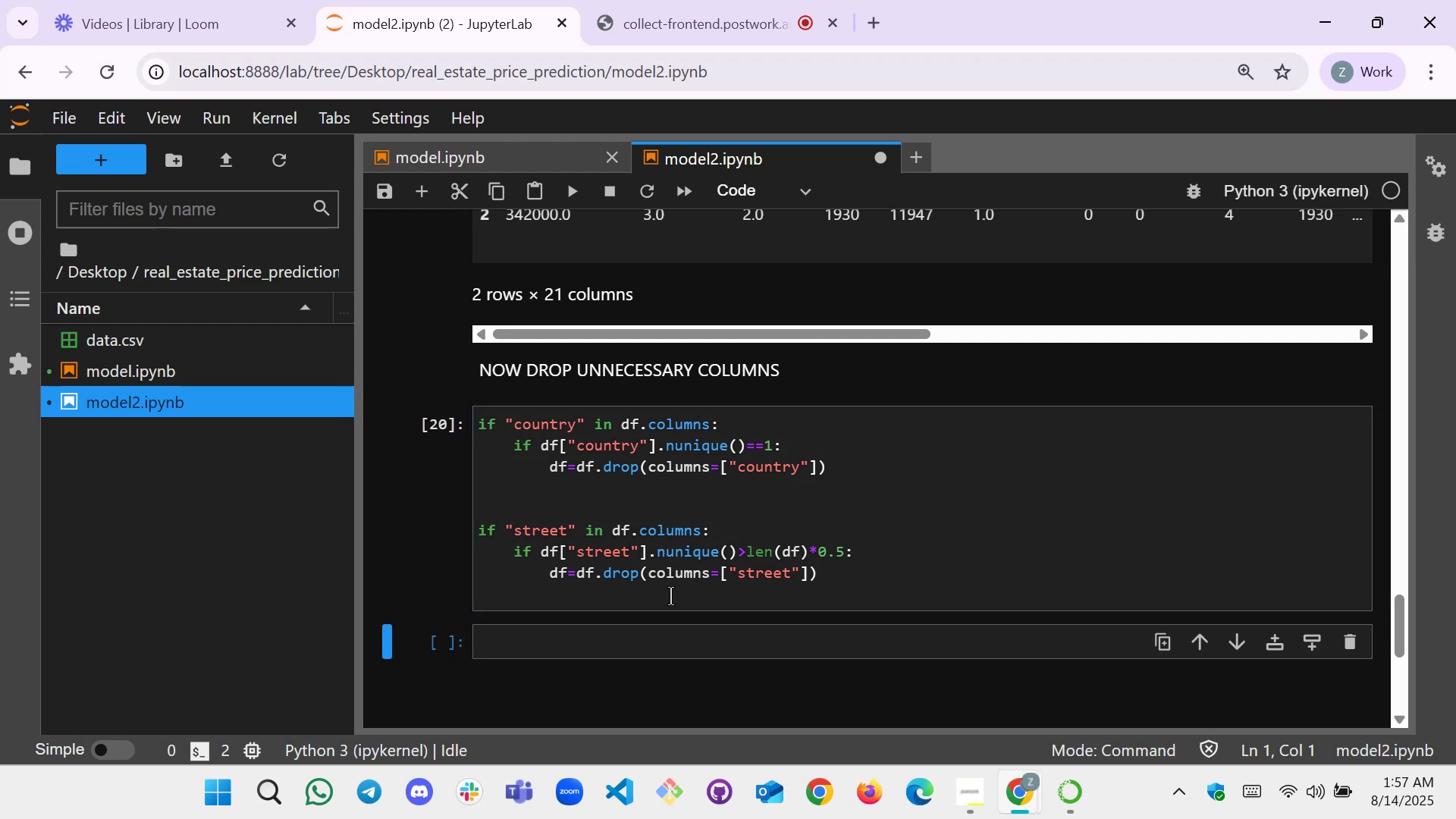 
left_click([601, 631])
 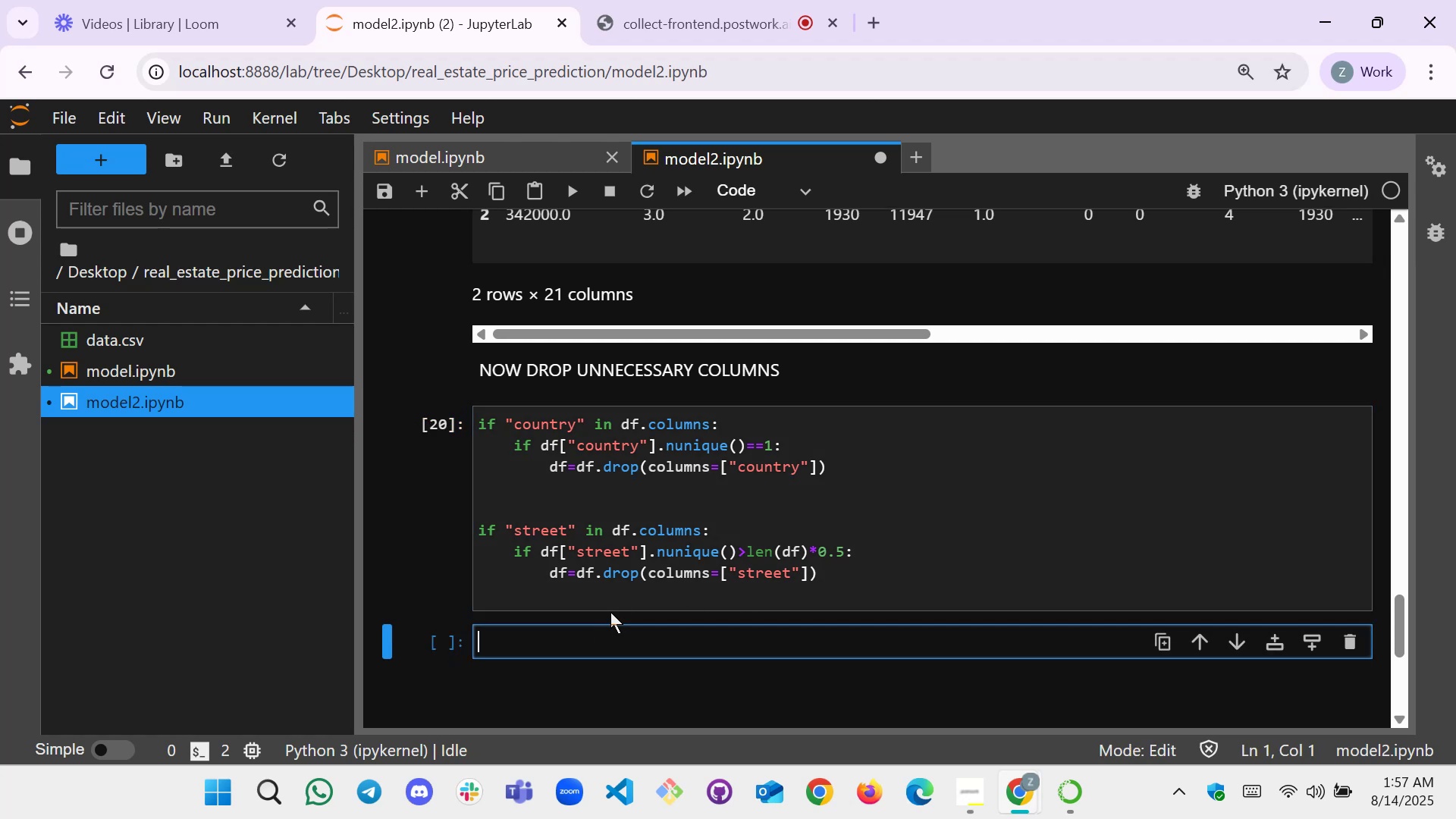 
key(Shift+Quote)
 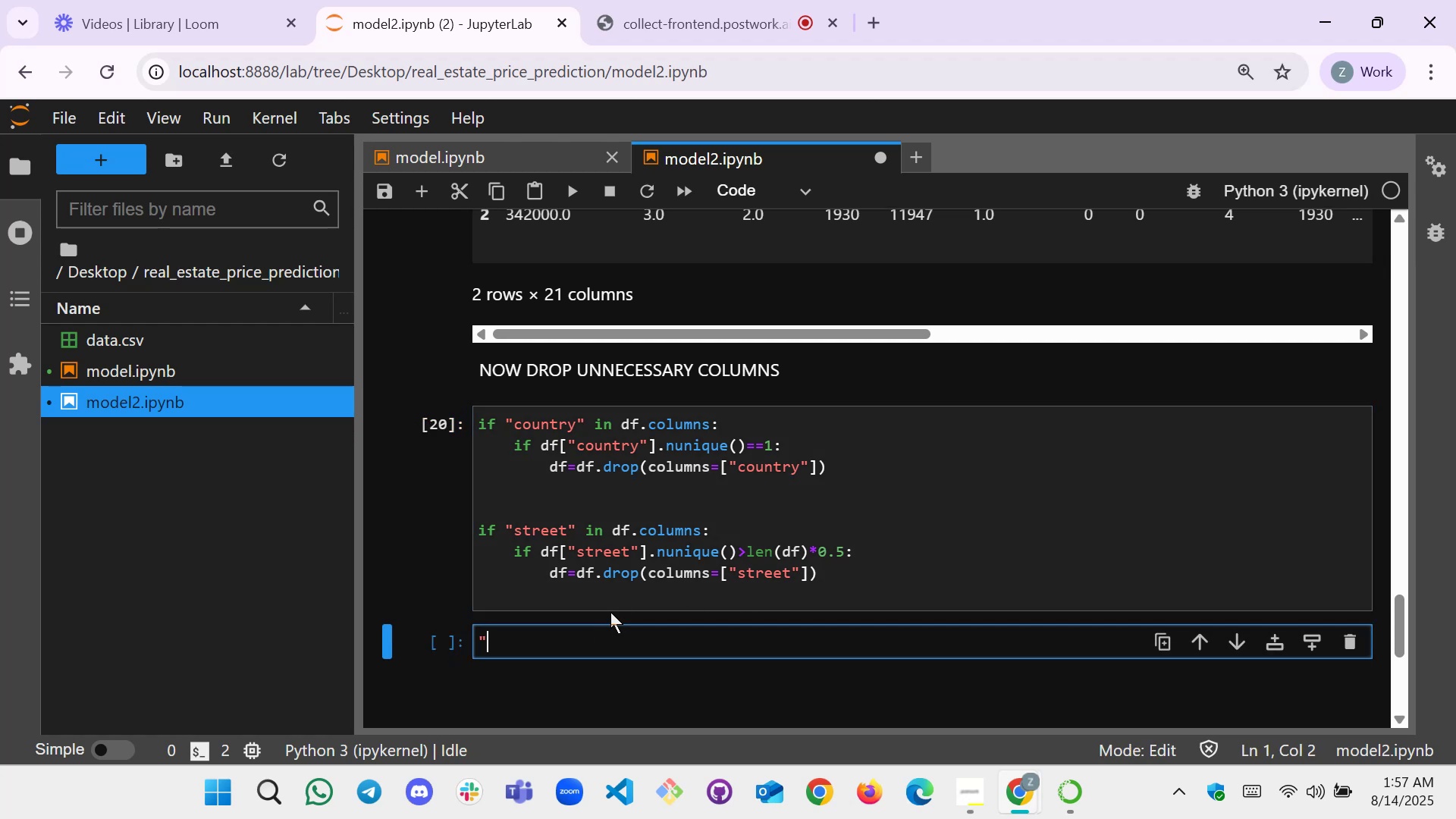 
key(Backspace)
 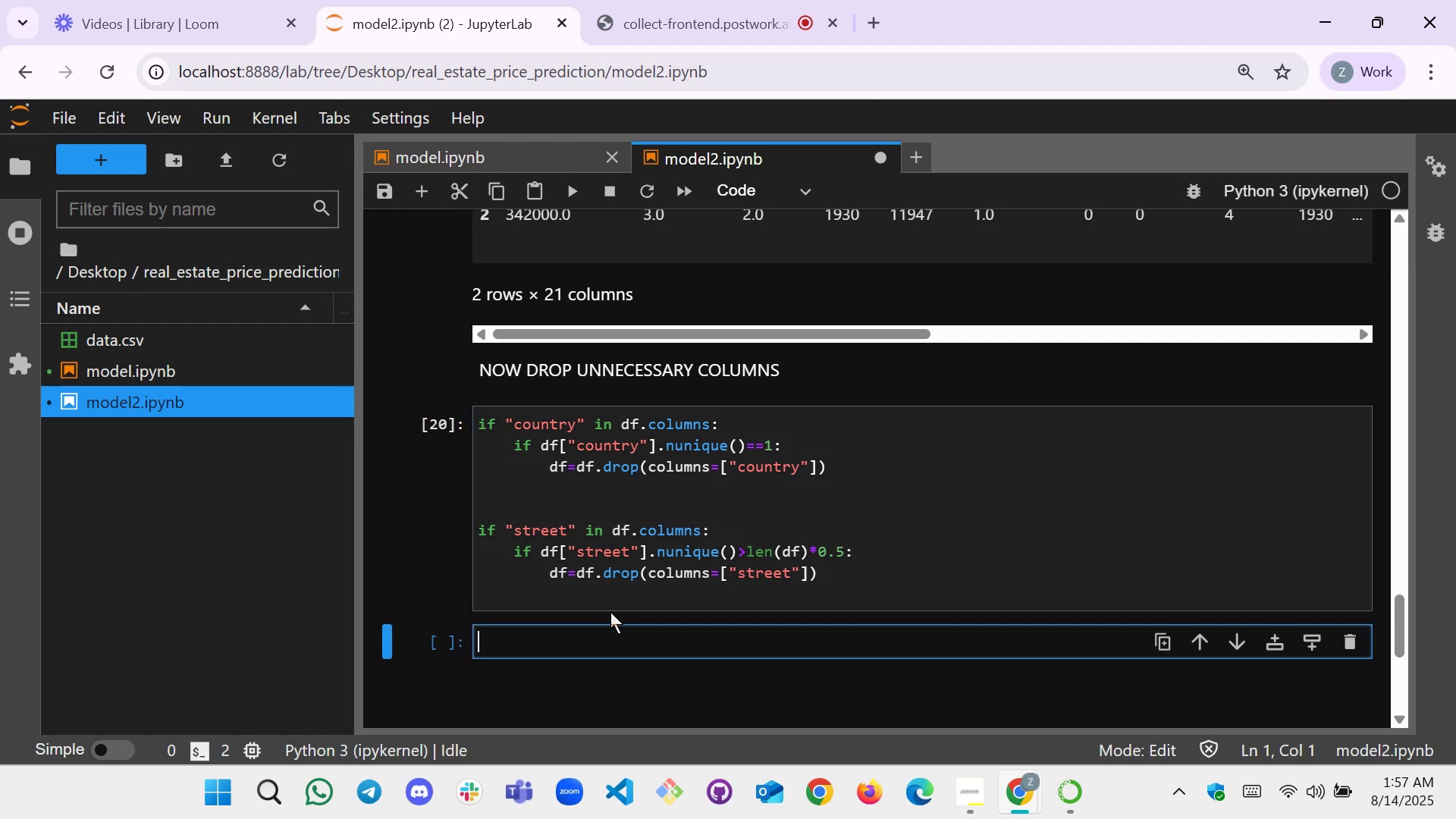 
key(Shift+3)
 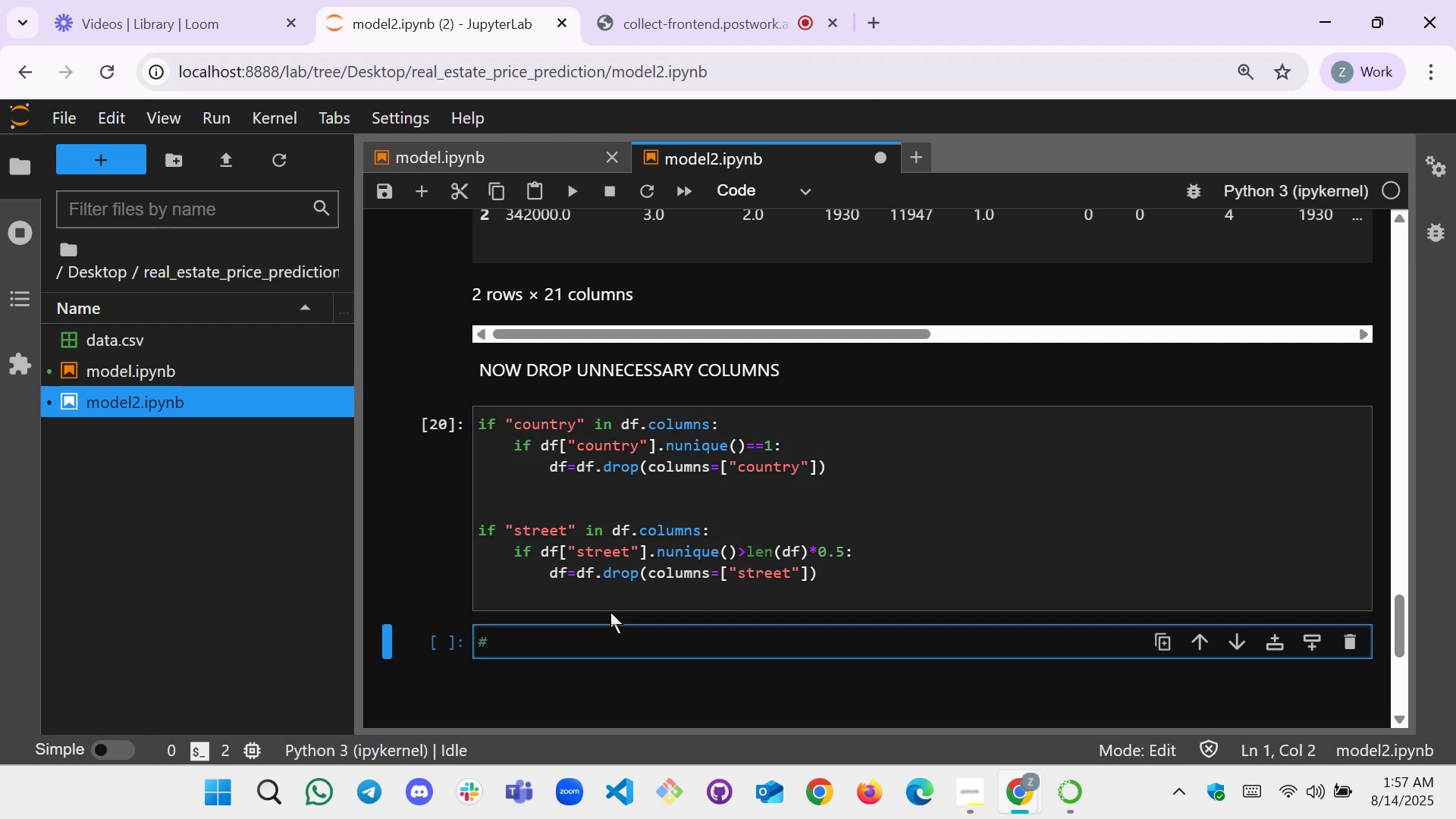 
key(Backspace)
 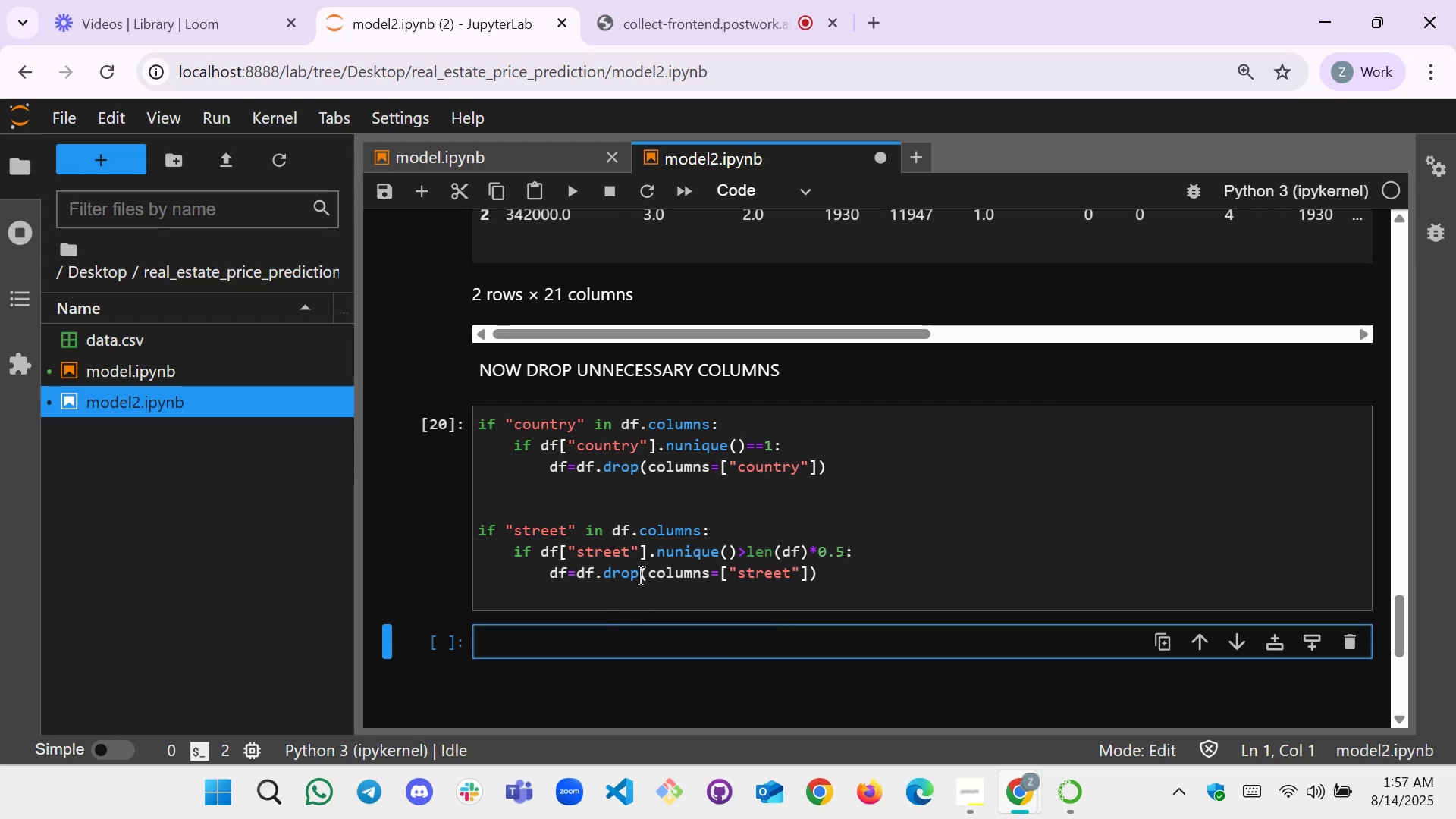 
left_click([551, 642])
 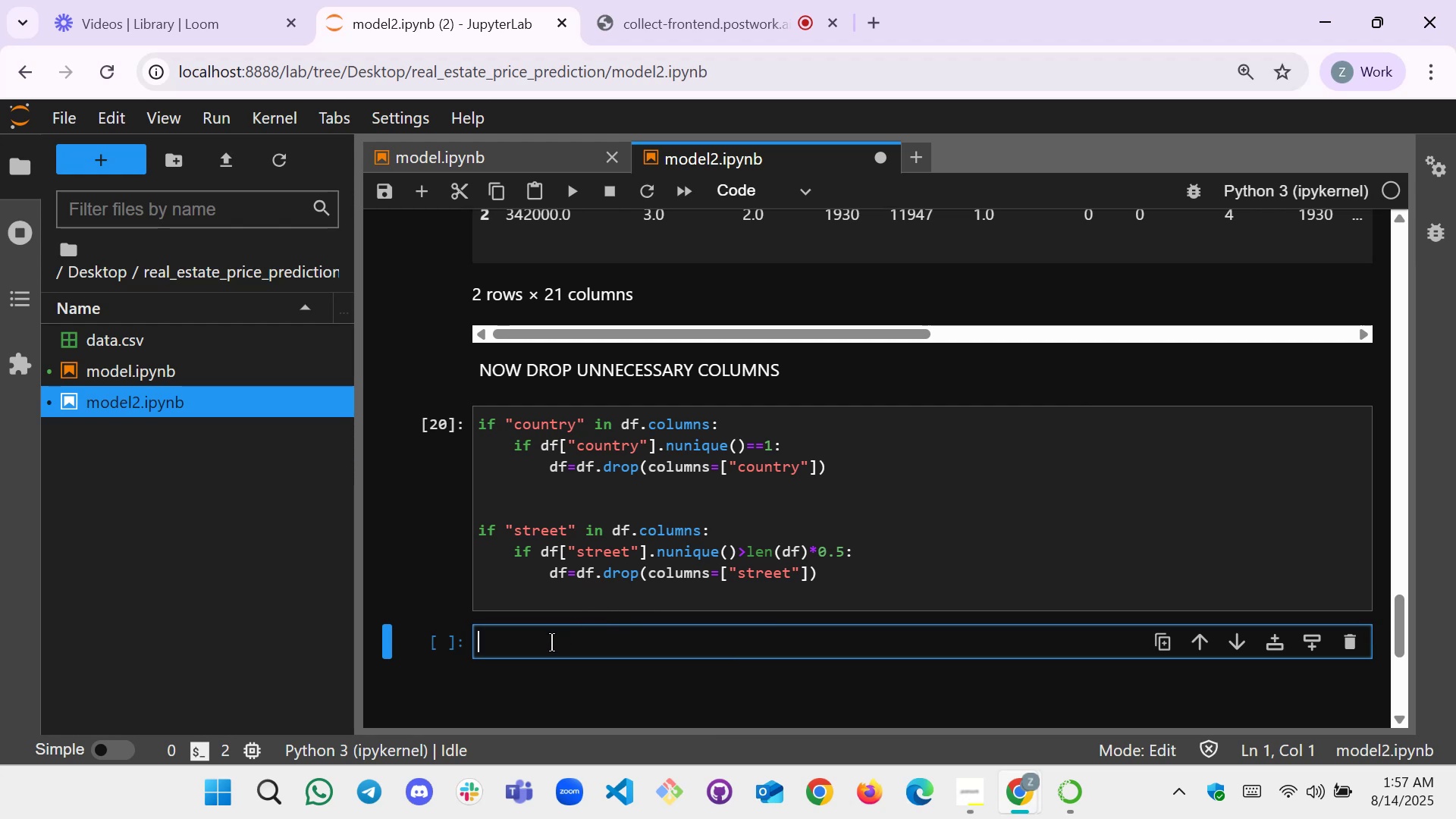 
type(df.drop())
 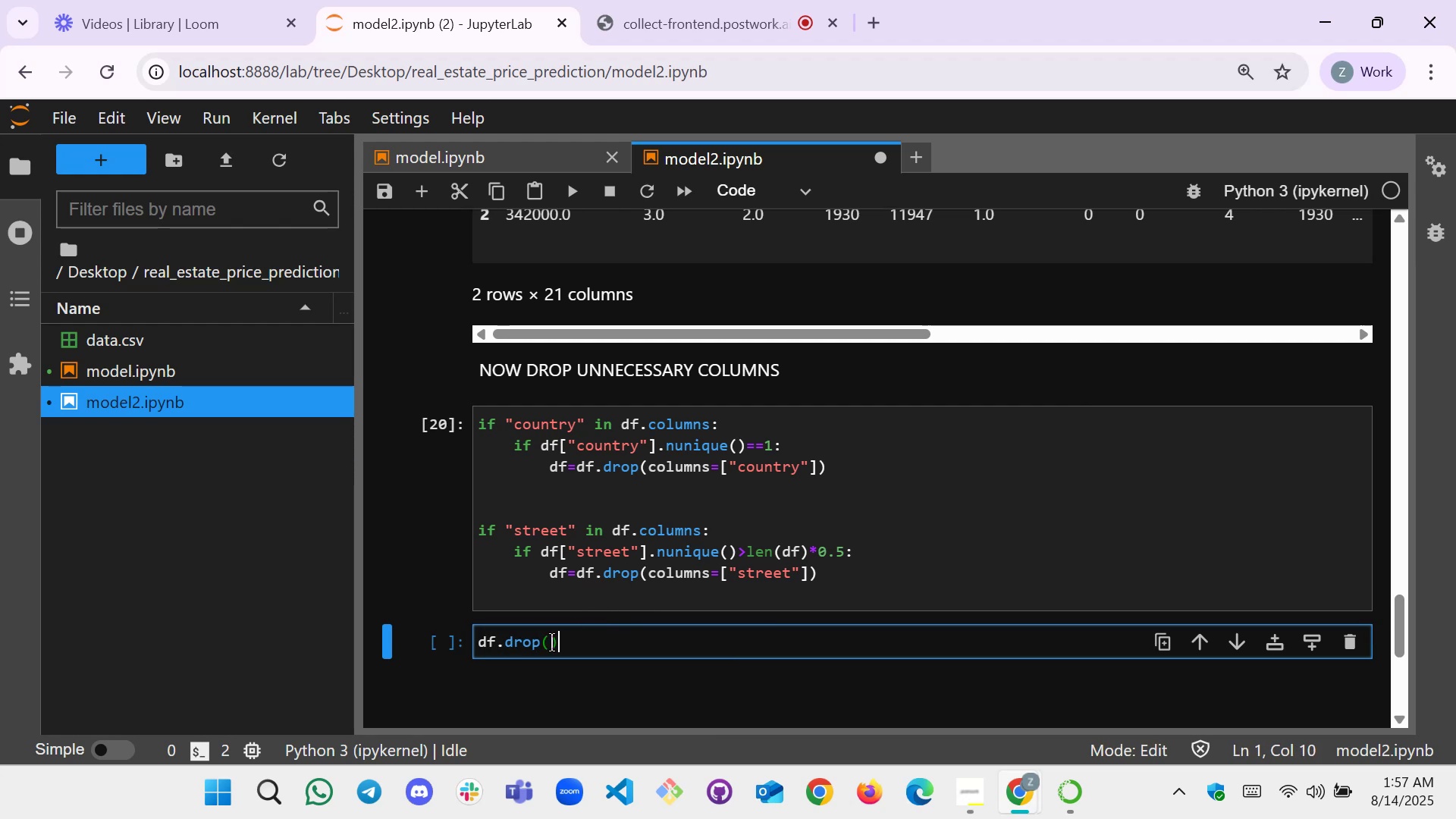 
key(ArrowLeft)
 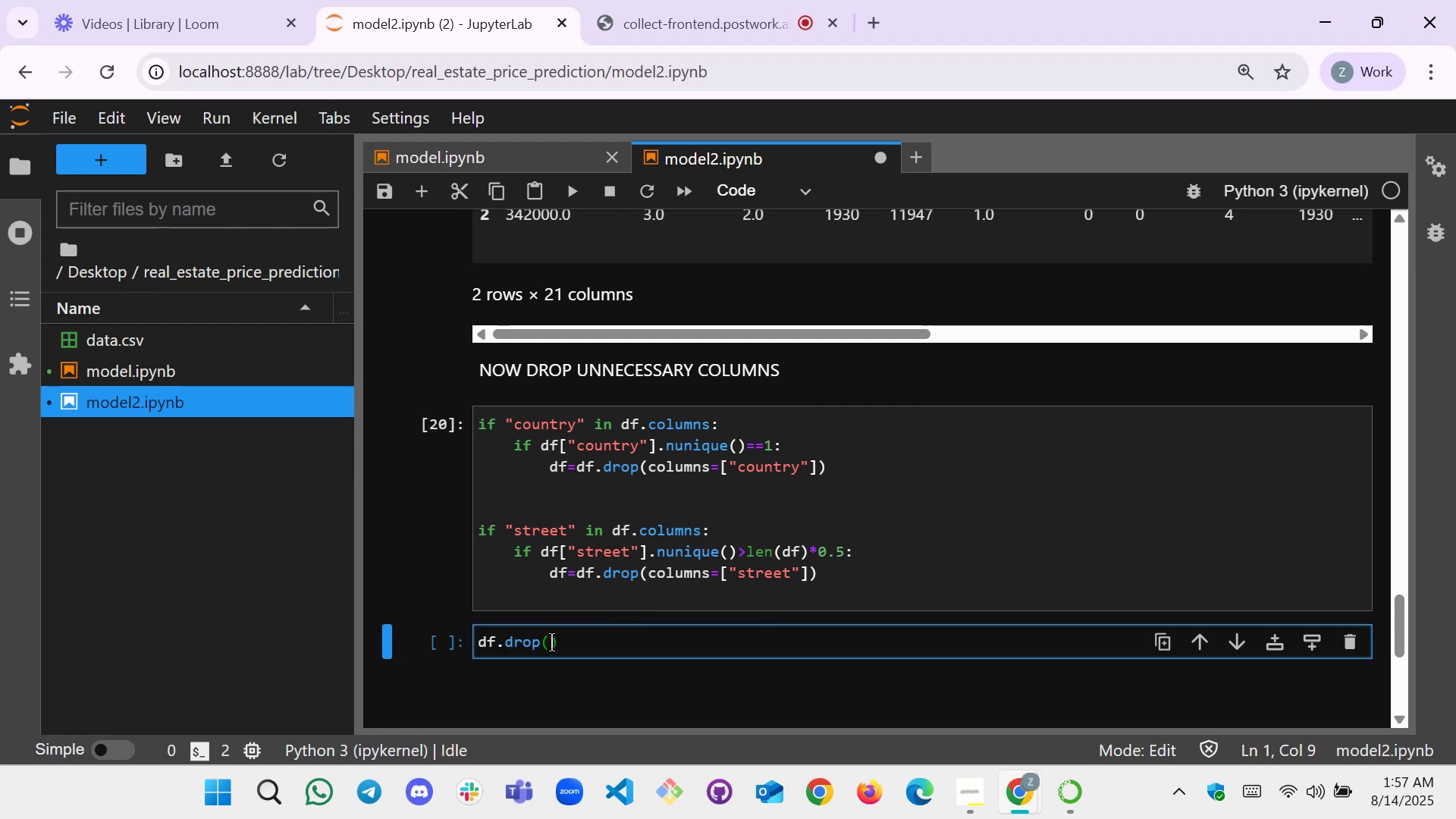 
type(columsn)
key(Backspace)
key(Backspace)
type(sn)
key(Backspace)
key(Backspace)
type(ns())
key(Backspace)
key(Backspace)
type(=[])
 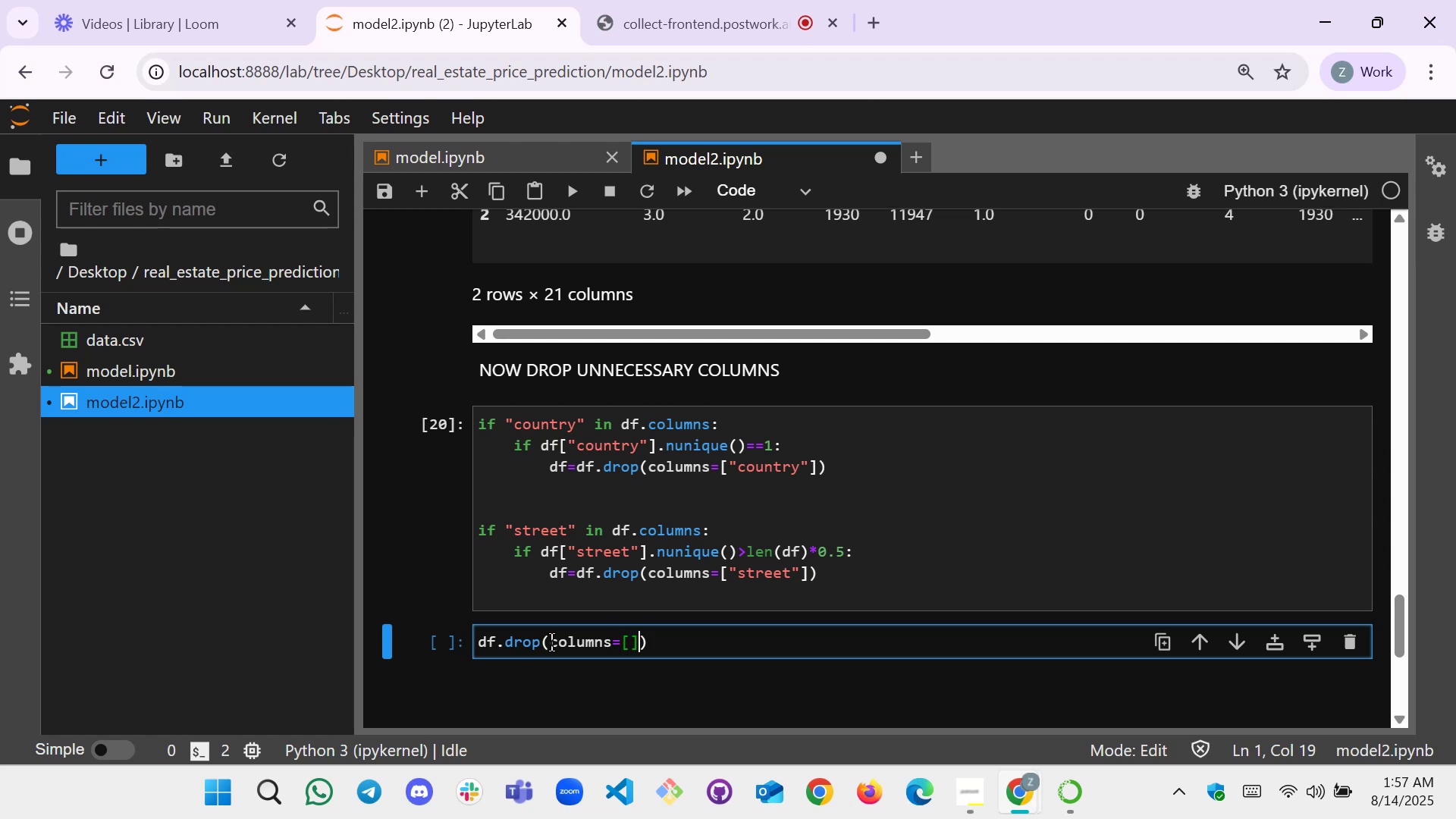 
key(ArrowLeft)
 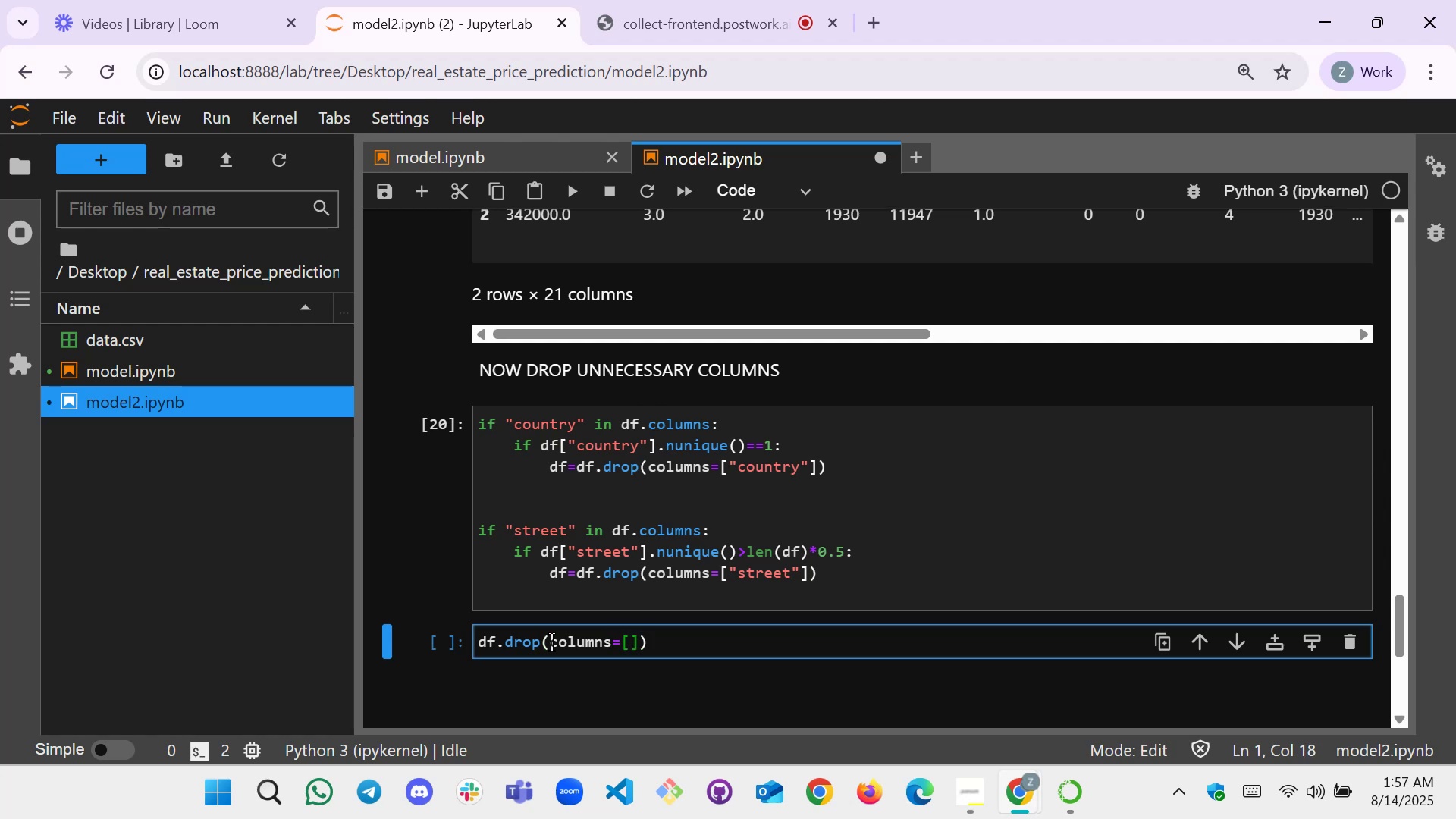 
key(Quote)
 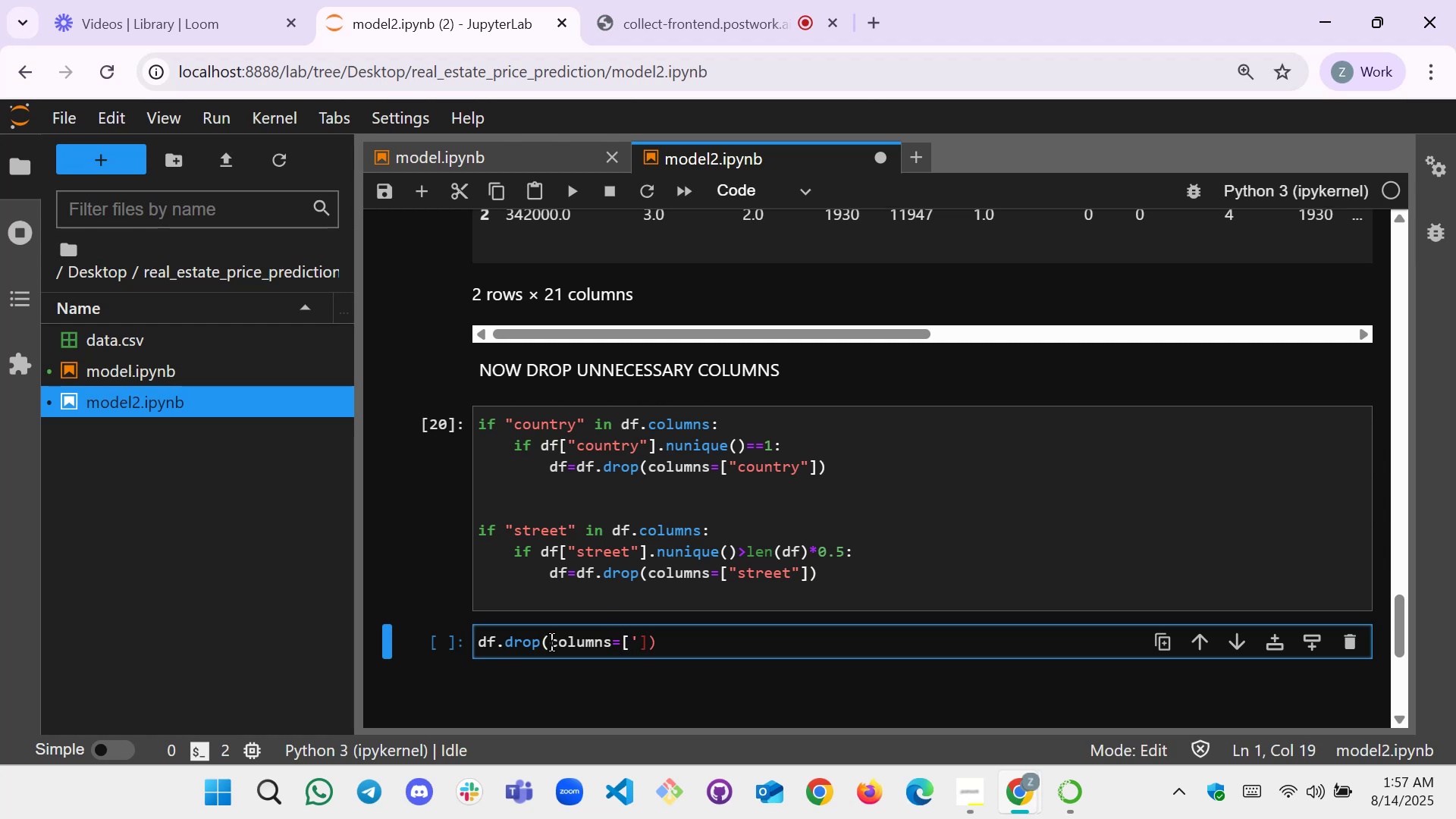 
scroll: coordinate [626, 579], scroll_direction: up, amount: 2.0
 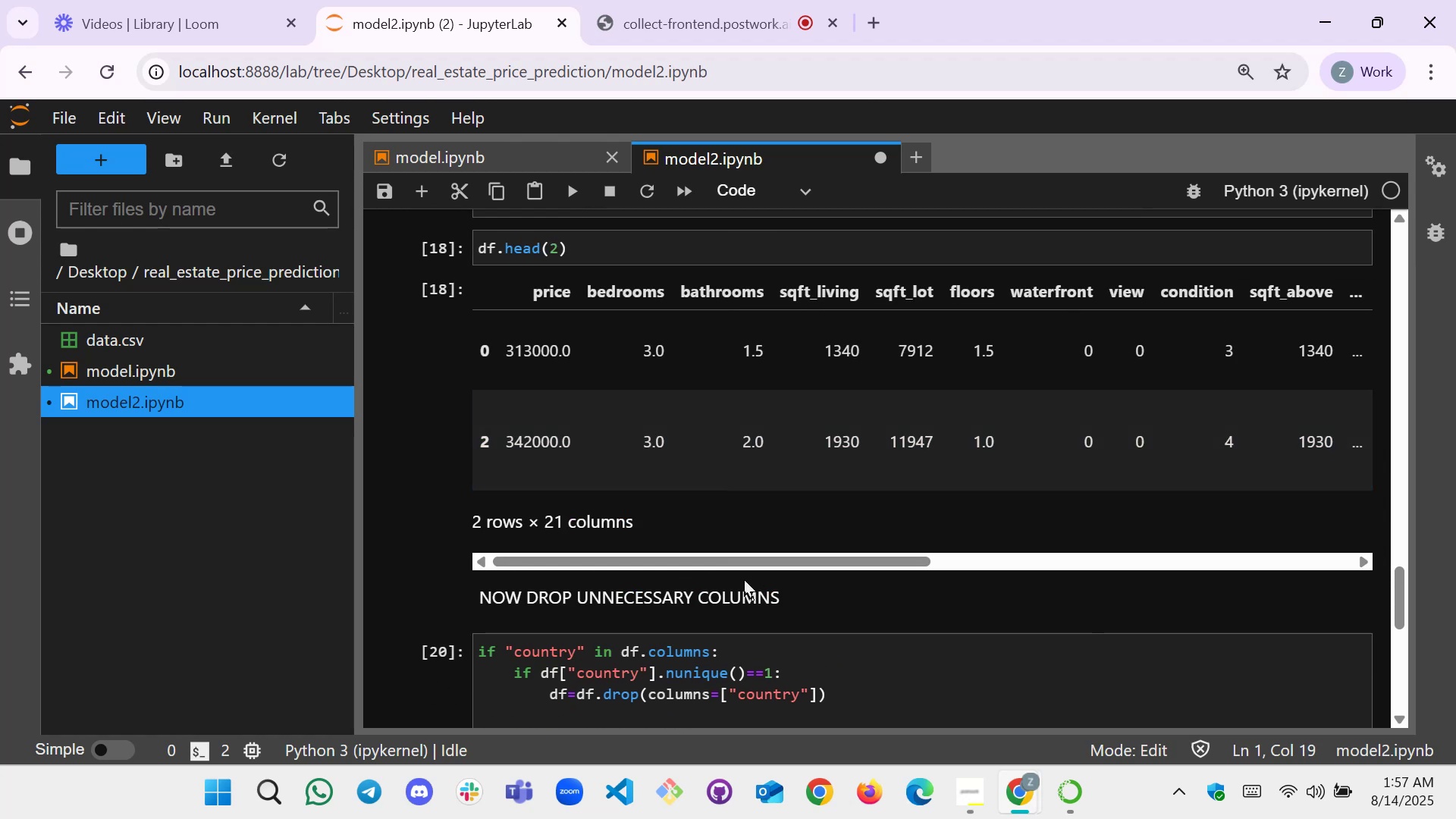 
left_click_drag(start_coordinate=[758, 564], to_coordinate=[1208, 482])
 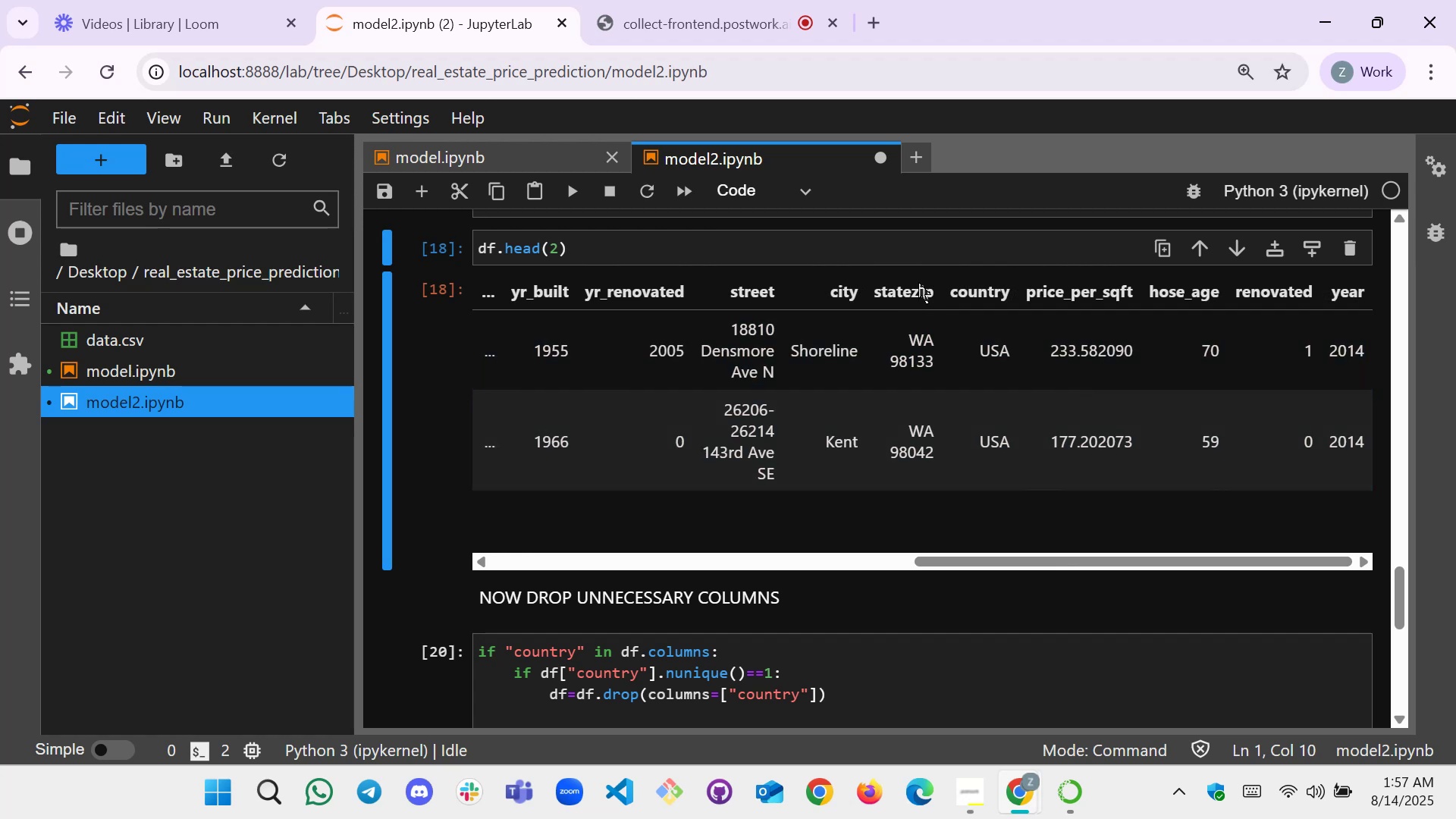 
left_click_drag(start_coordinate=[936, 284], to_coordinate=[875, 295])
 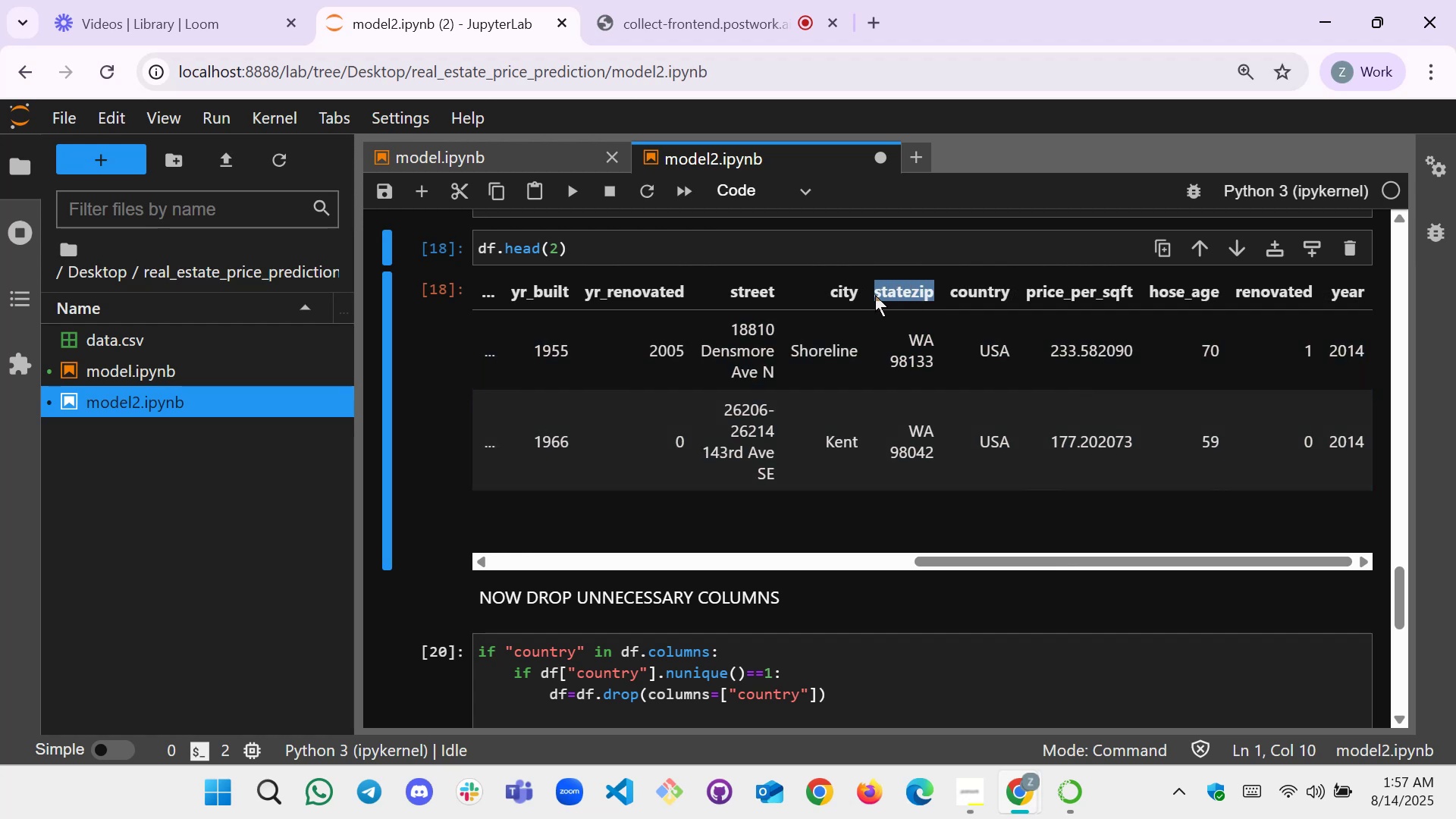 
key(Control+C)
 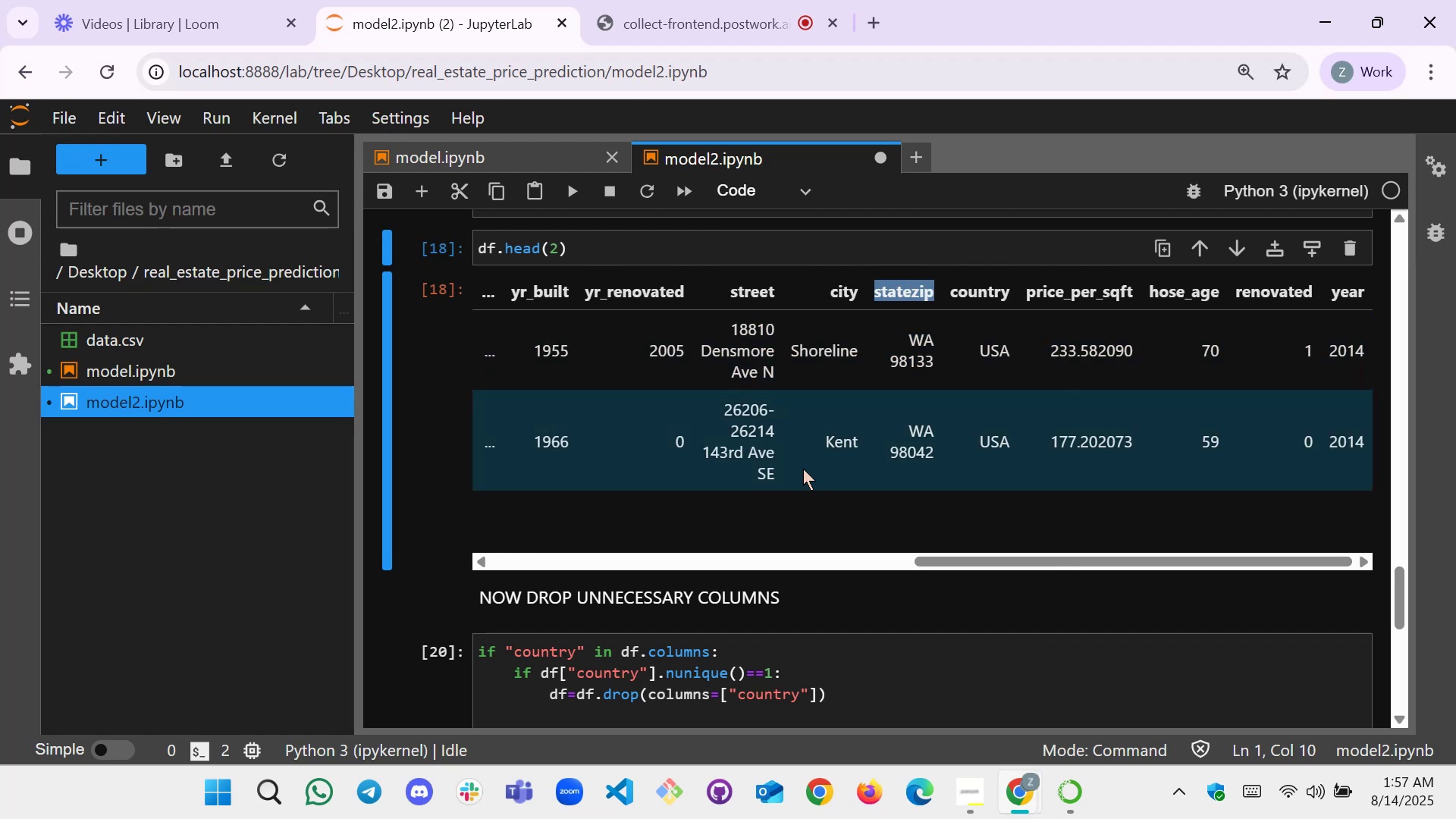 
scroll: coordinate [735, 584], scroll_direction: down, amount: 2.0
 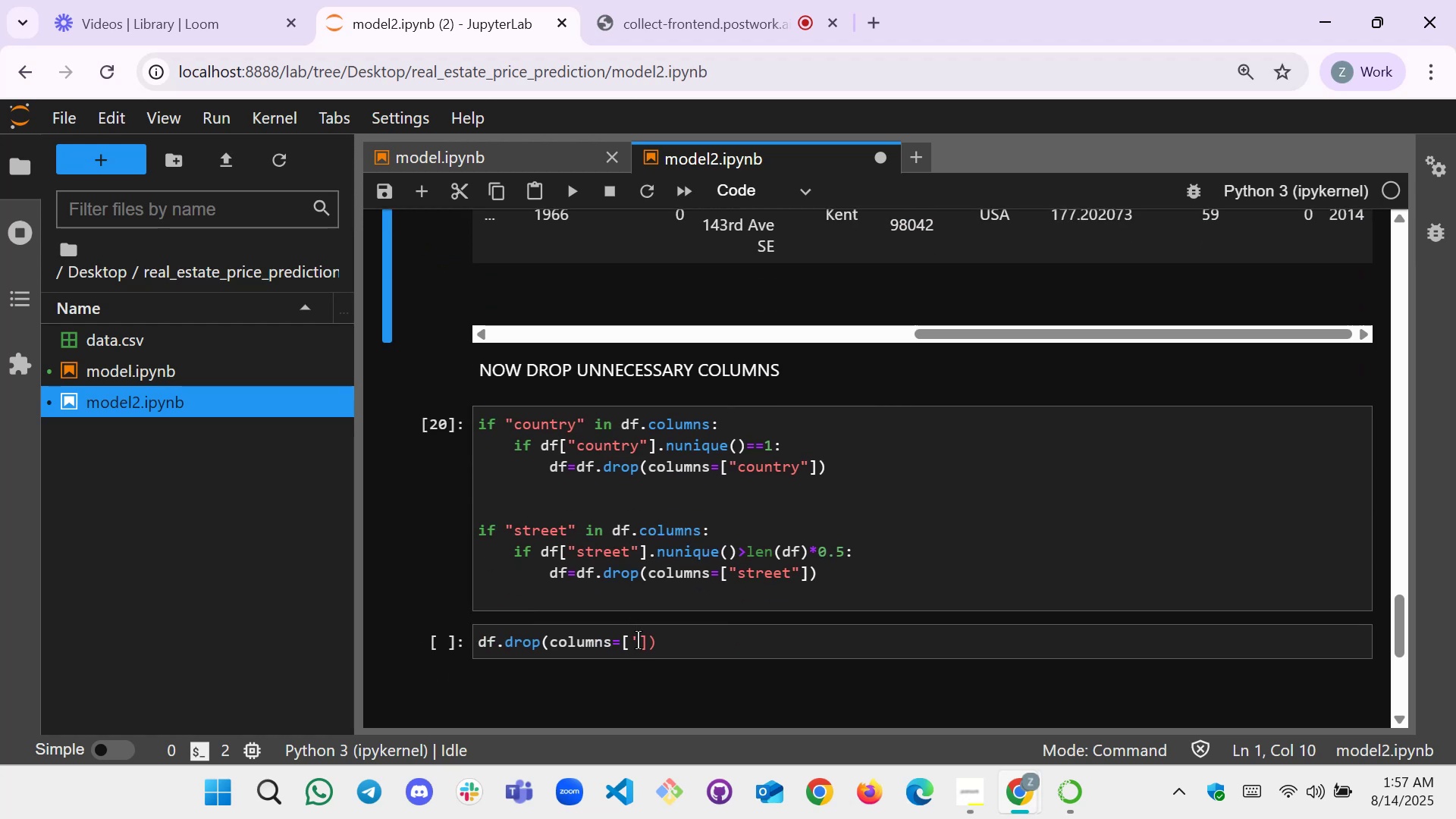 
left_click([638, 640])
 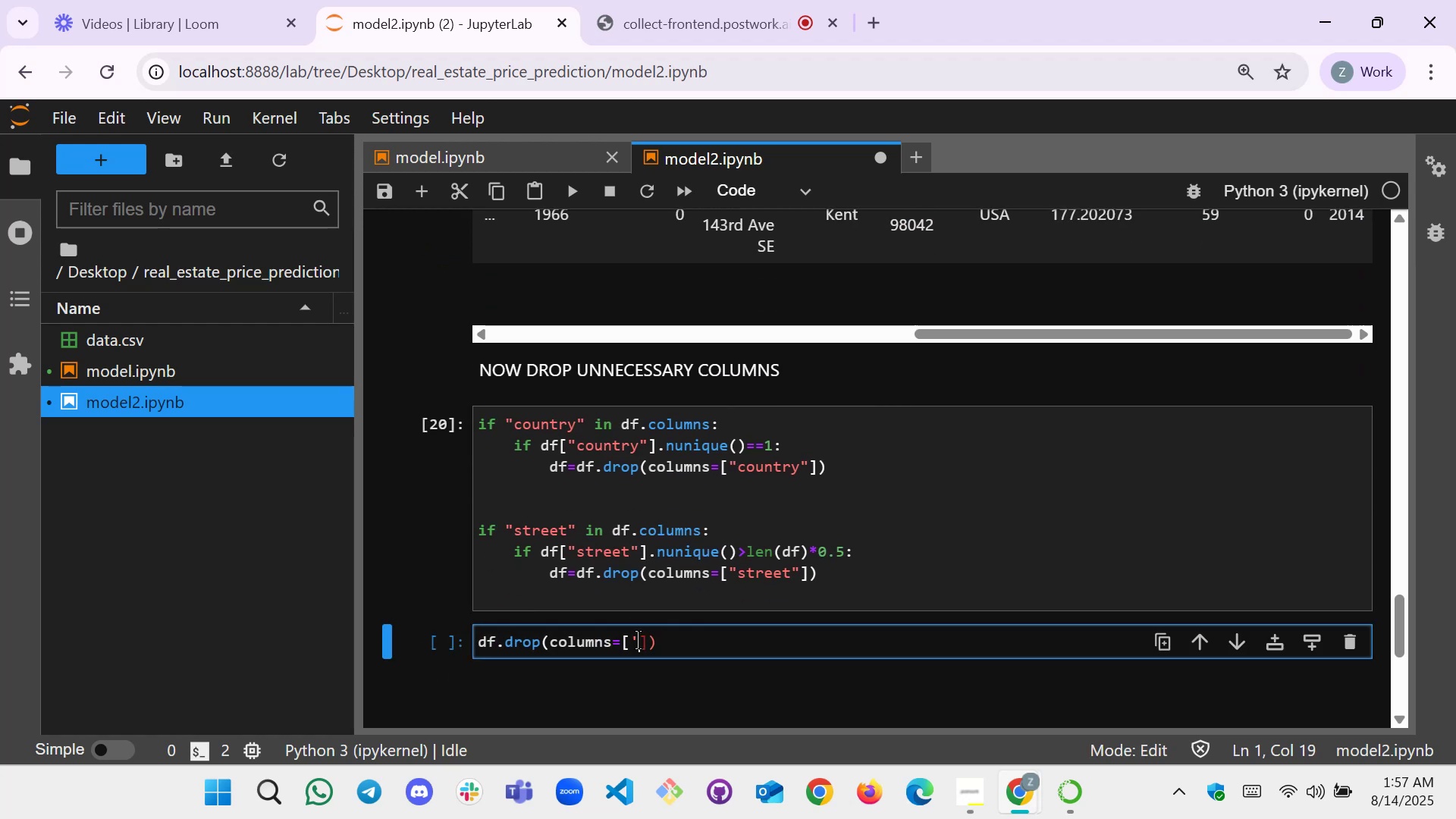 
key(Control+V)
 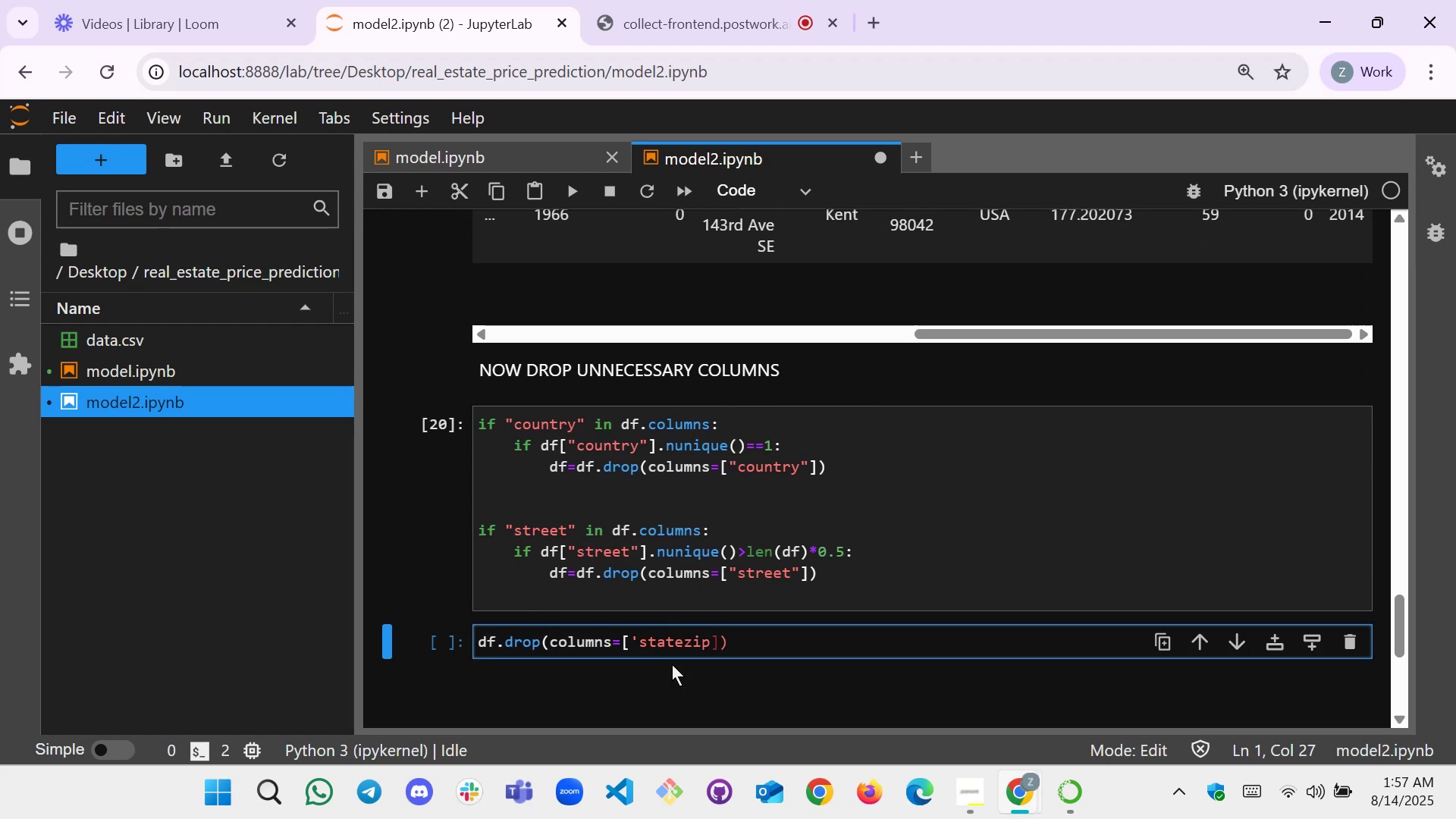 
key(Quote)
 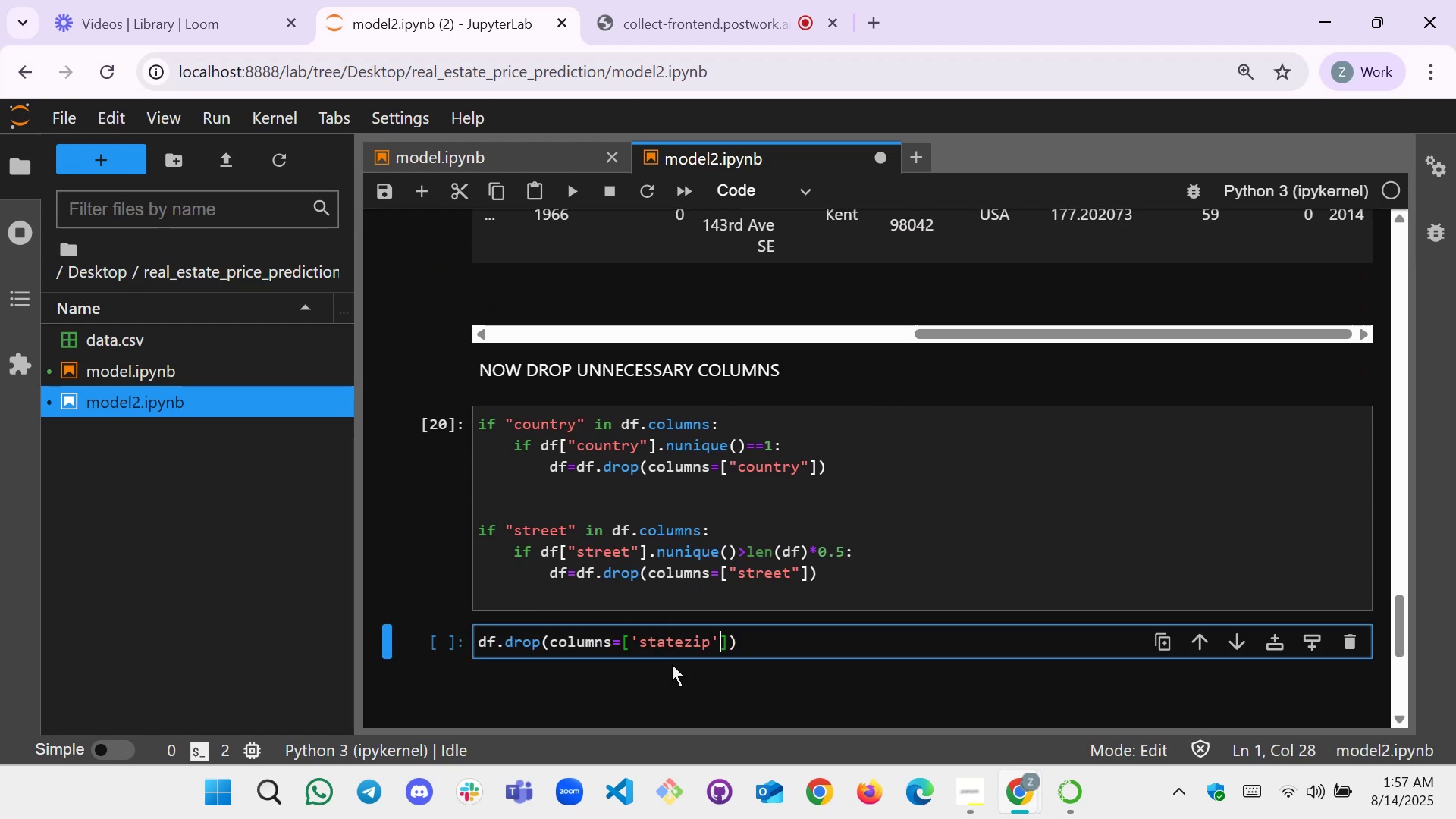 
key(ArrowRight)
 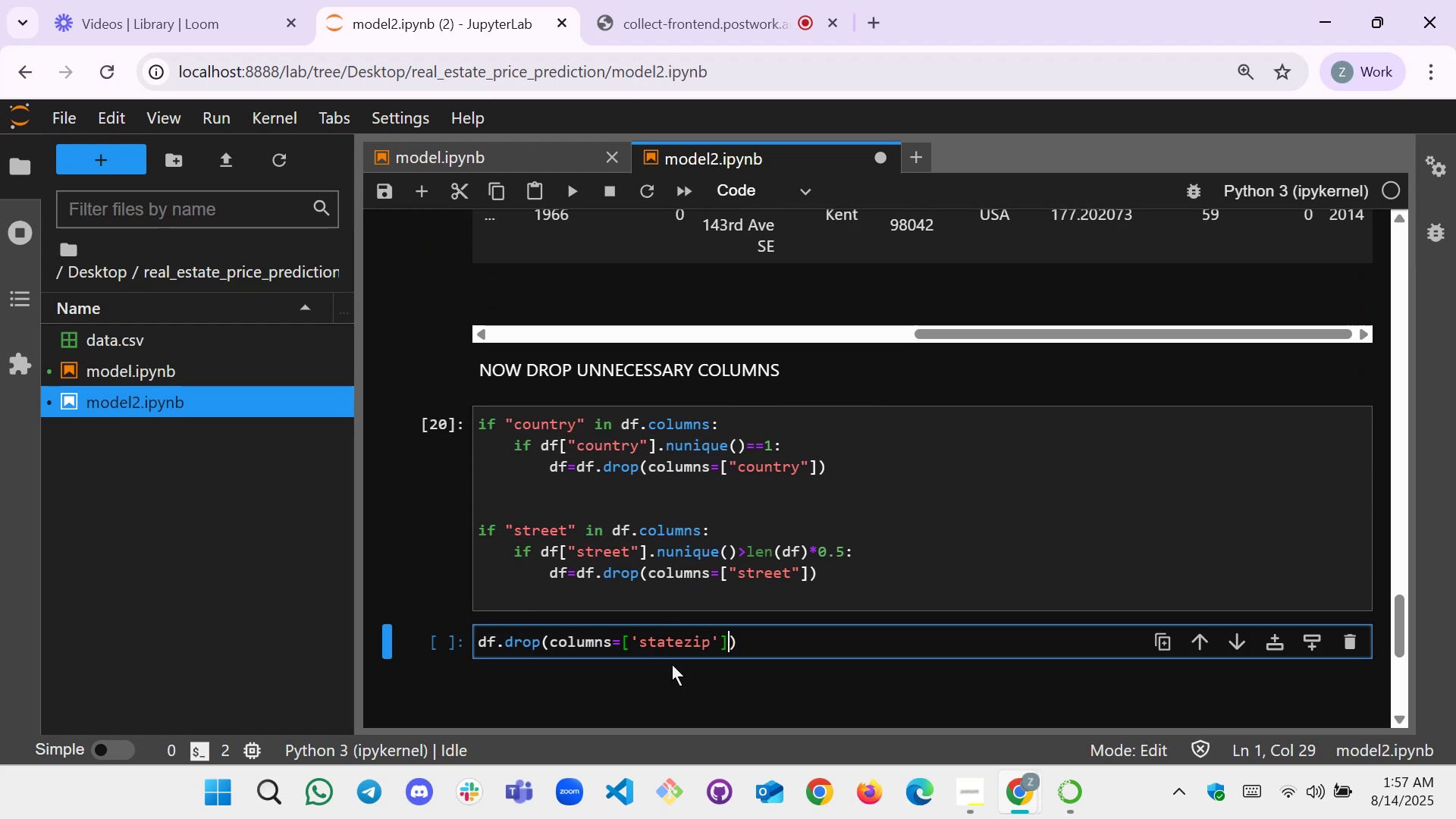 
key(ArrowRight)
 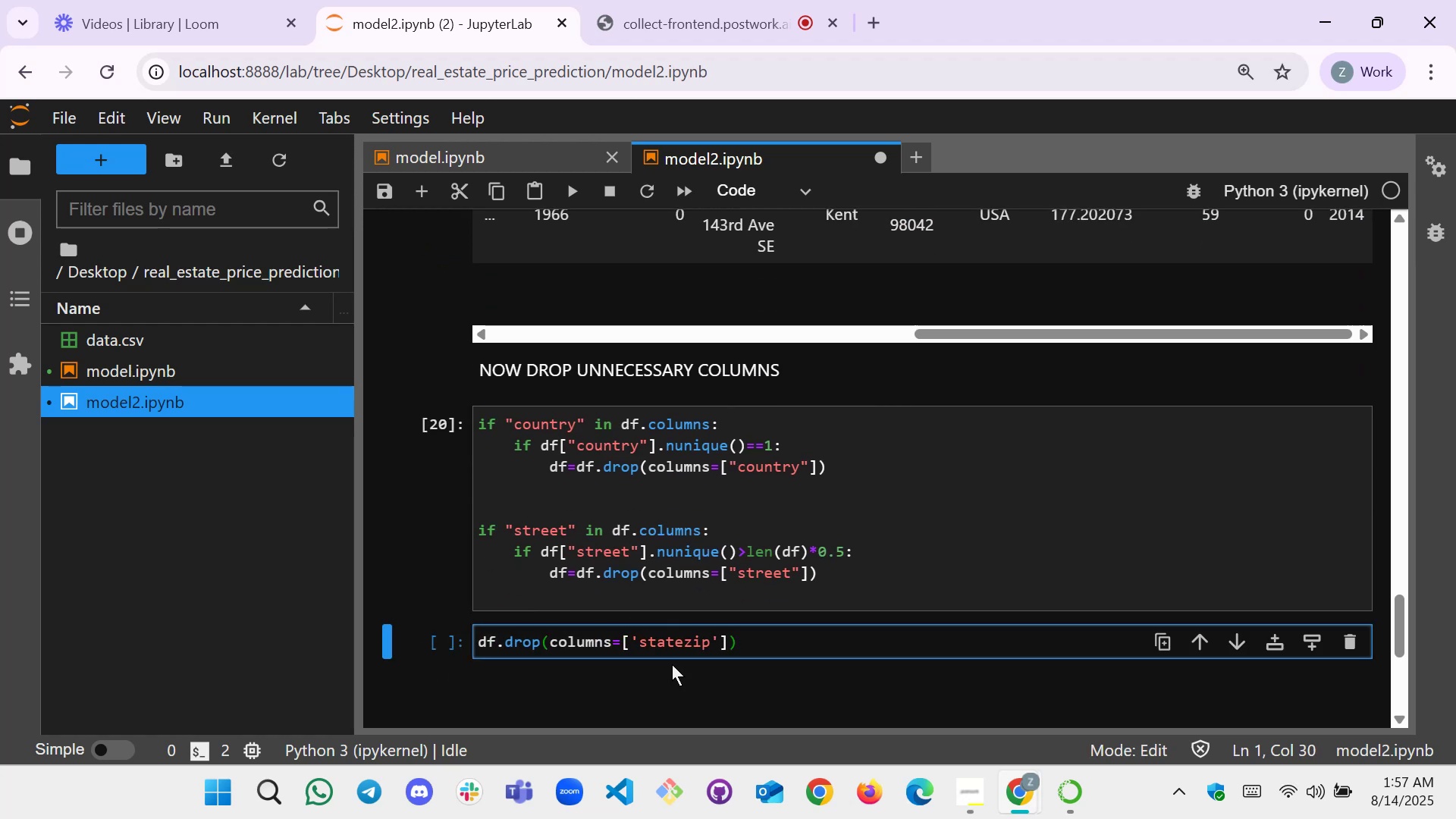 
key(Shift+Enter)
 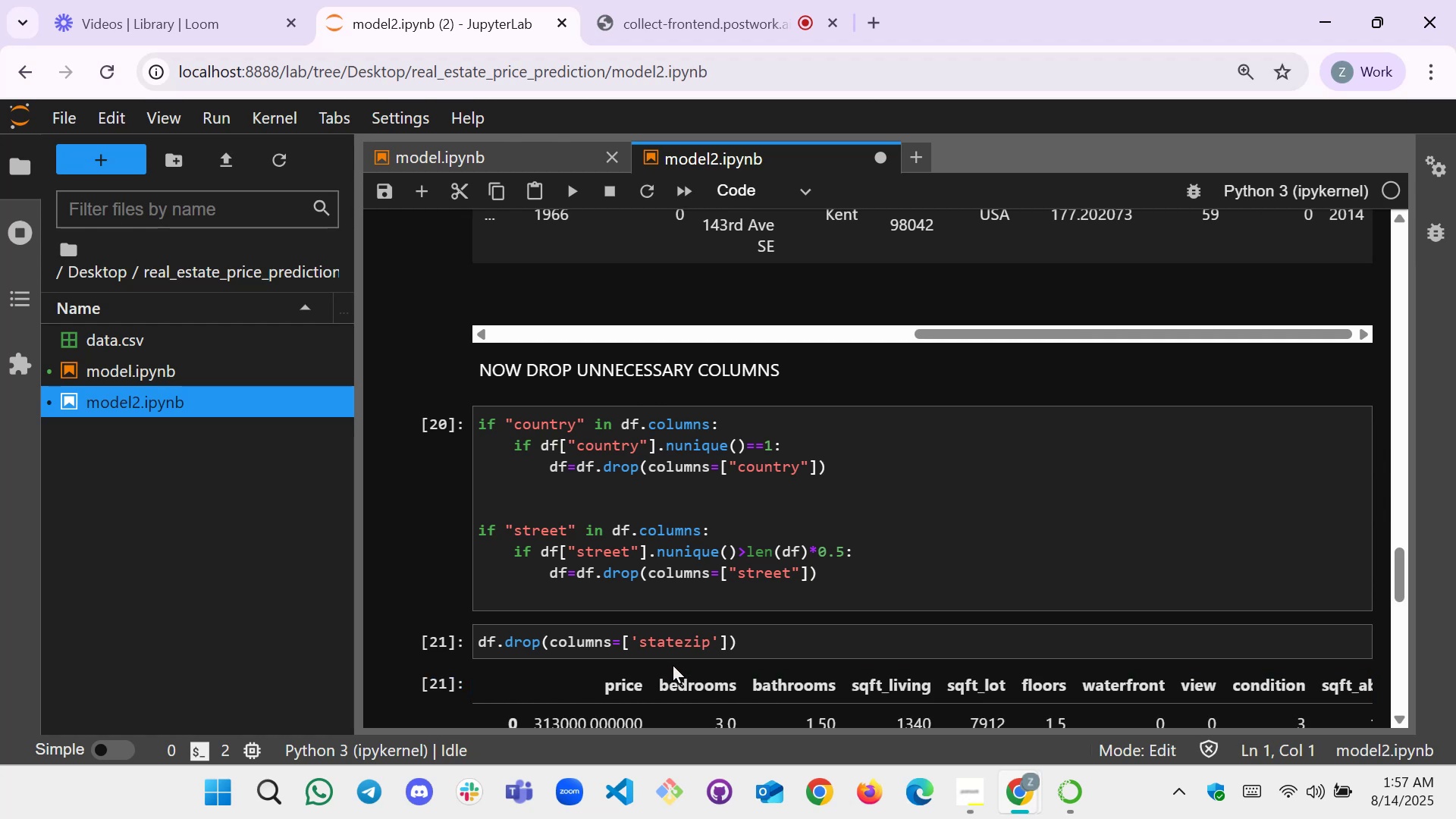 
scroll: coordinate [683, 649], scroll_direction: down, amount: 2.0
 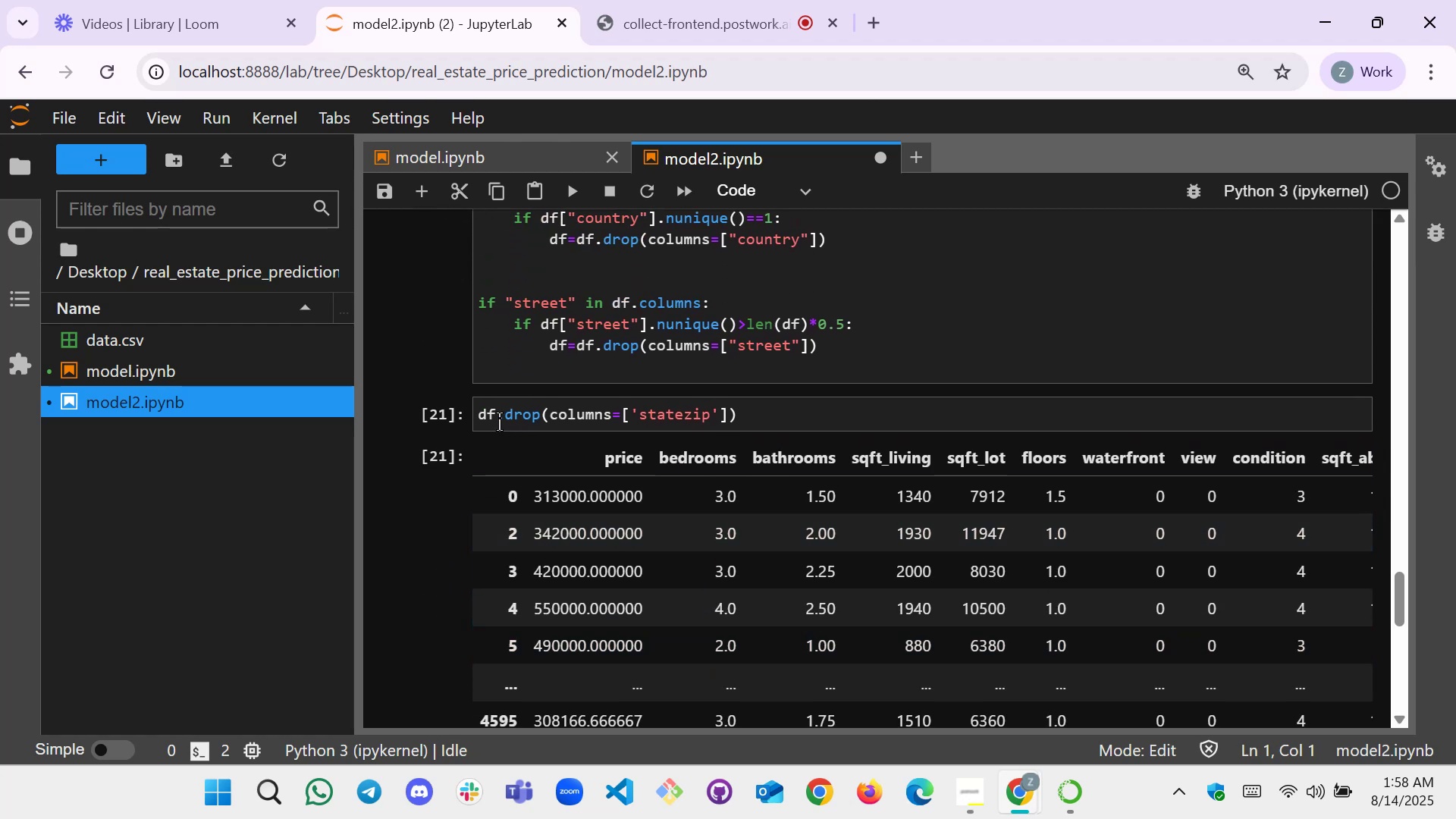 
left_click([477, 419])
 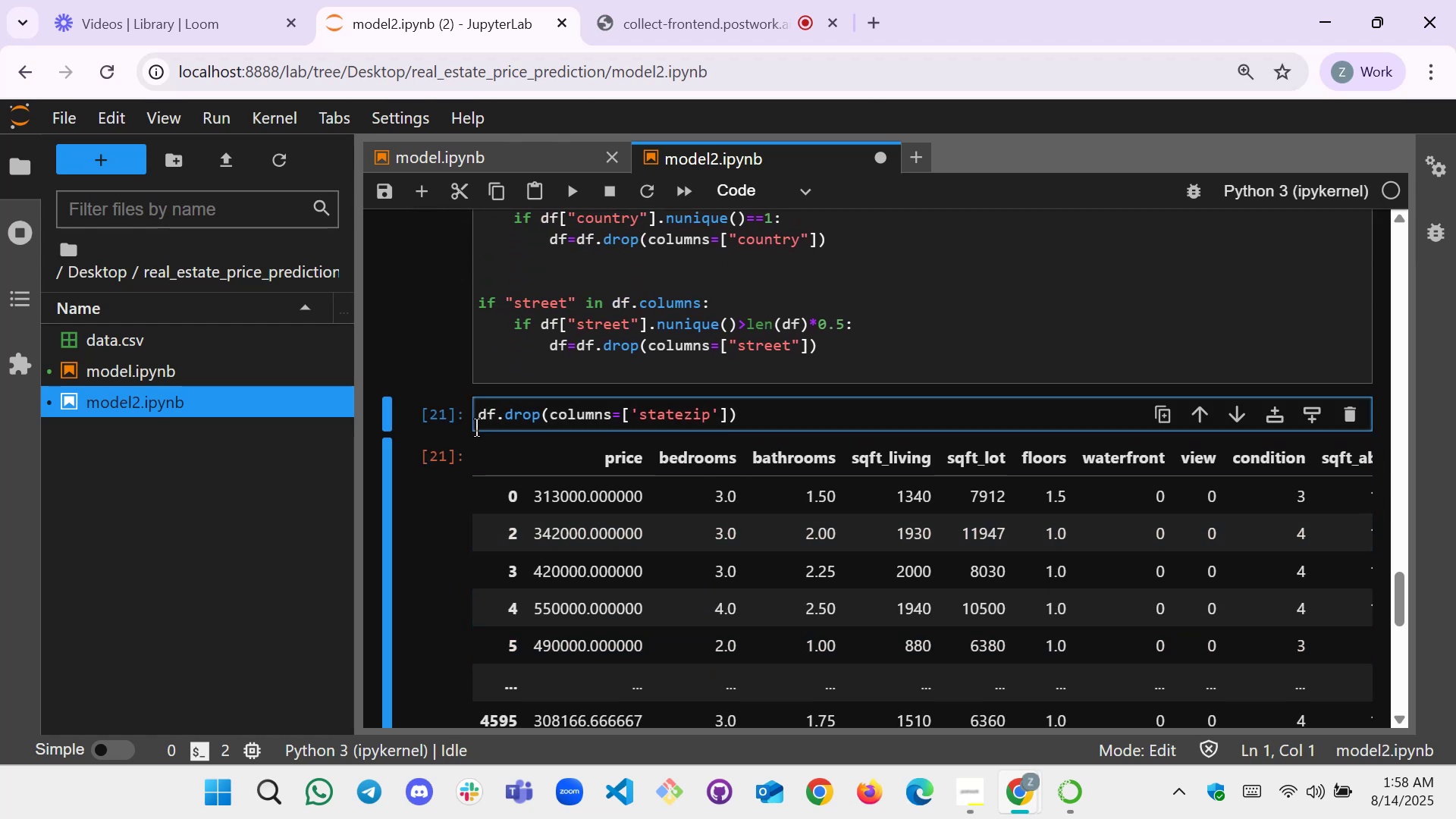 
type(df=)
 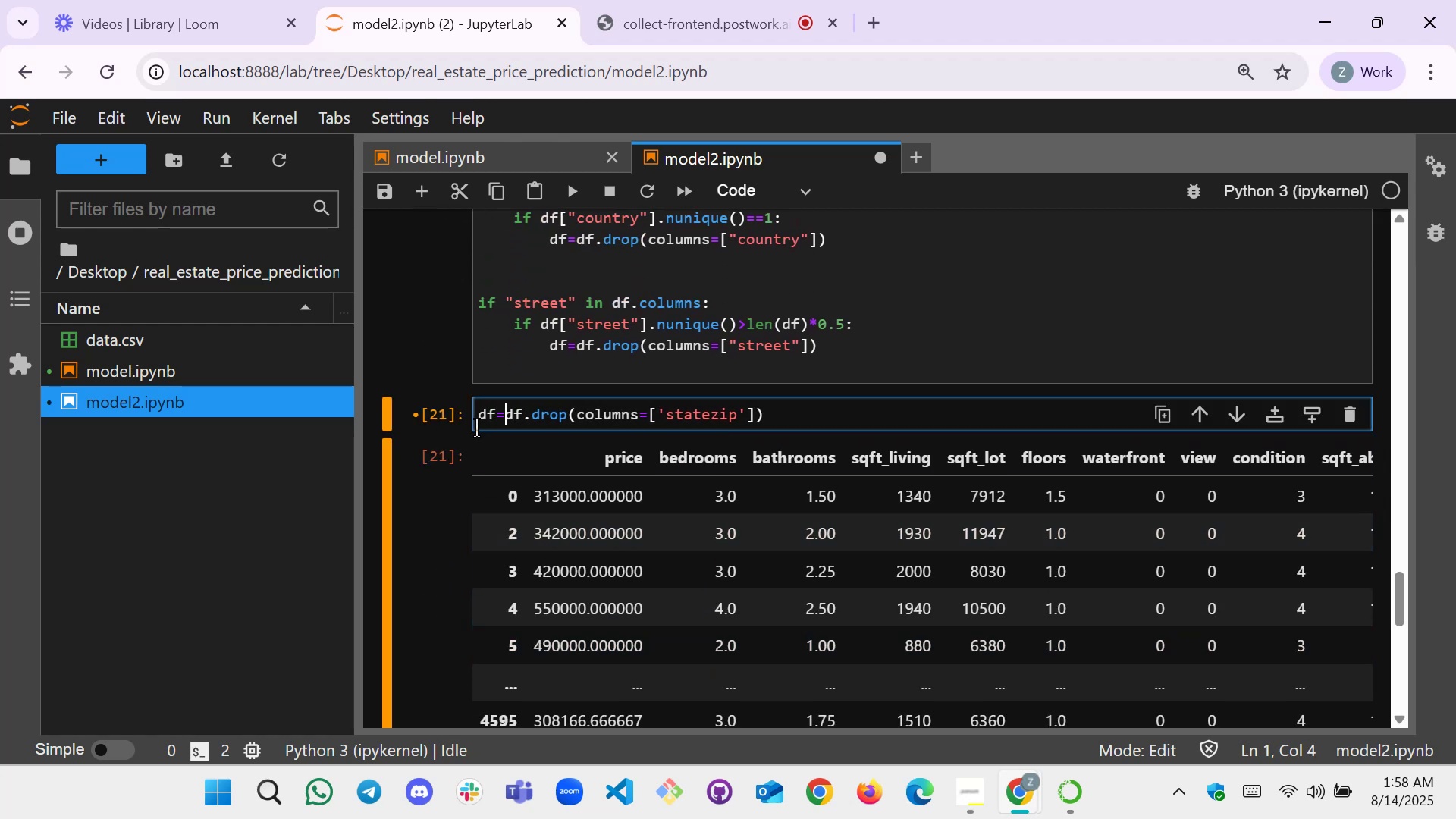 
key(Shift+Enter)
 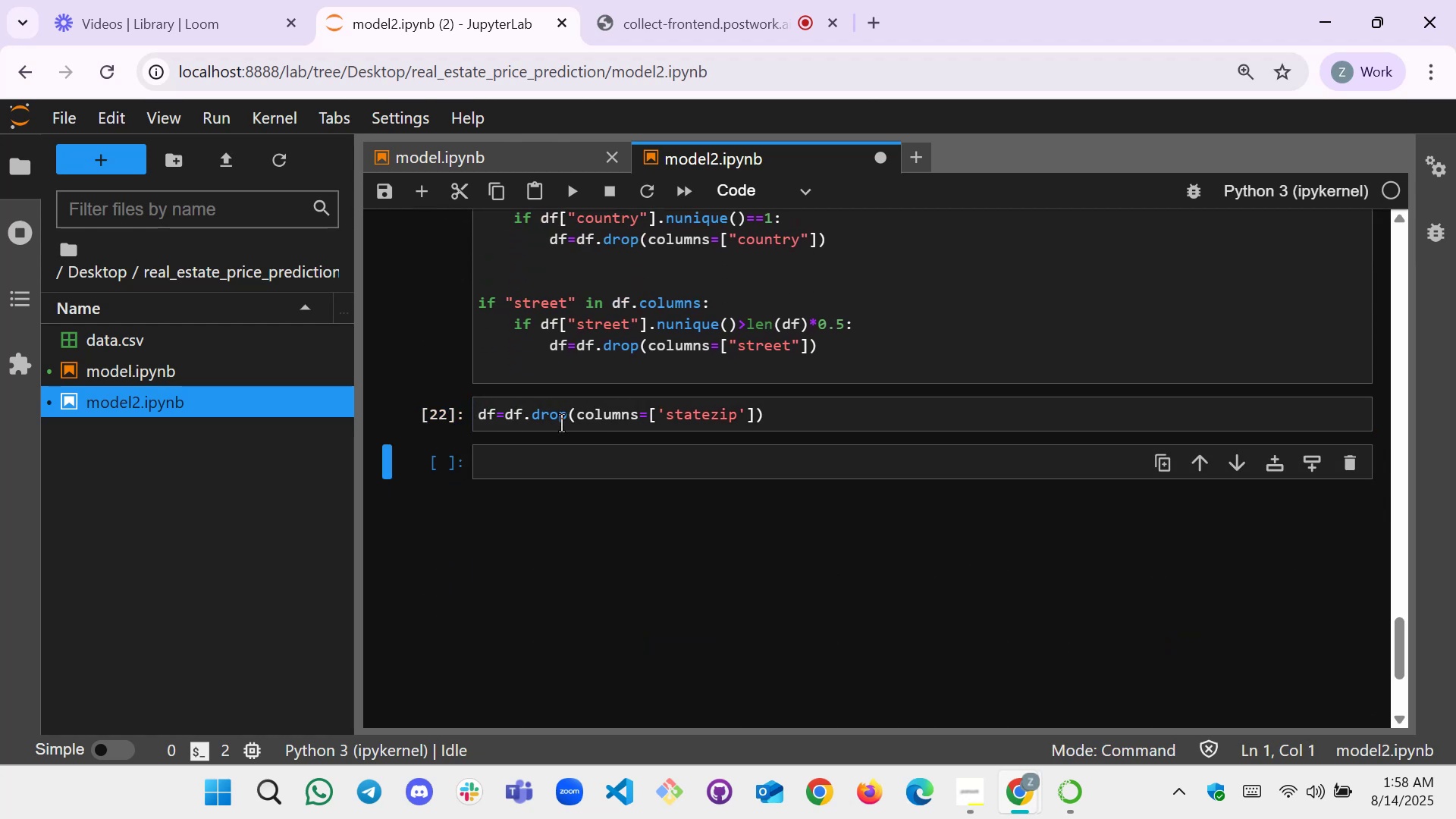 
left_click([538, 453])
 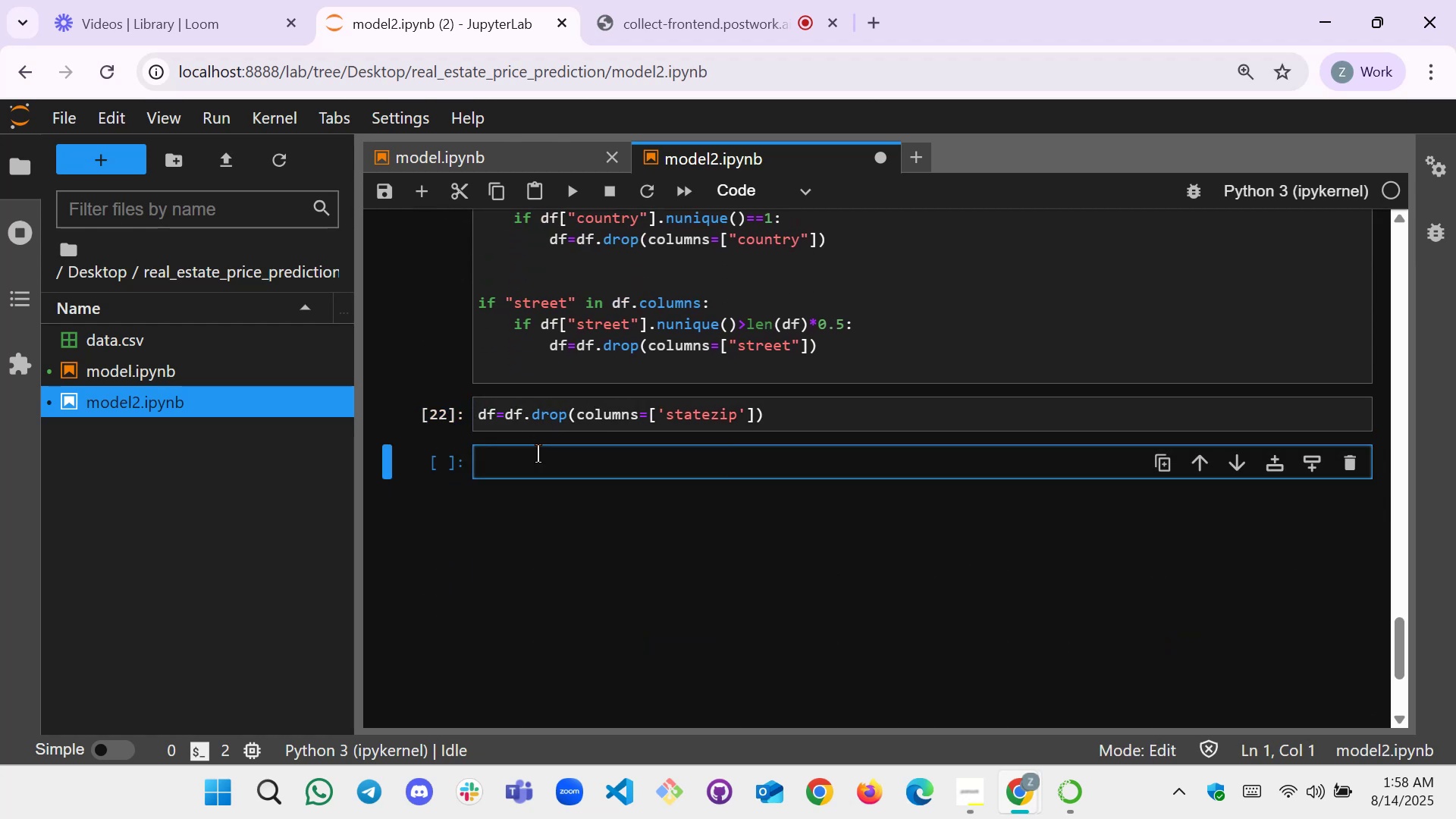 
scroll: coordinate [553, 416], scroll_direction: up, amount: 1.0
 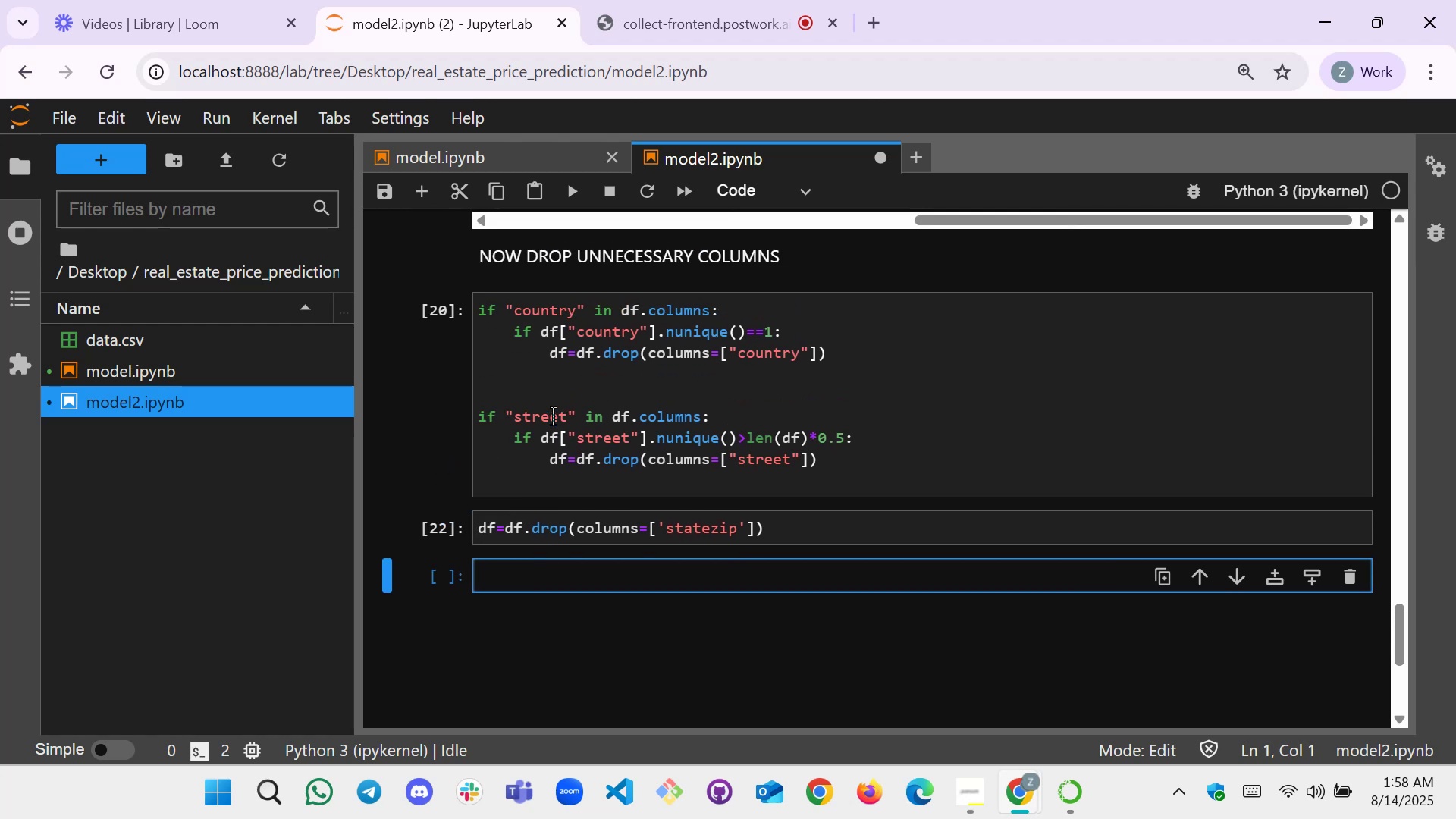 
type(df.head())
key(Backspace)
type(2))
 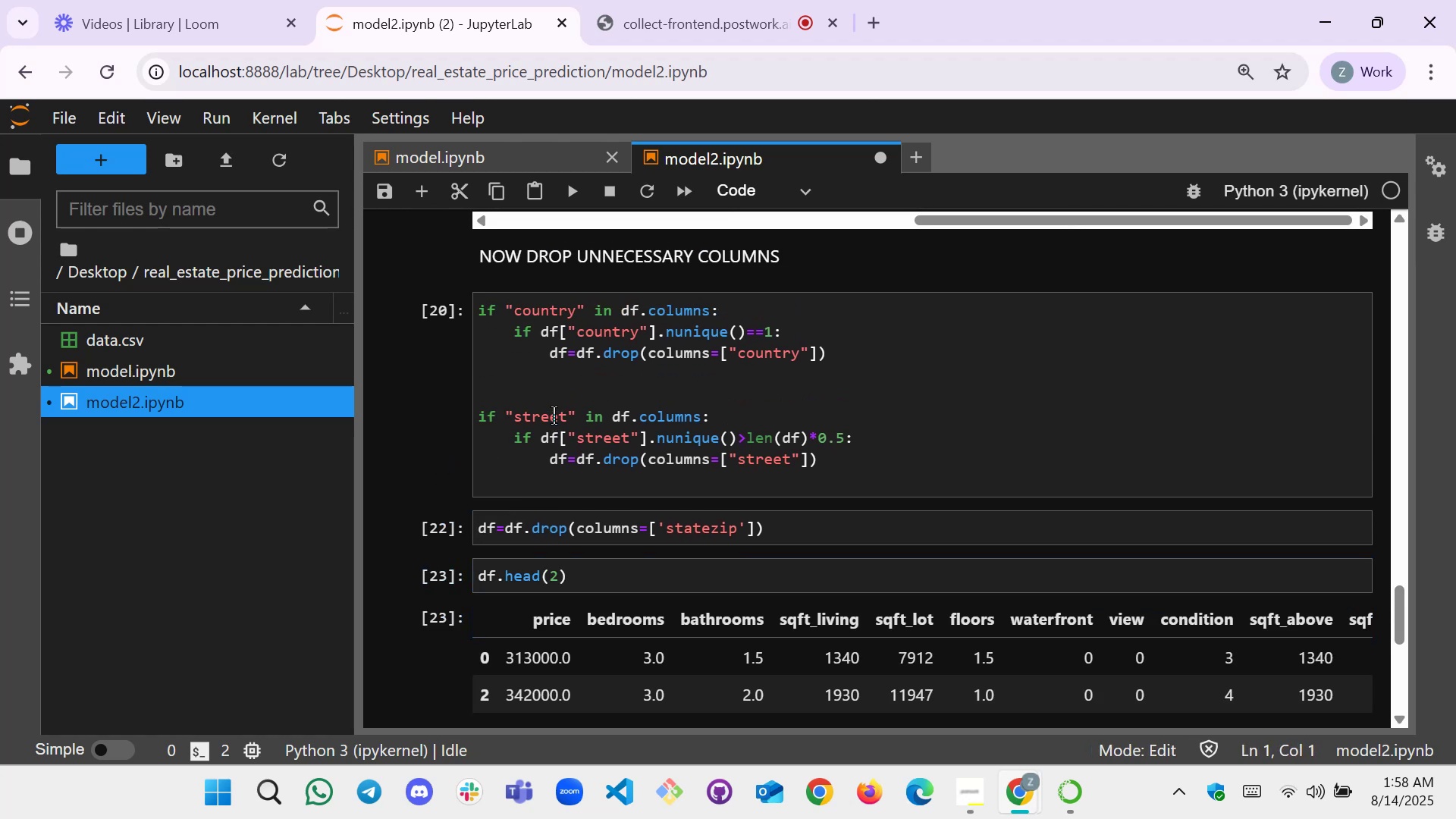 
 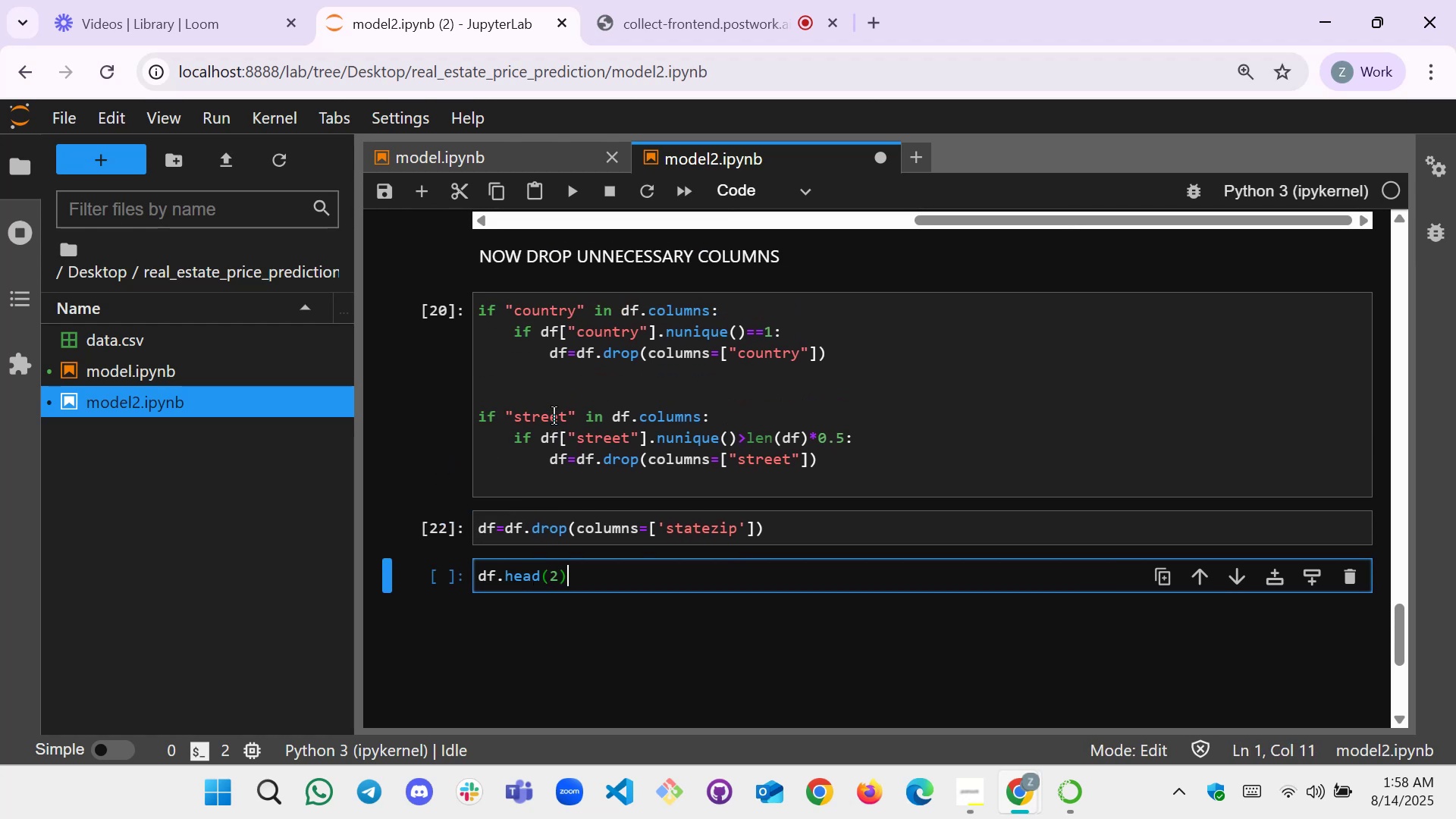 
key(Shift+Enter)
 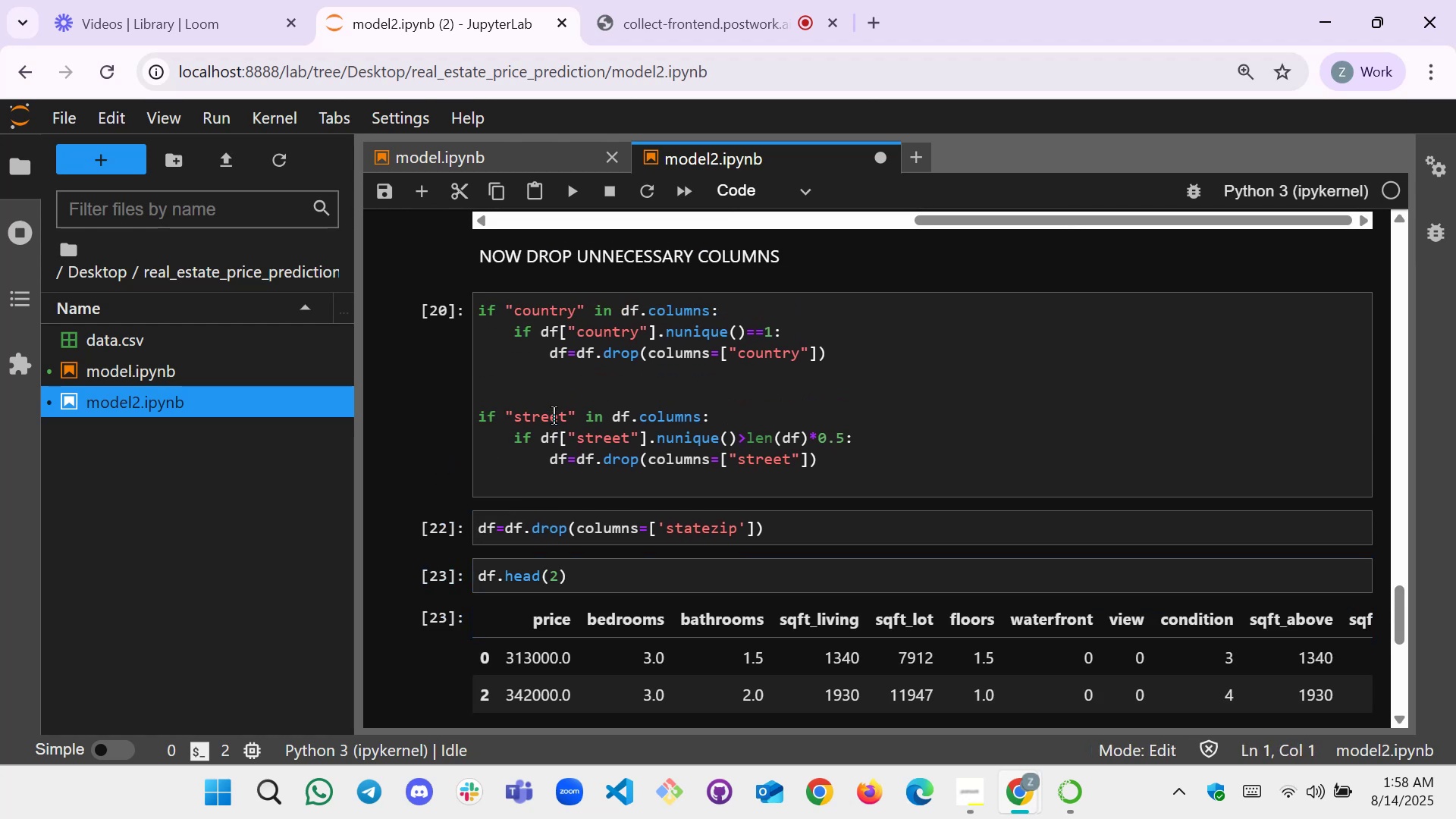 
scroll: coordinate [602, 411], scroll_direction: down, amount: 2.0
 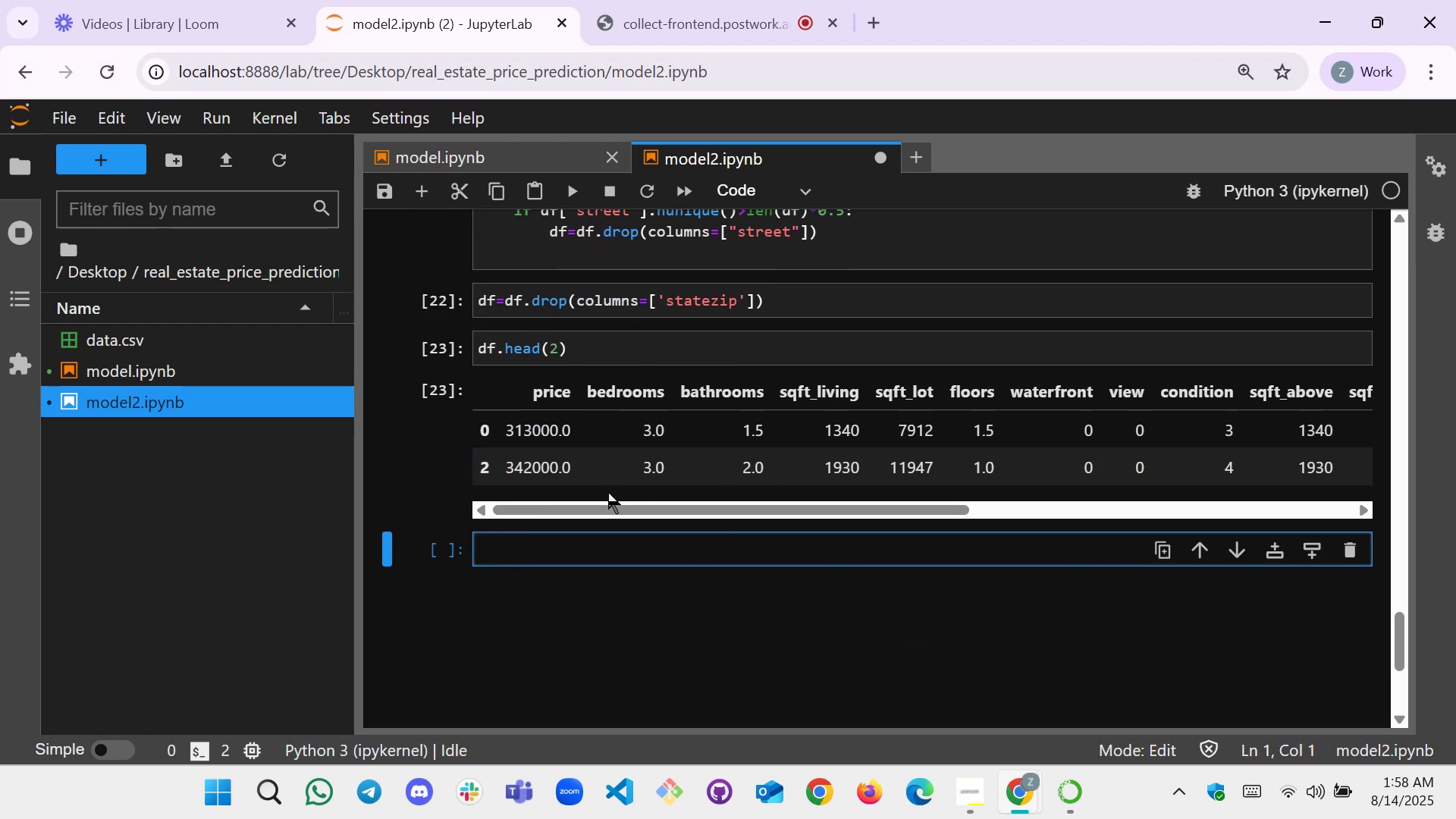 
left_click_drag(start_coordinate=[609, 510], to_coordinate=[583, 496])
 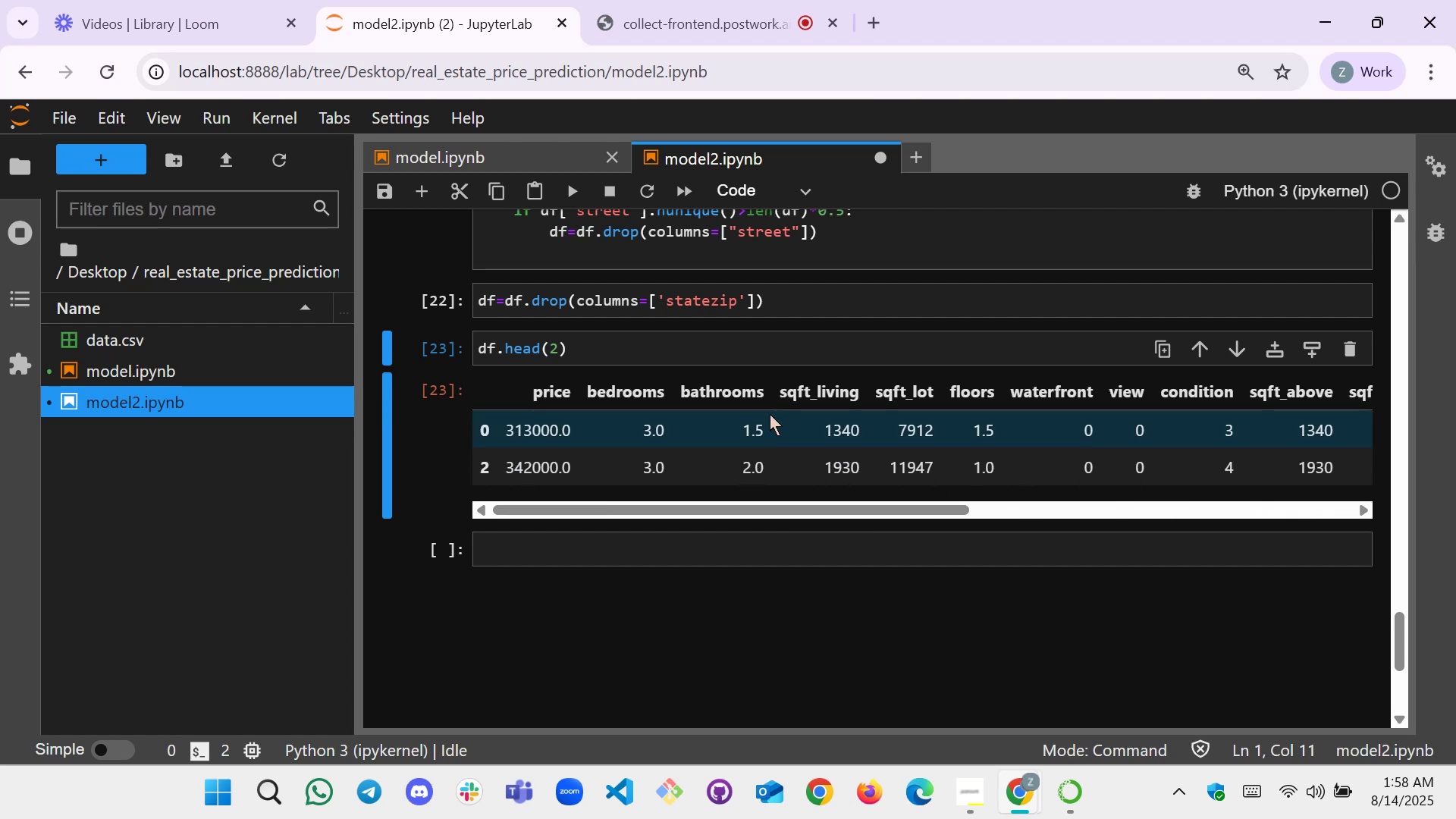 
scroll: coordinate [770, 414], scroll_direction: up, amount: 1.0
 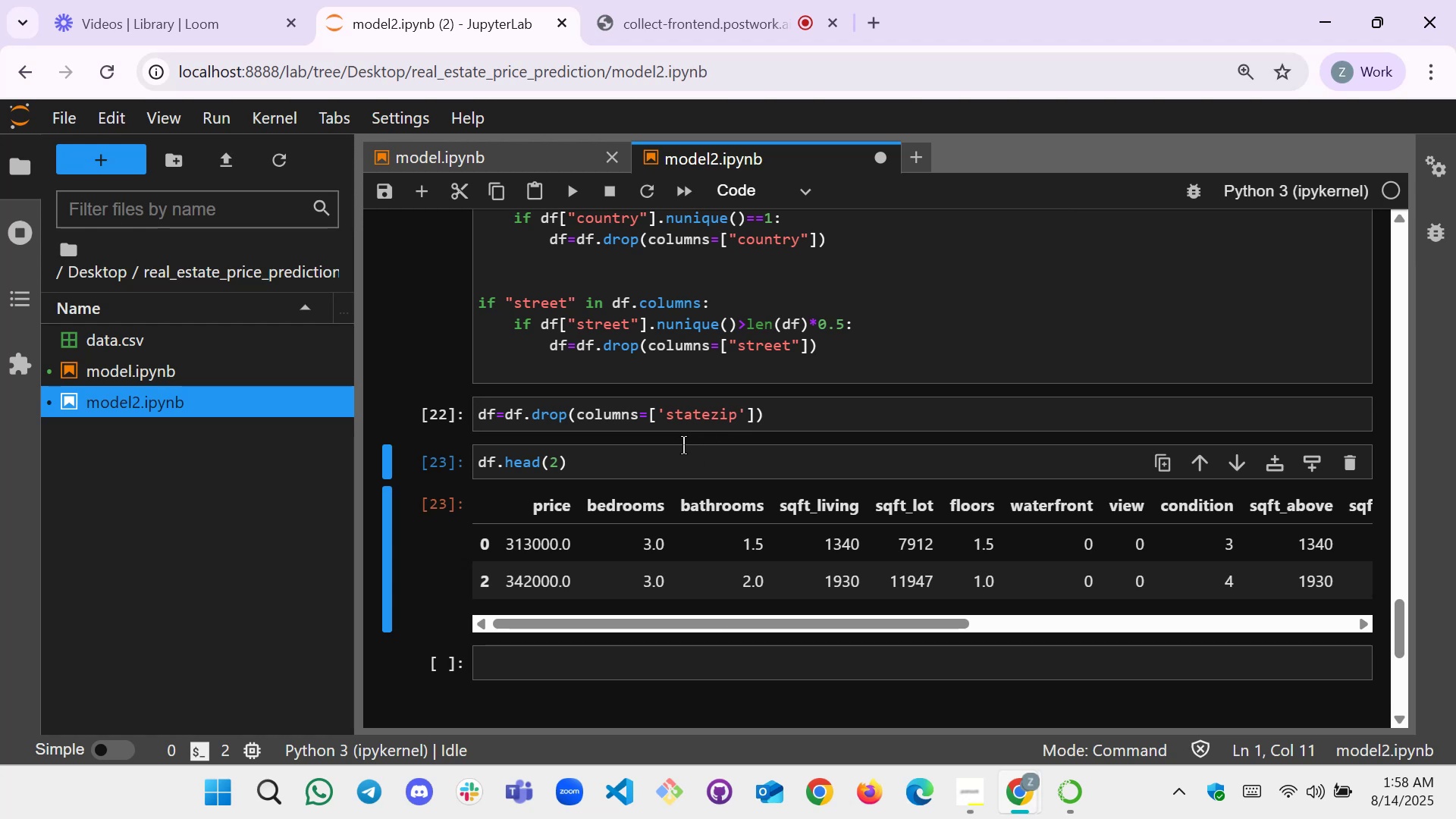 
left_click([814, 419])
 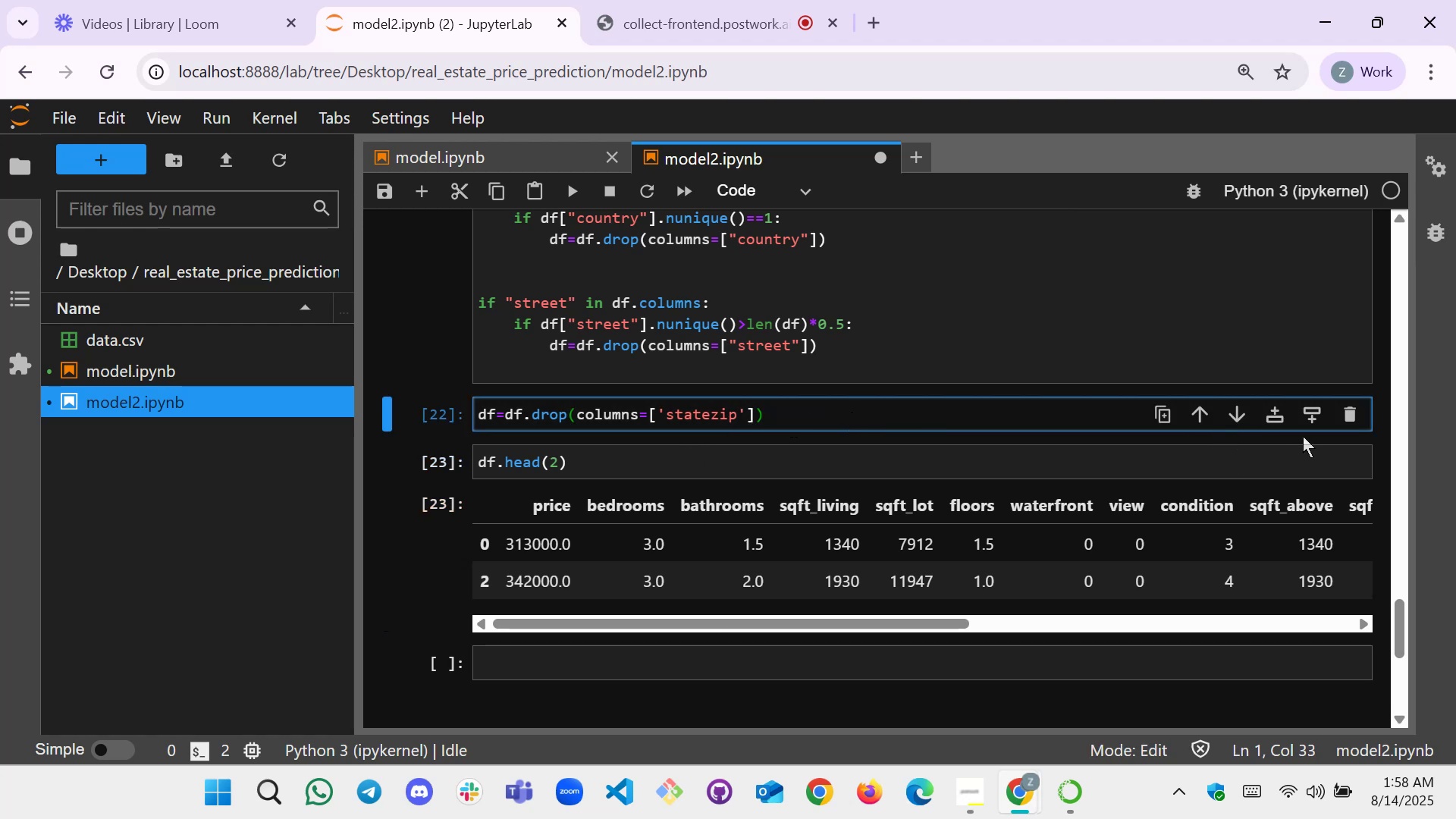 
left_click([1310, 420])
 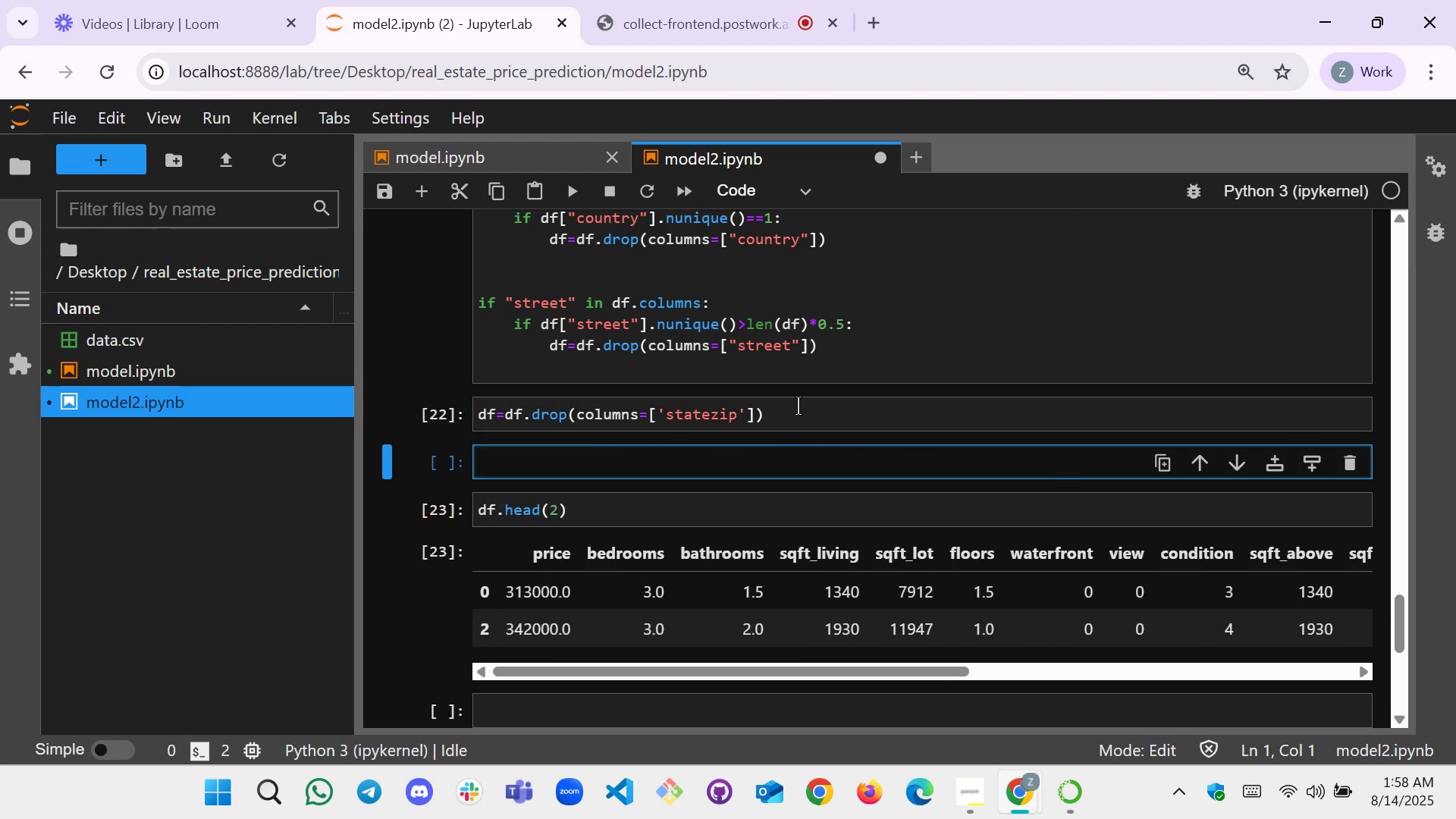 
left_click_drag(start_coordinate=[792, 418], to_coordinate=[472, 406])
 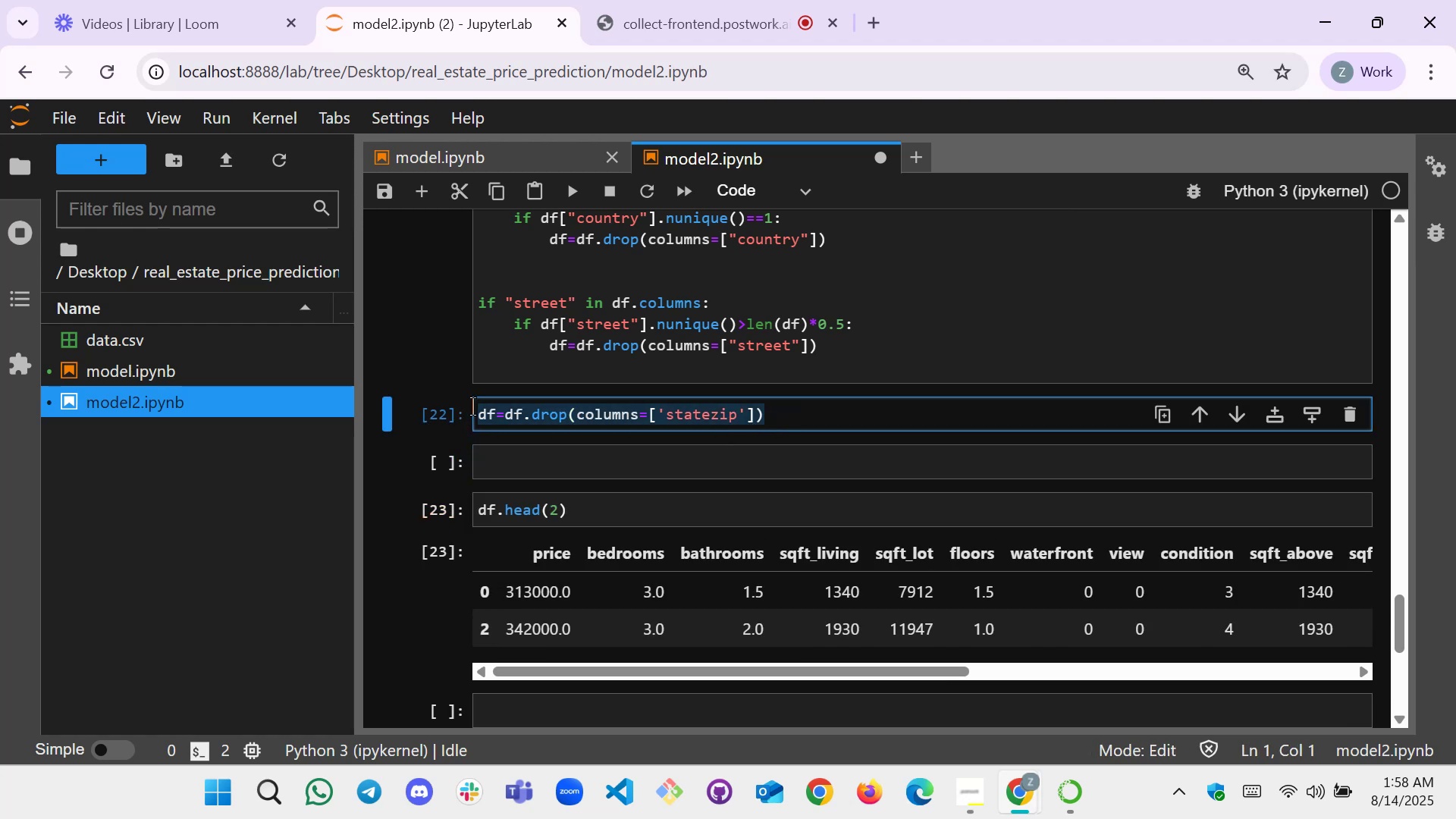 
key(Control+C)
 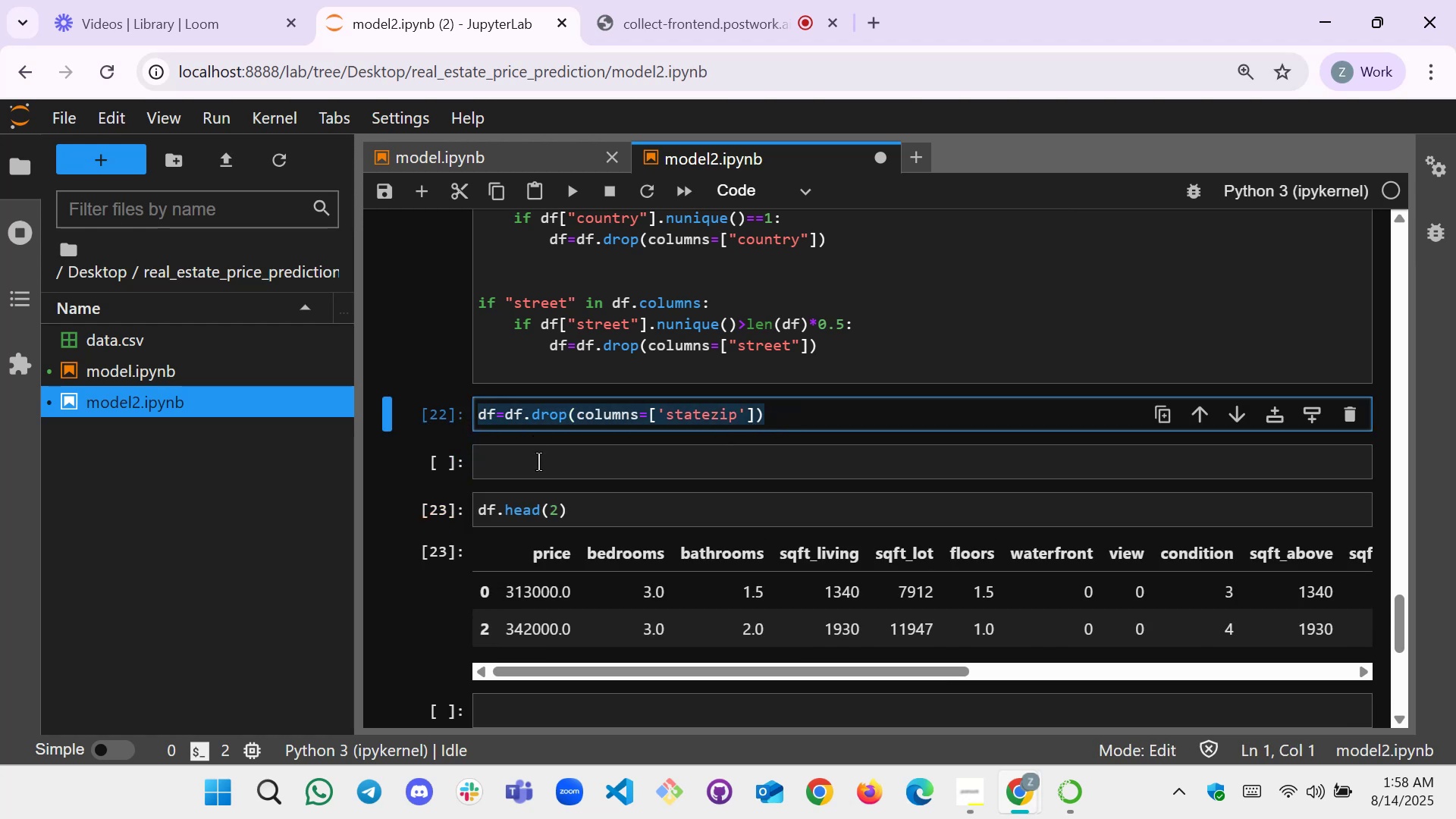 
left_click([539, 463])
 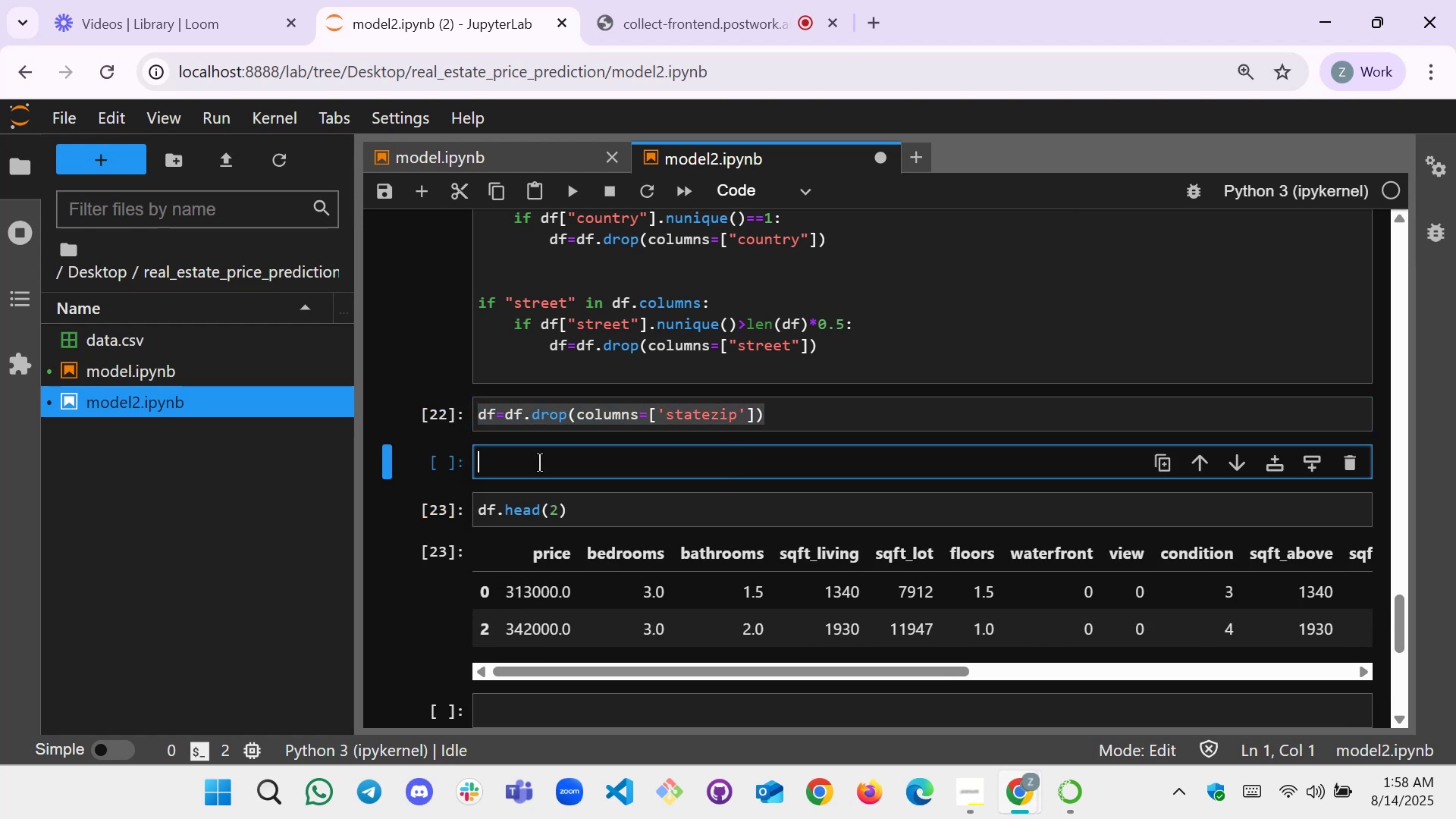 
key(Control+V)
 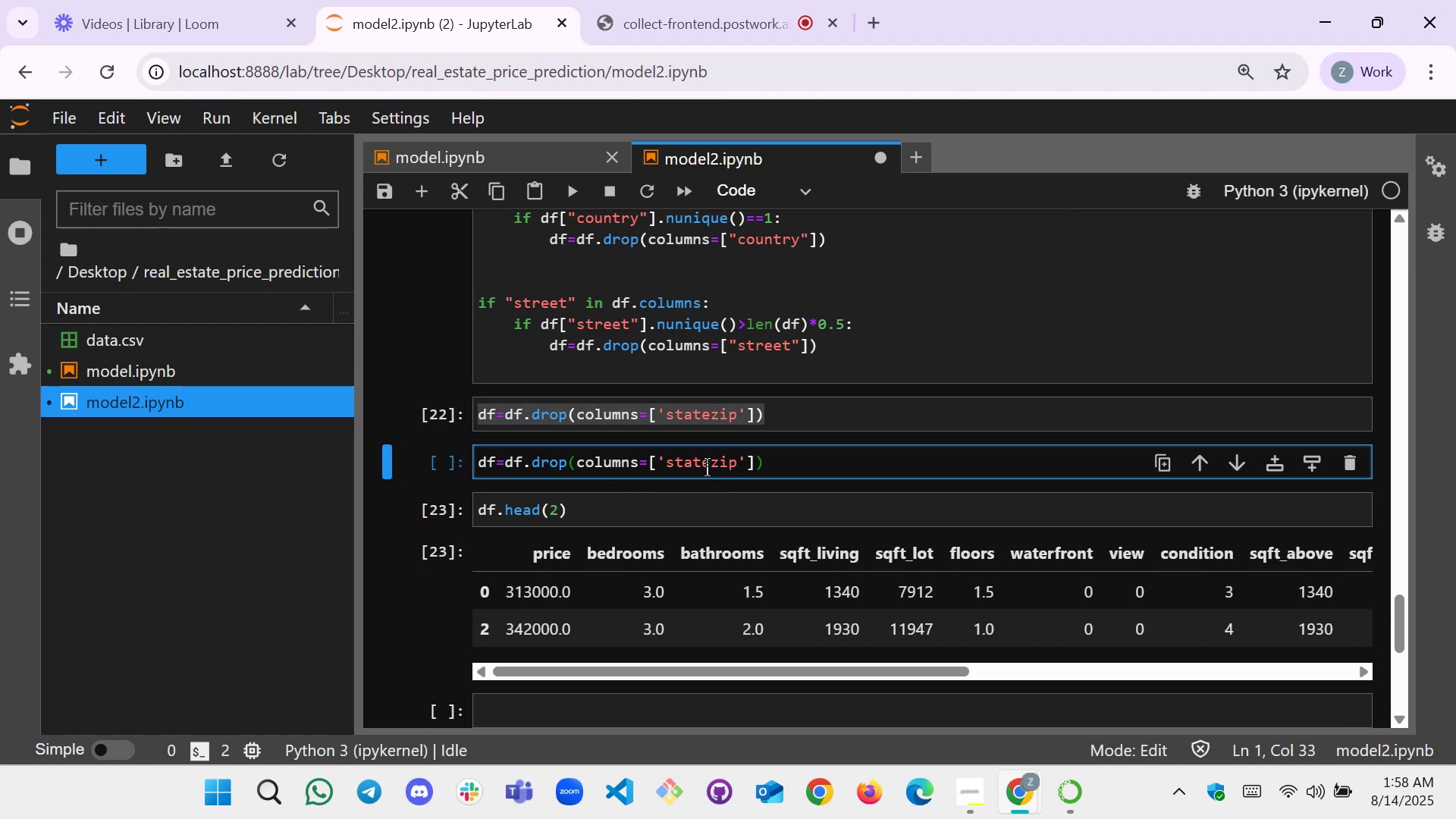 
double_click([707, 460])
 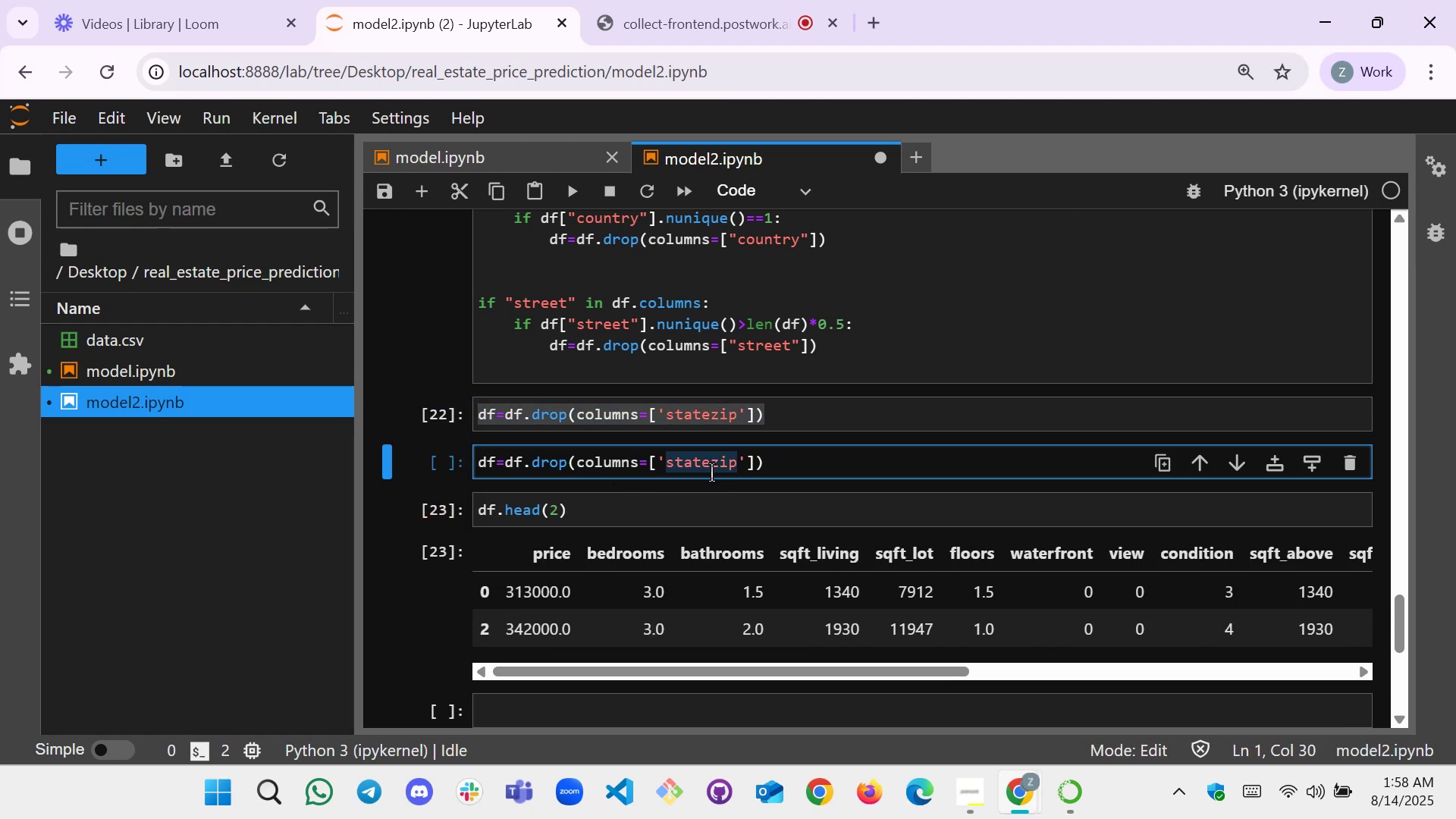 
type(yr_built)
 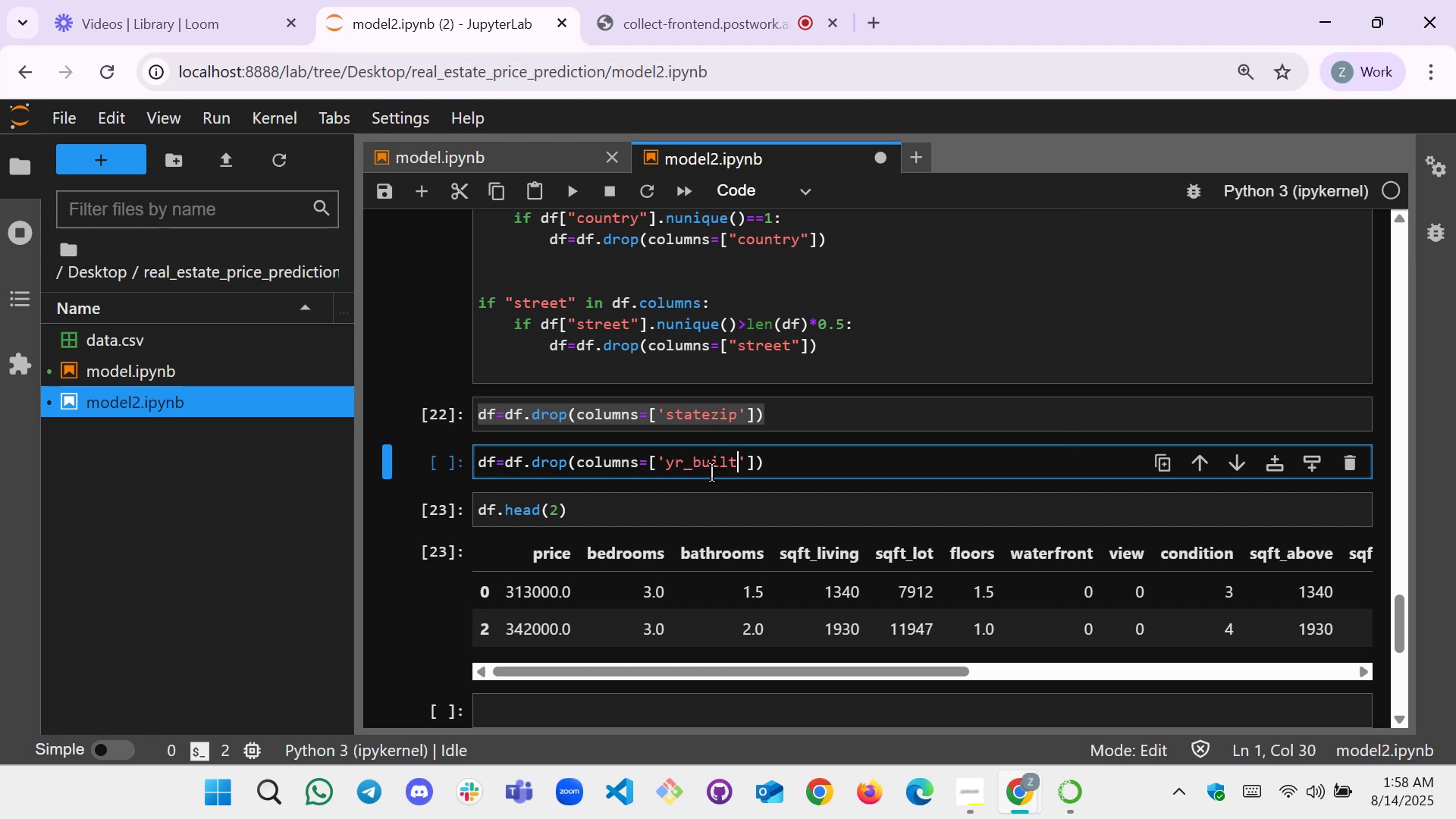 
key(ArrowRight)
 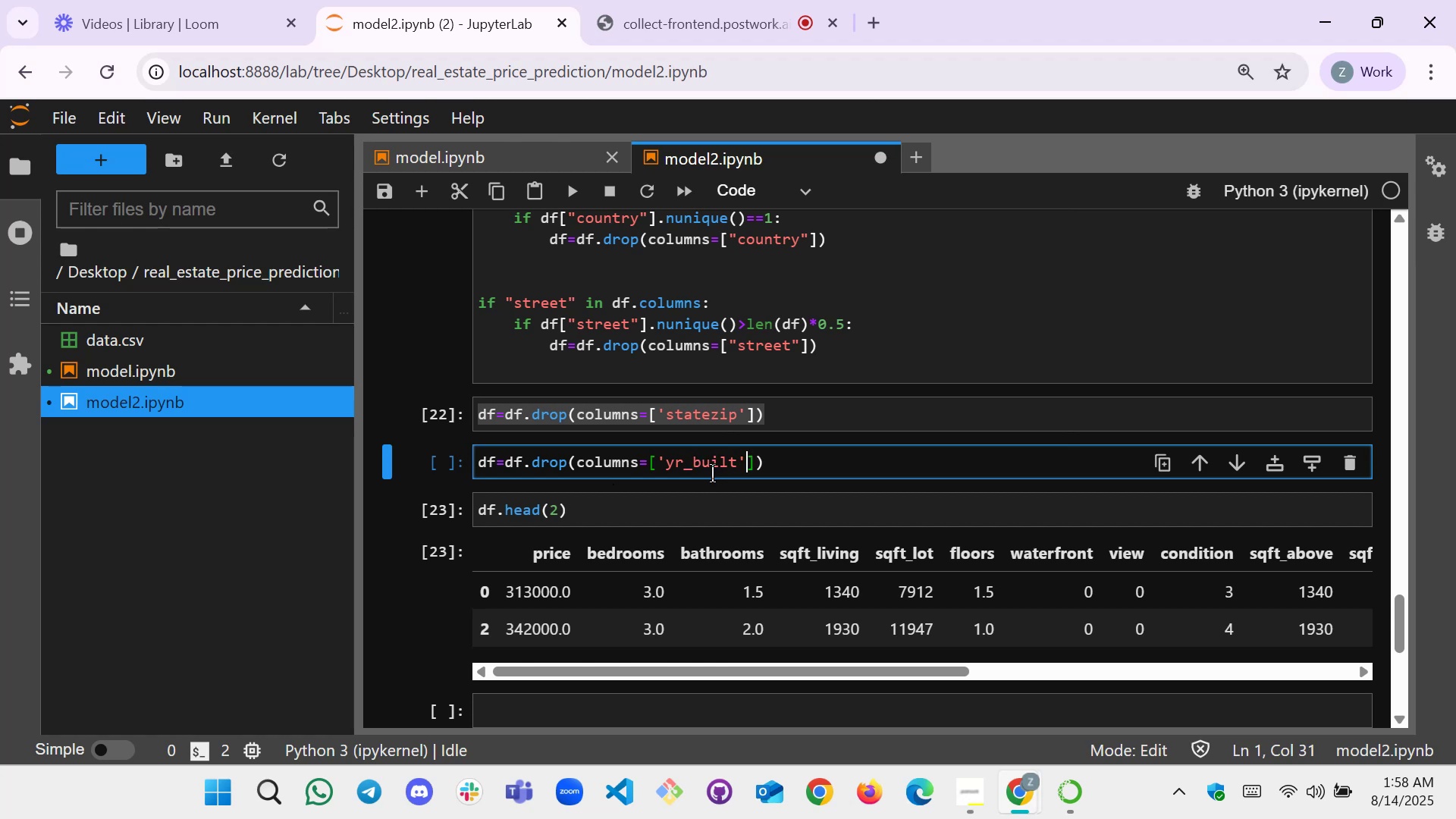 
key(Comma)
 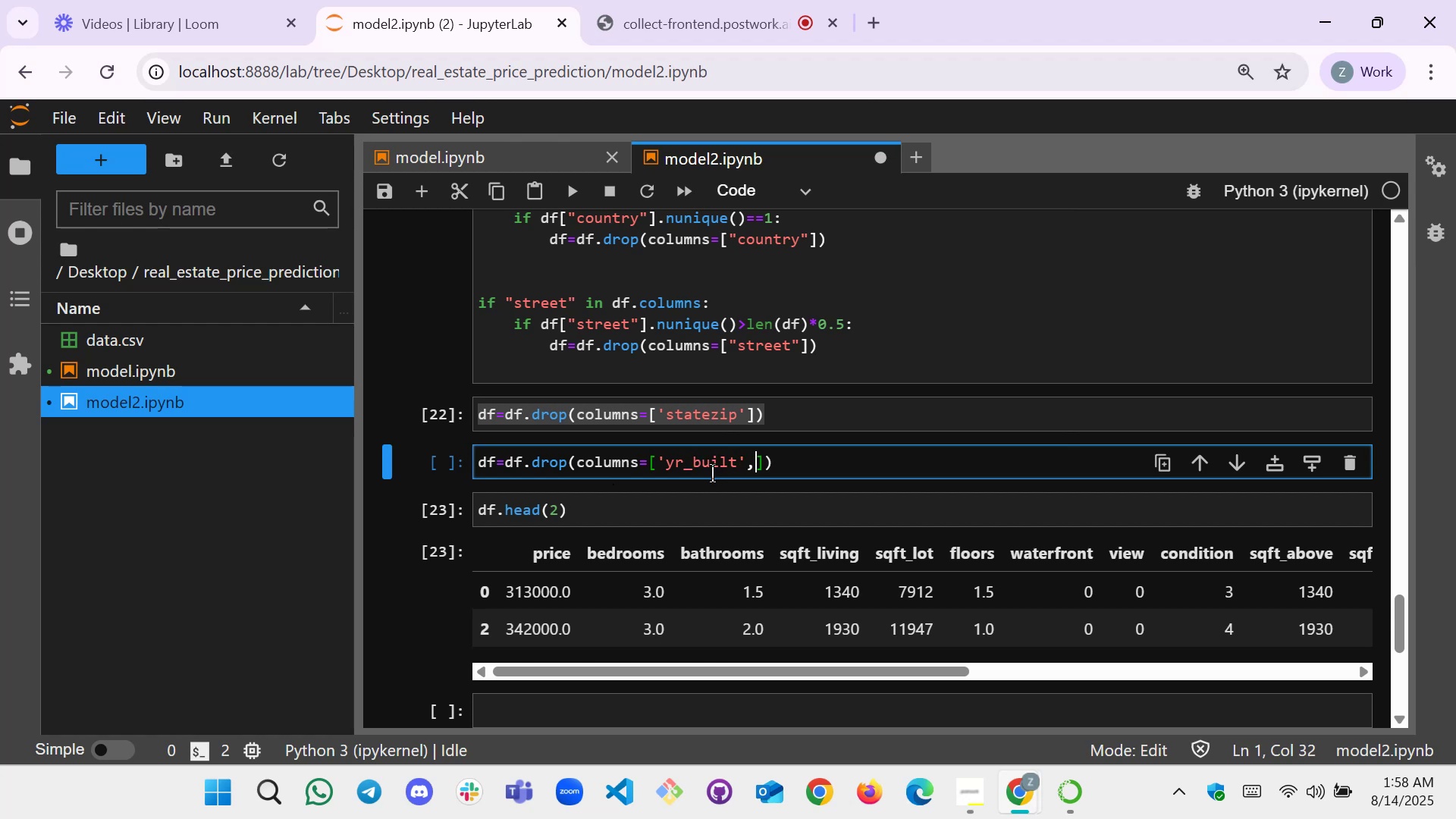 
key(Shift+Quote)
 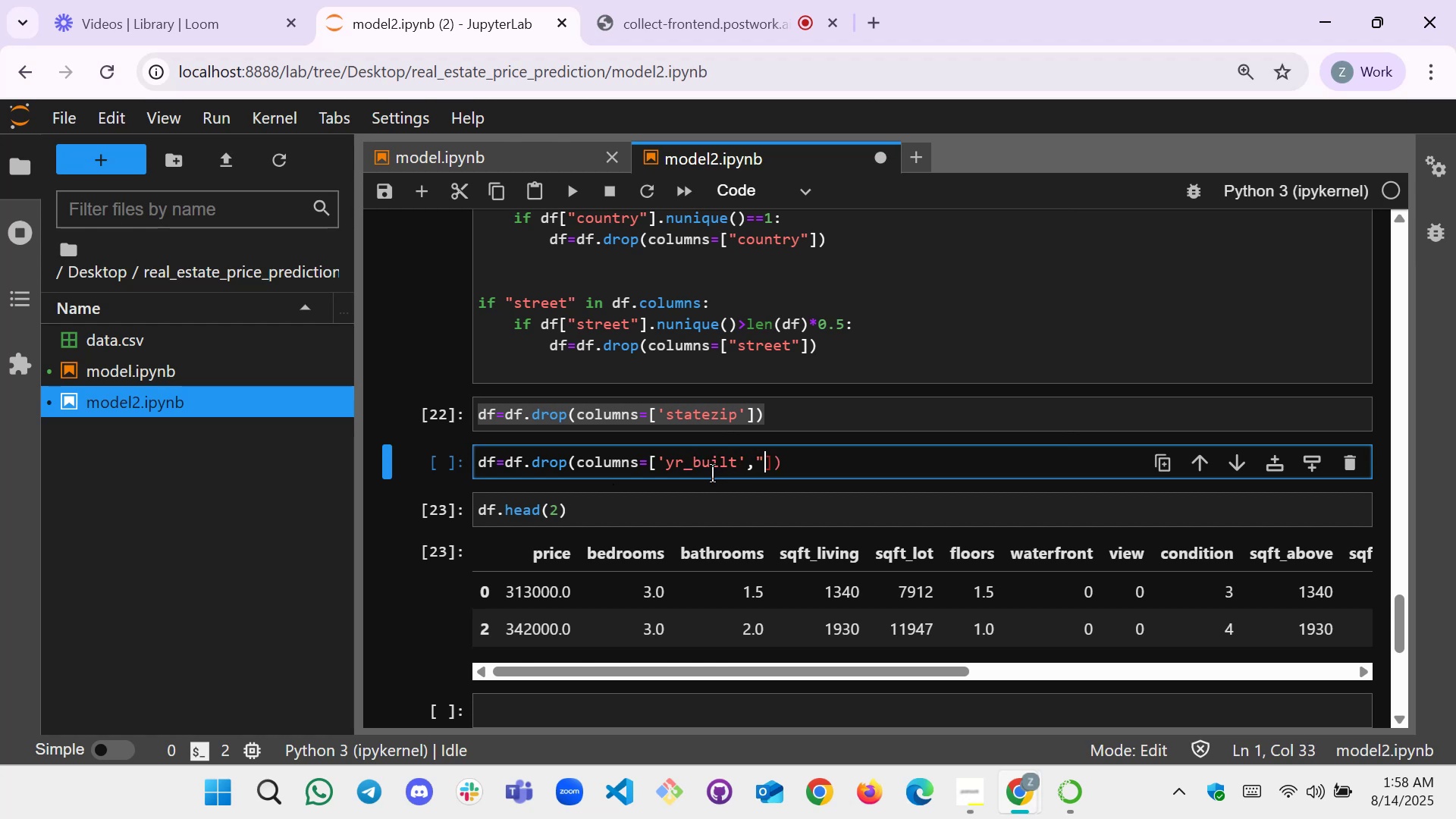 
key(Shift+Quote)
 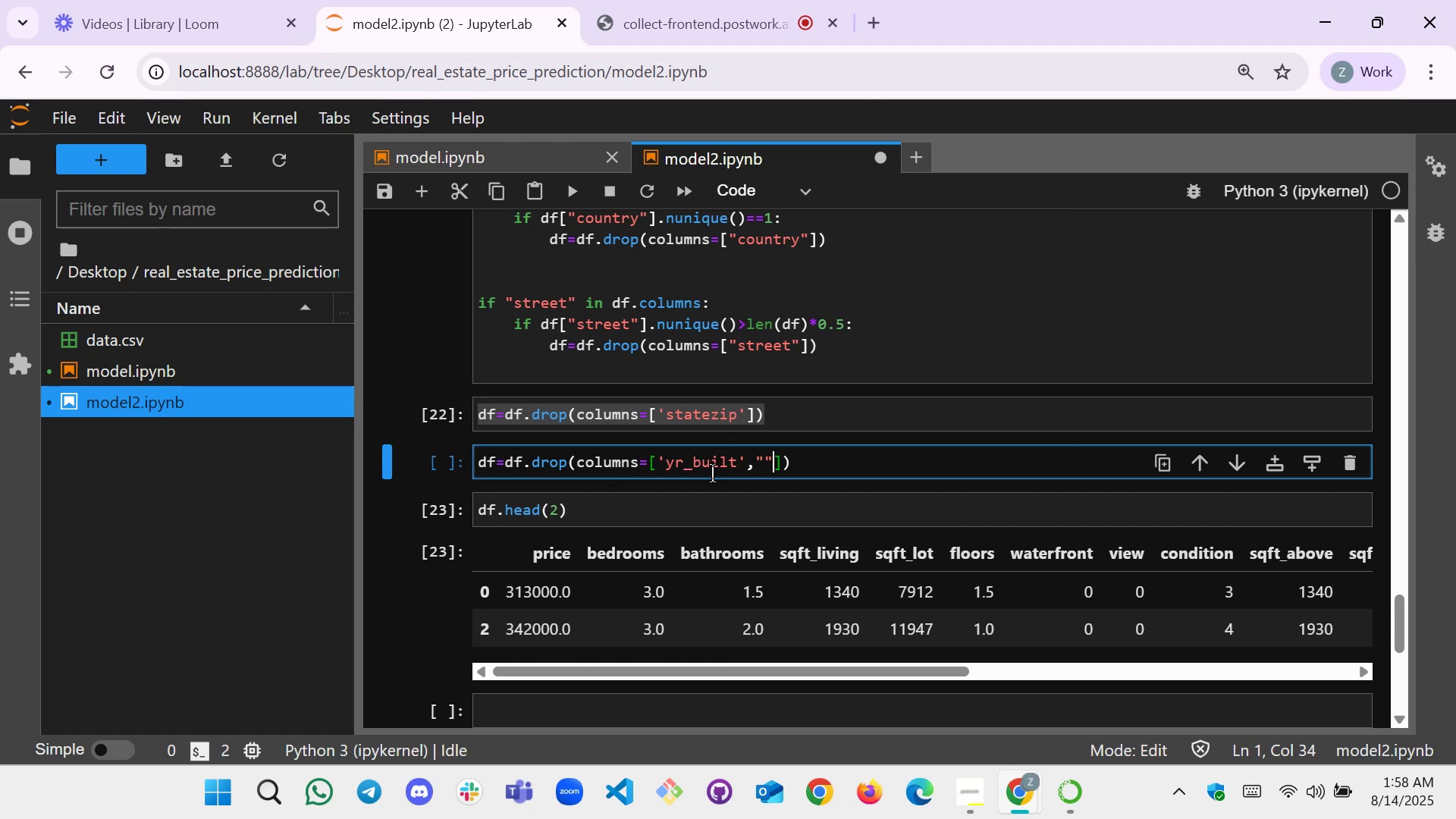 
key(ArrowLeft)
 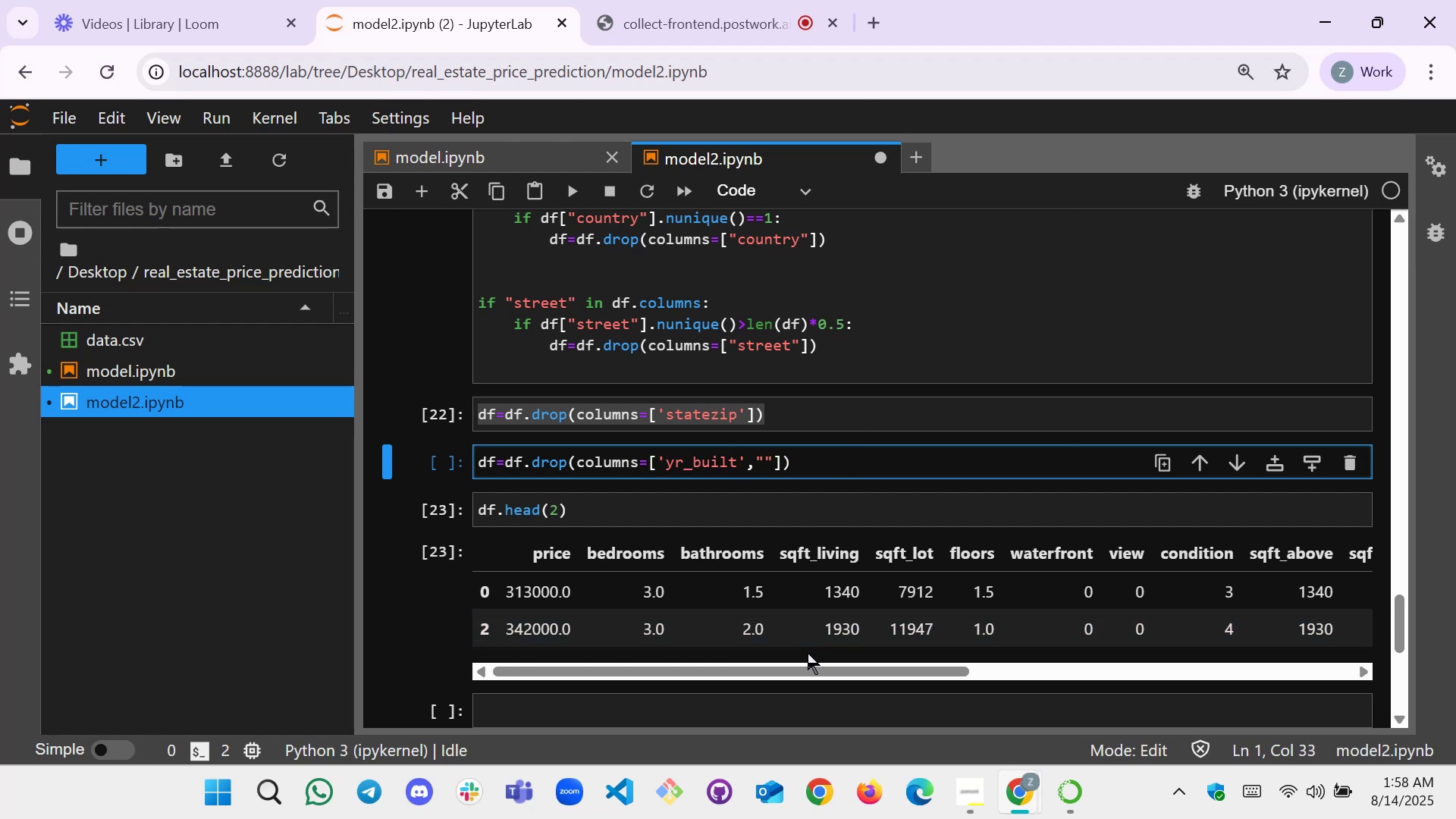 
left_click_drag(start_coordinate=[808, 668], to_coordinate=[1134, 630])
 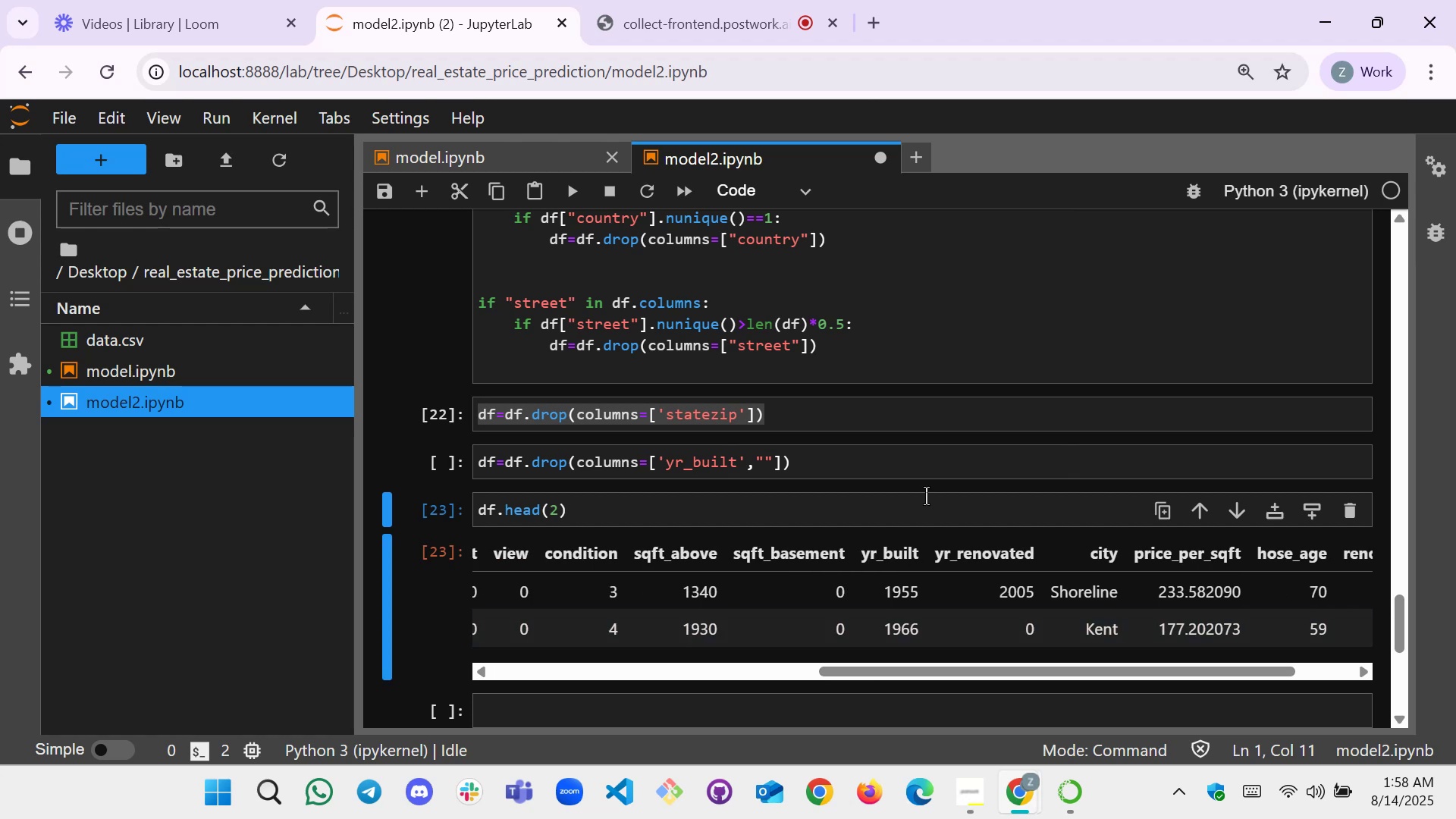 
scroll: coordinate [686, 431], scroll_direction: up, amount: 11.0
 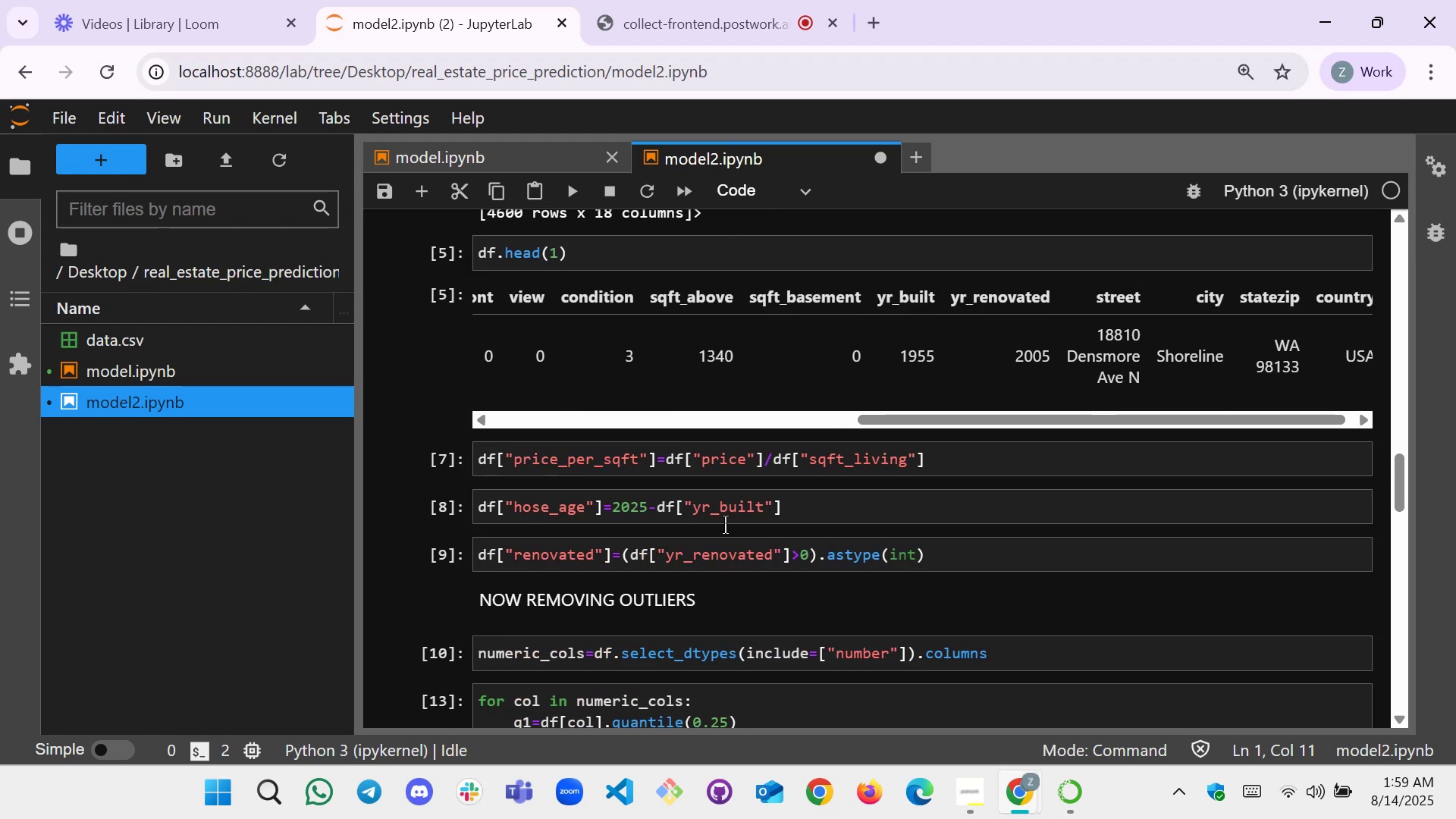 
scroll: coordinate [755, 518], scroll_direction: down, amount: 11.0
 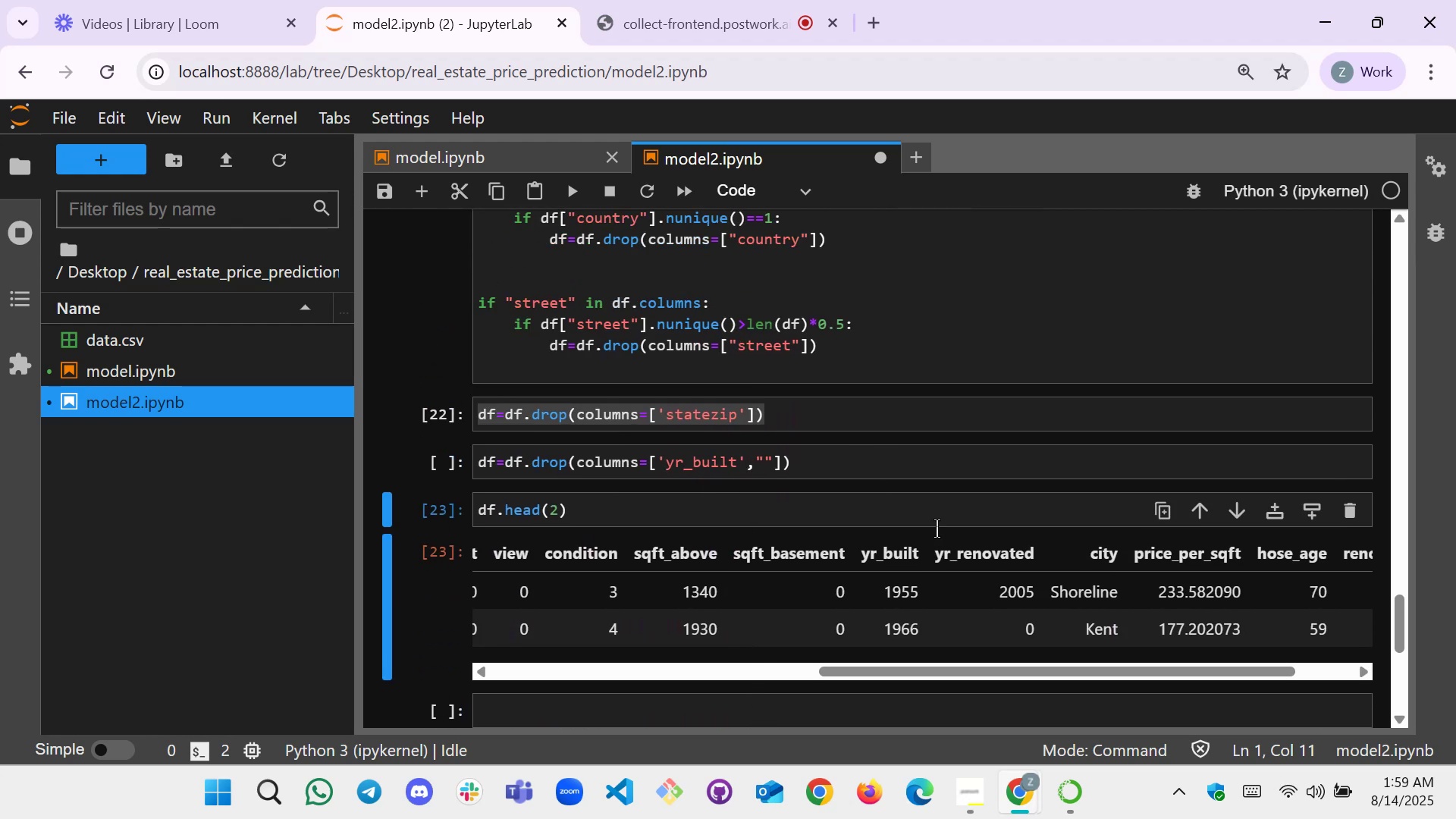 
left_click_drag(start_coordinate=[937, 551], to_coordinate=[1046, 566])
 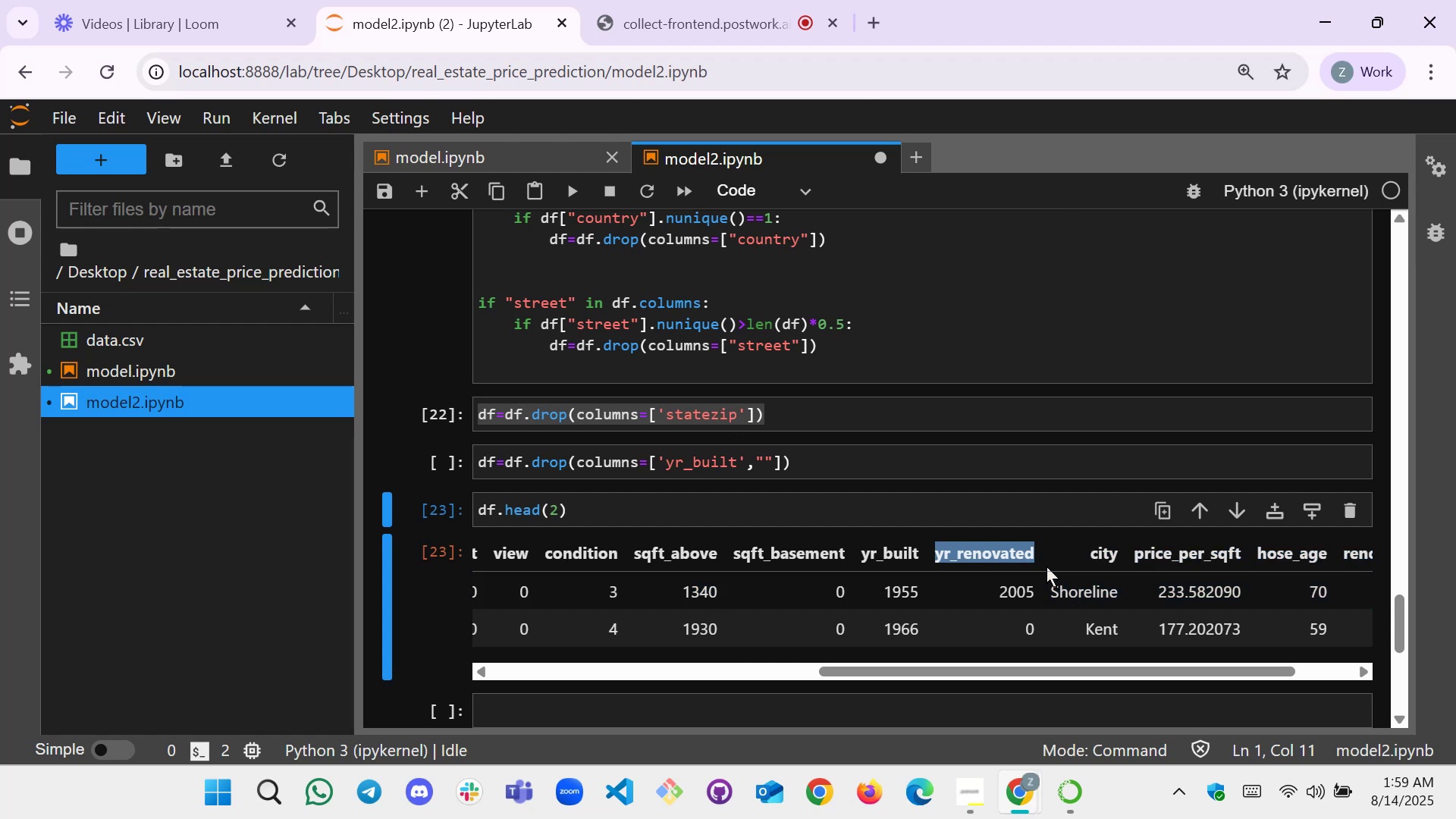 
key(Control+C)
 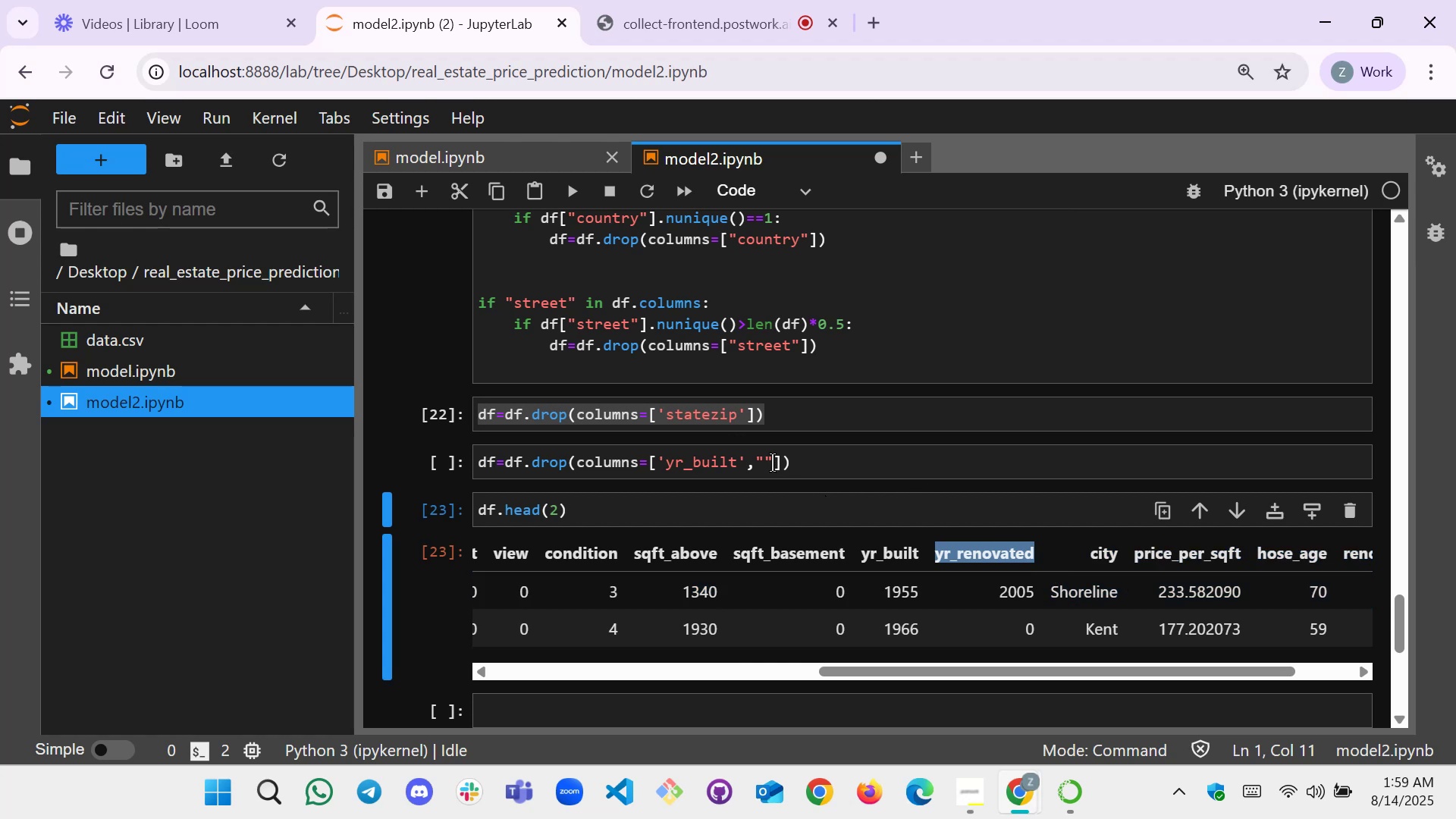 
left_click([763, 463])
 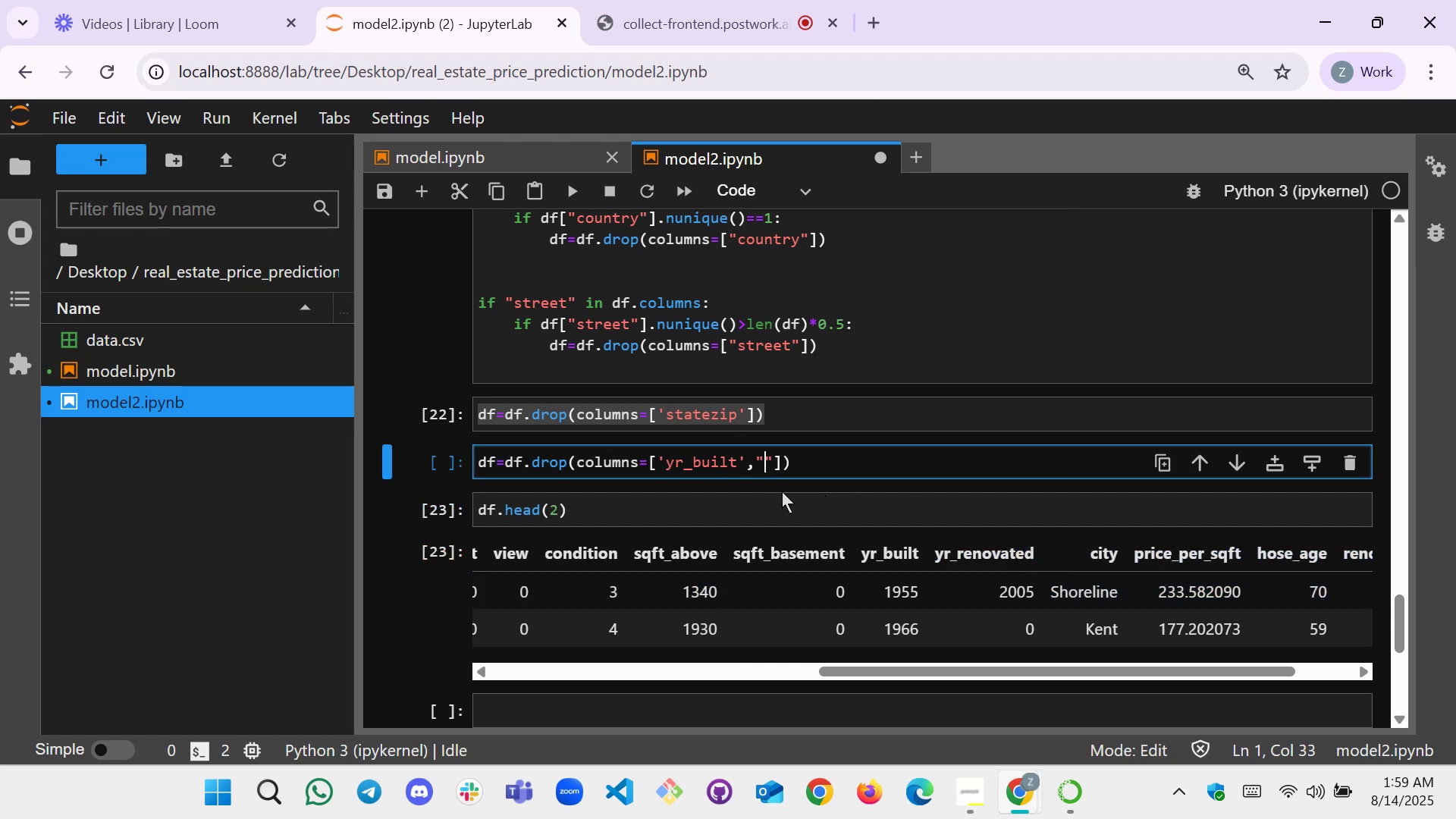 
key(Control+V)
 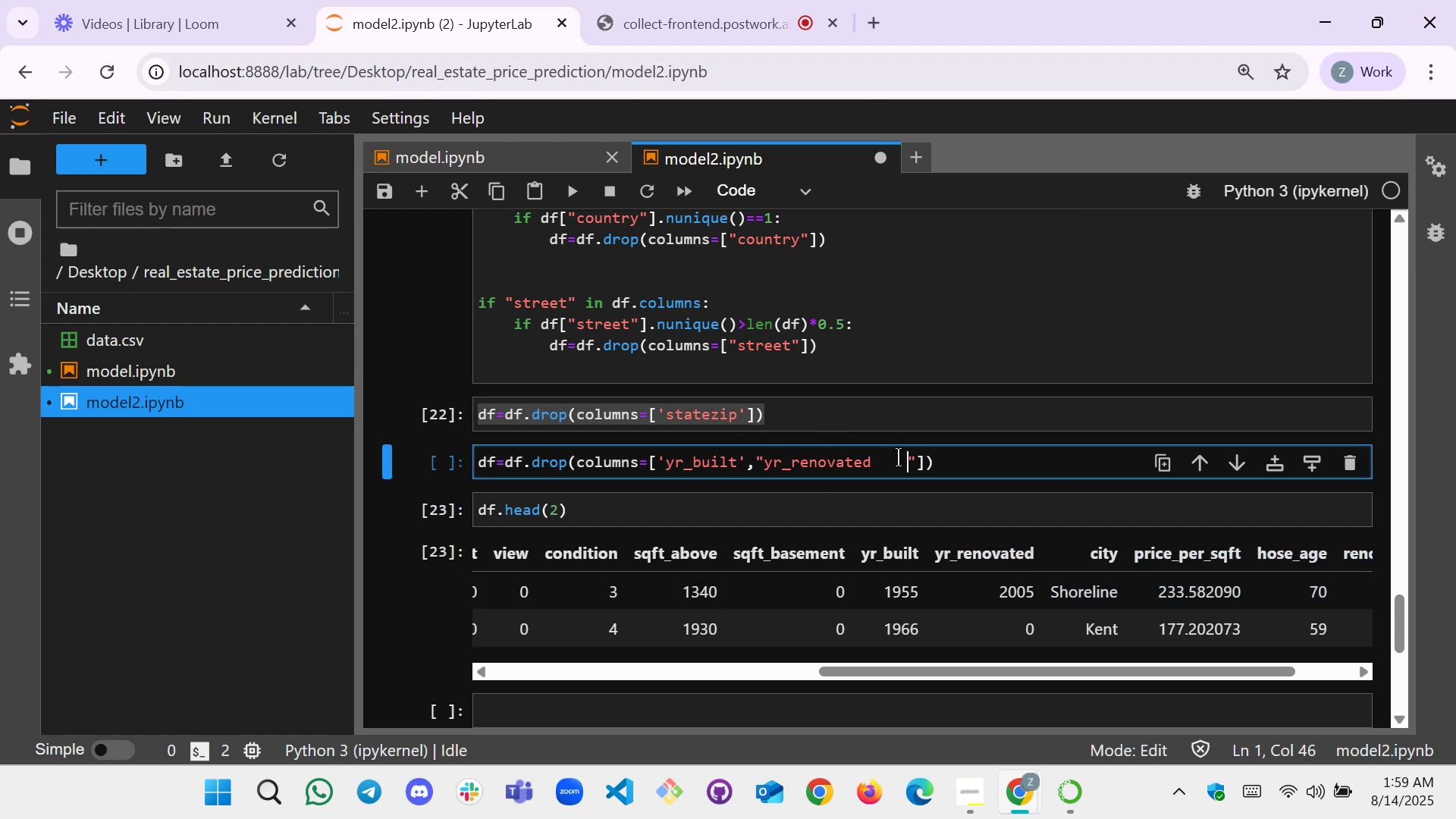 
key(Backspace)
 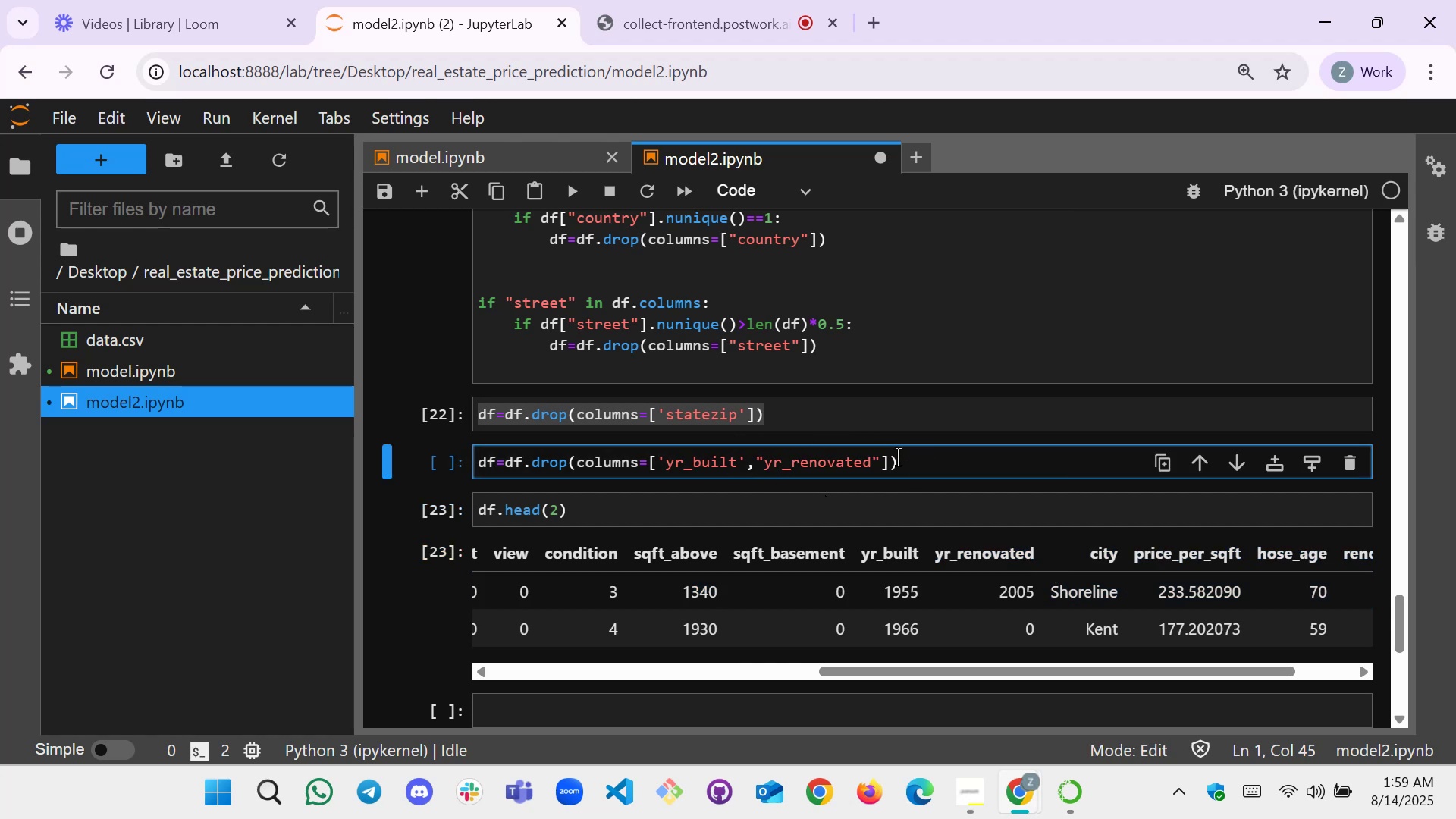 
left_click([908, 460])
 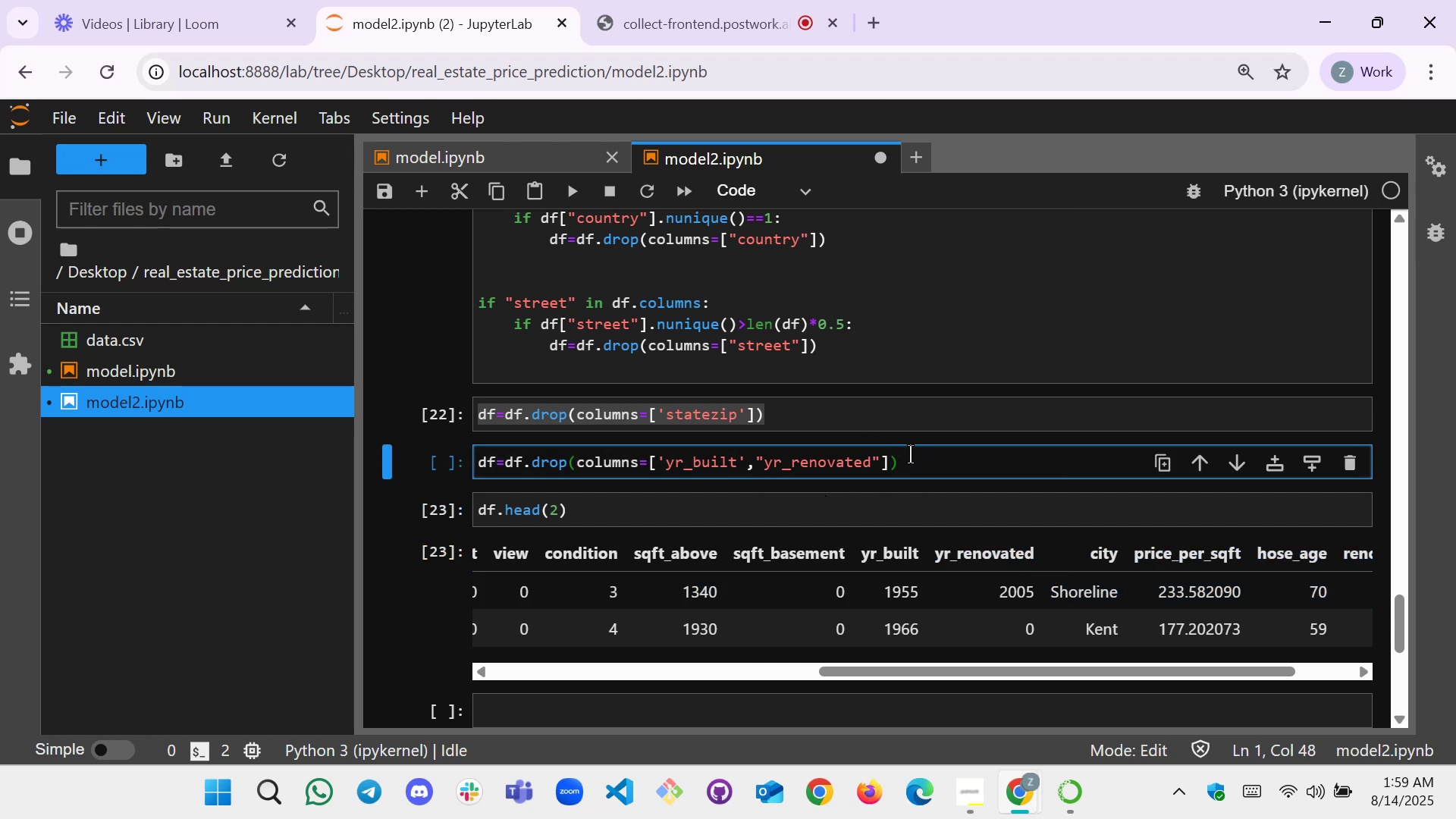 
left_click([896, 425])
 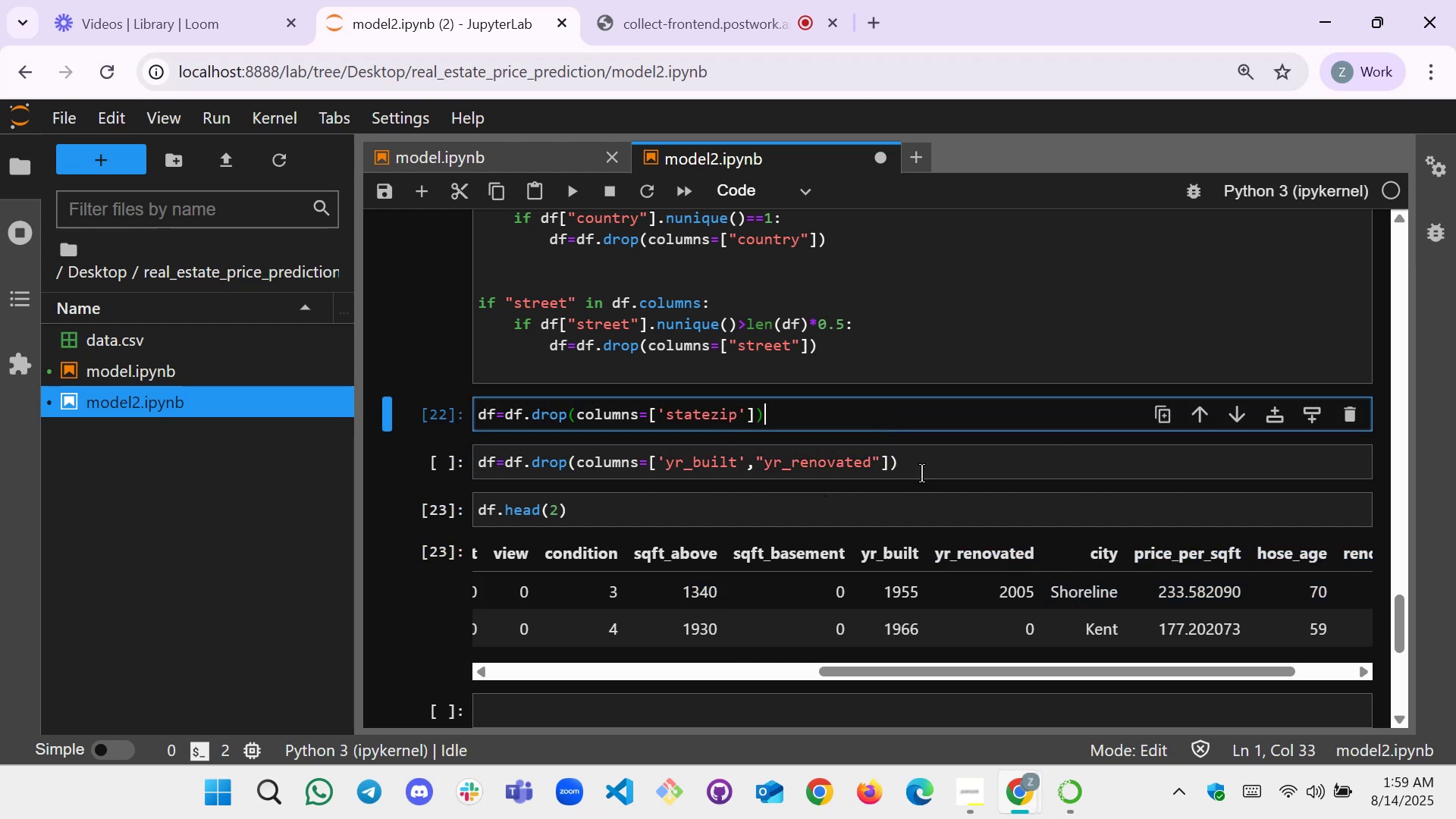 
left_click([924, 462])
 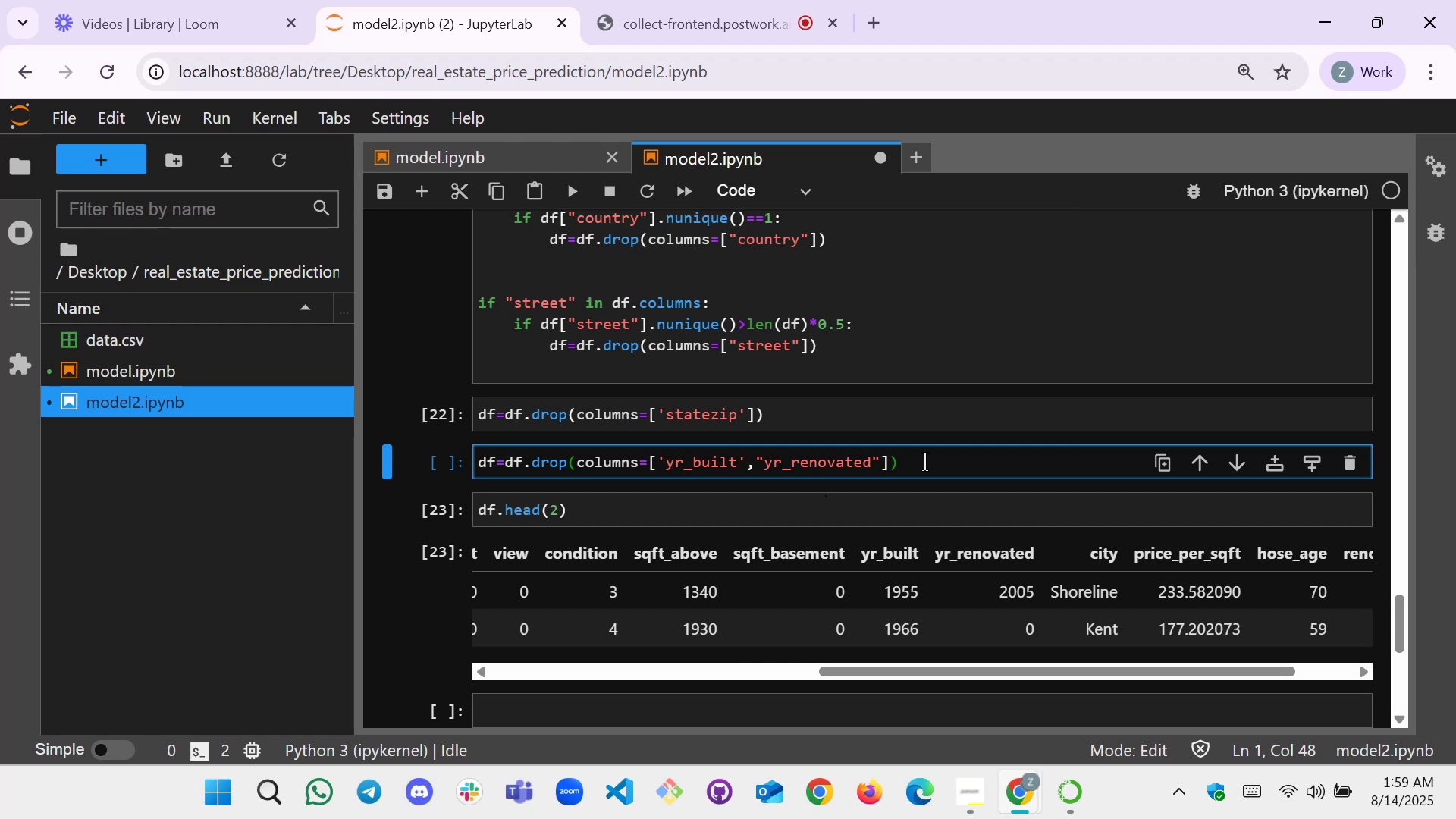 
key(Shift+Enter)
 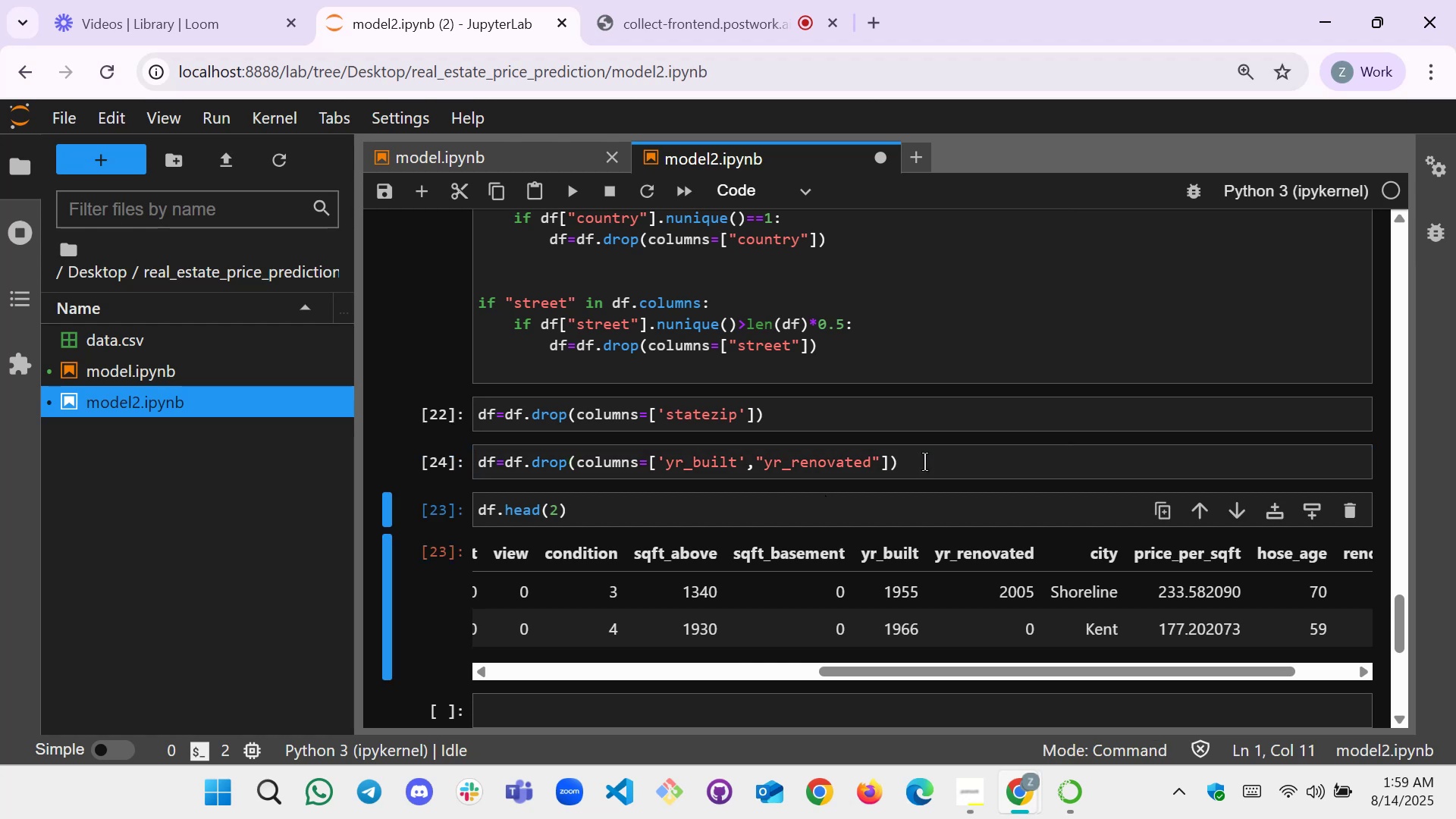 
key(Shift+Enter)
 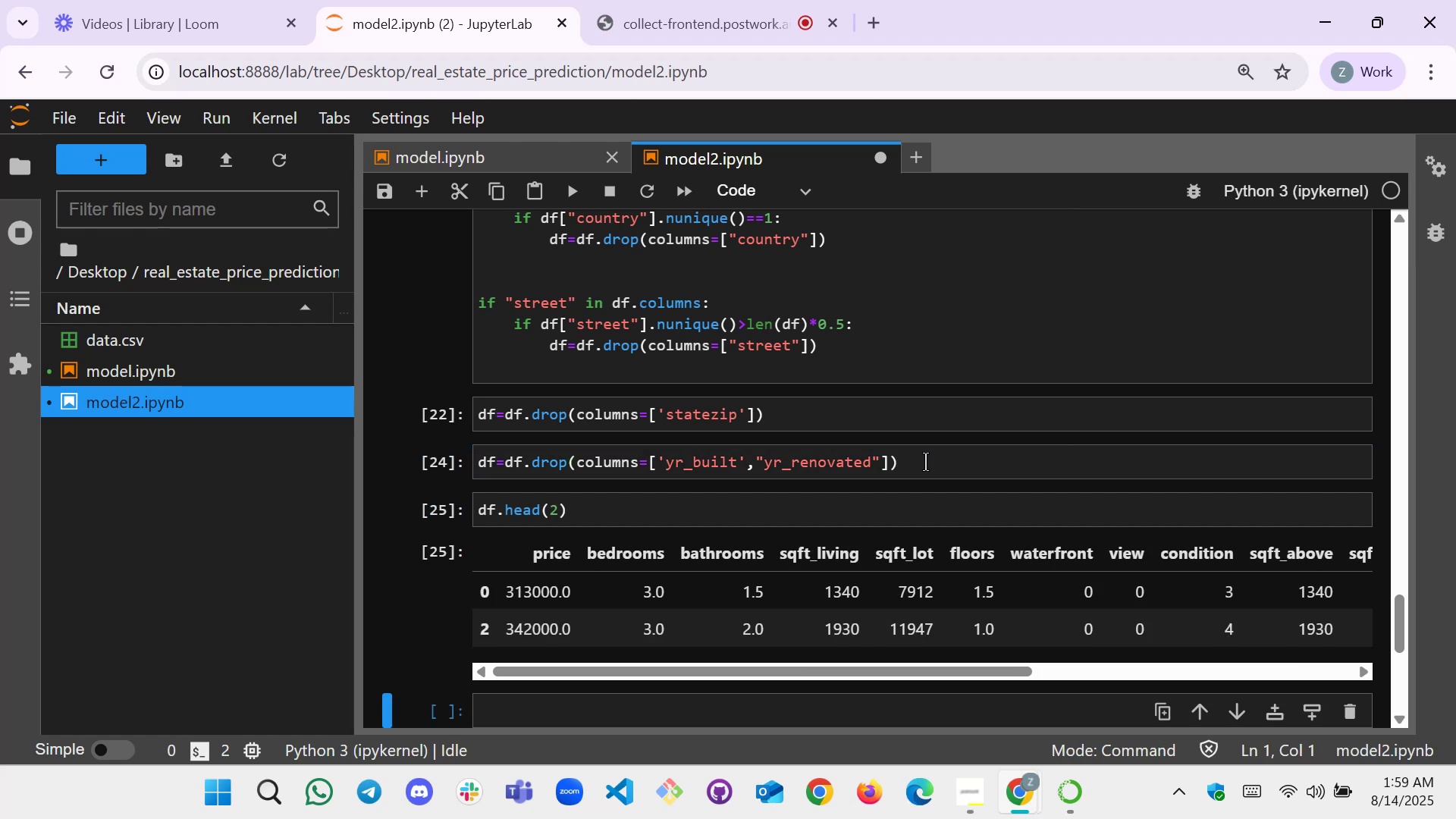 
scroll: coordinate [971, 449], scroll_direction: down, amount: 1.0
 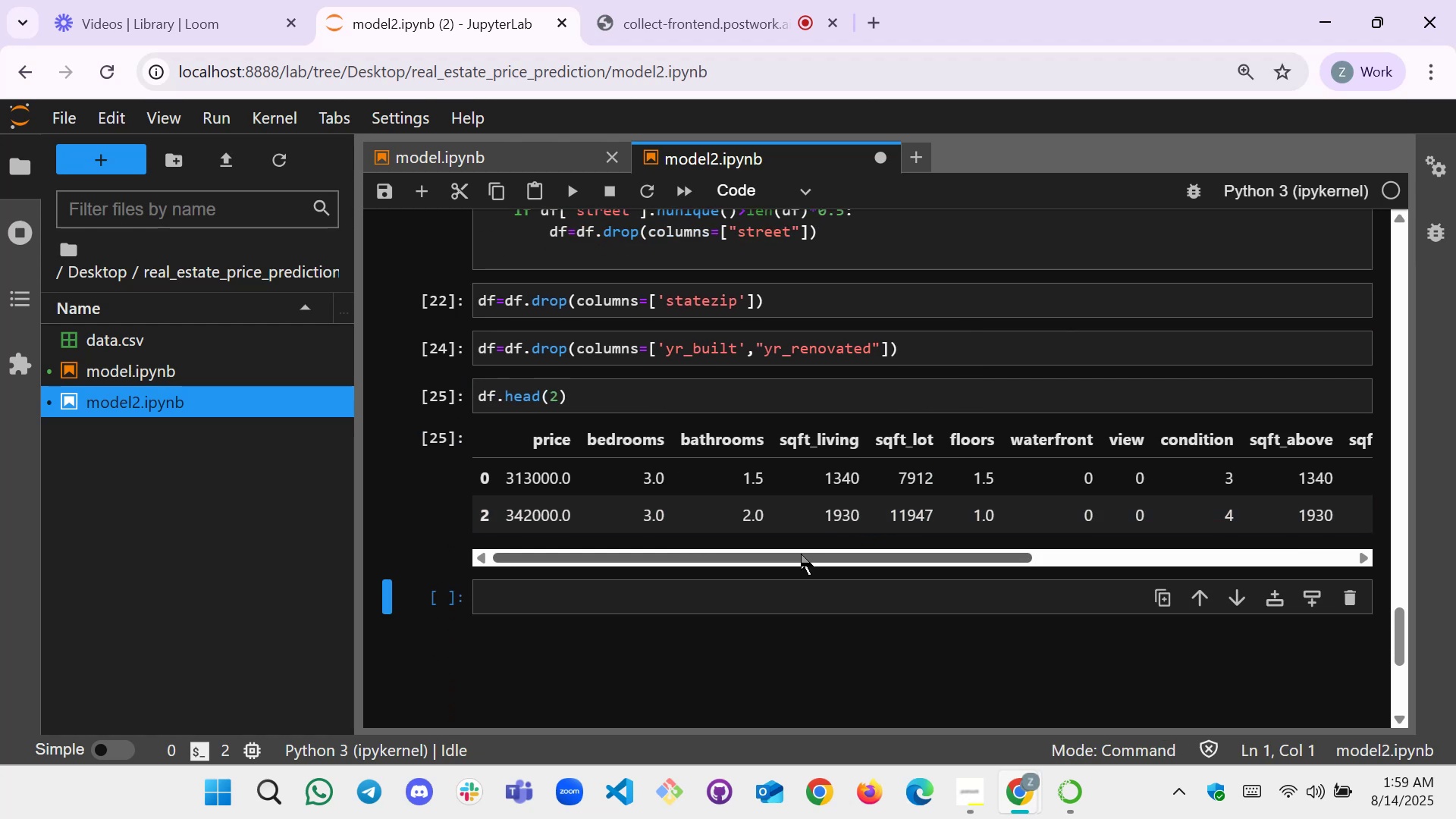 
left_click_drag(start_coordinate=[799, 554], to_coordinate=[593, 566])
 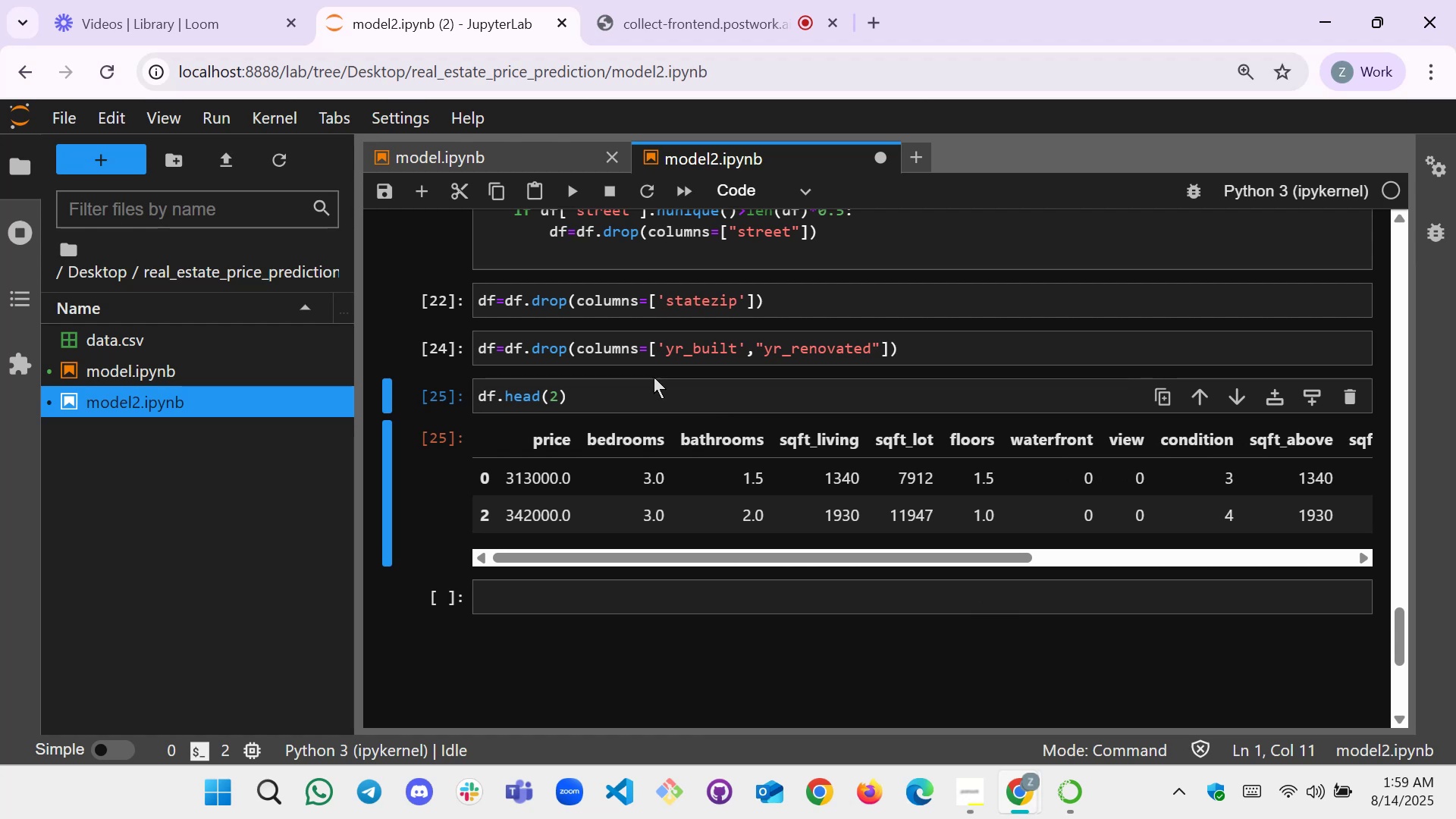 
left_click([605, 399])
 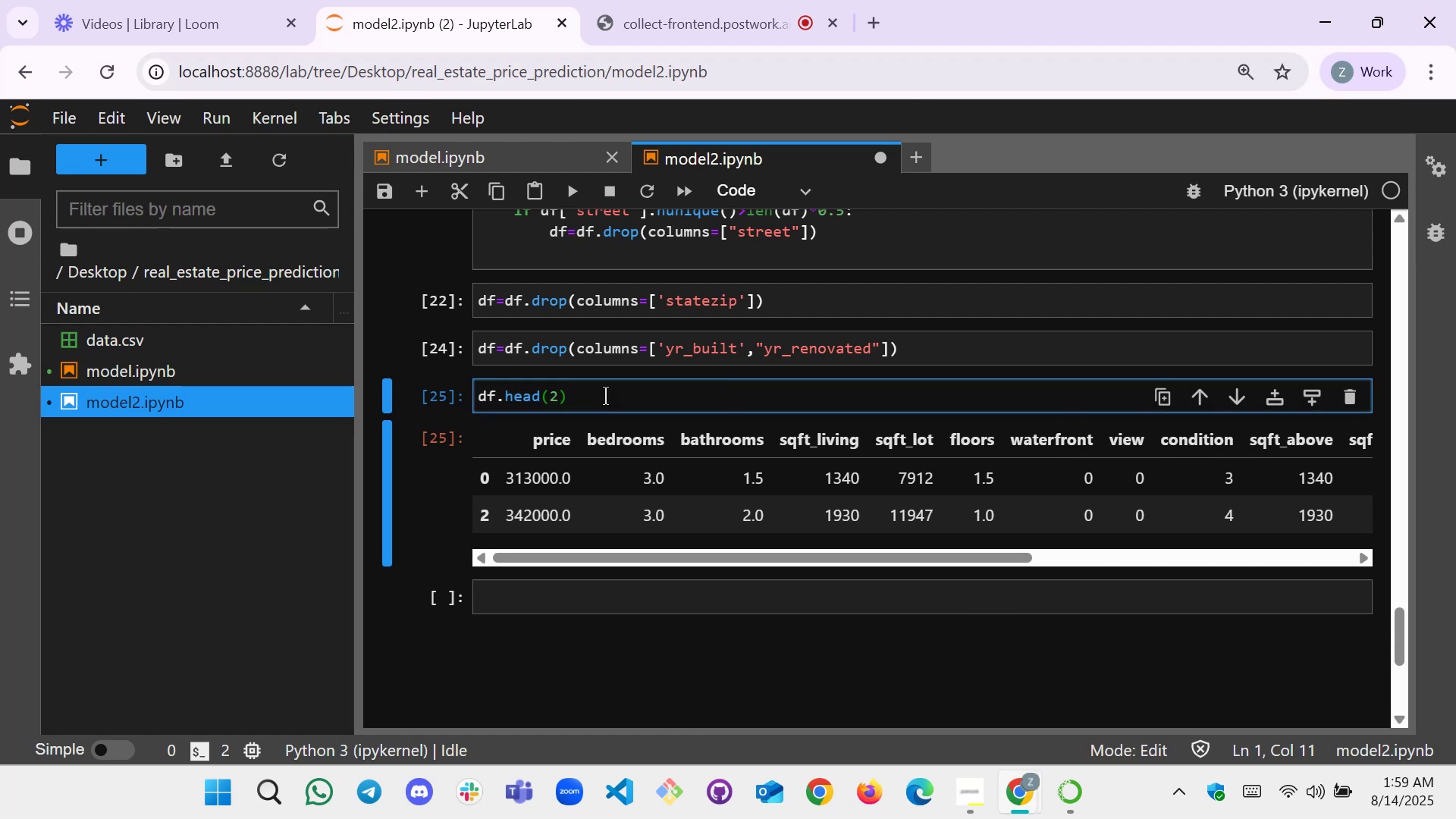 
left_click([605, 396])
 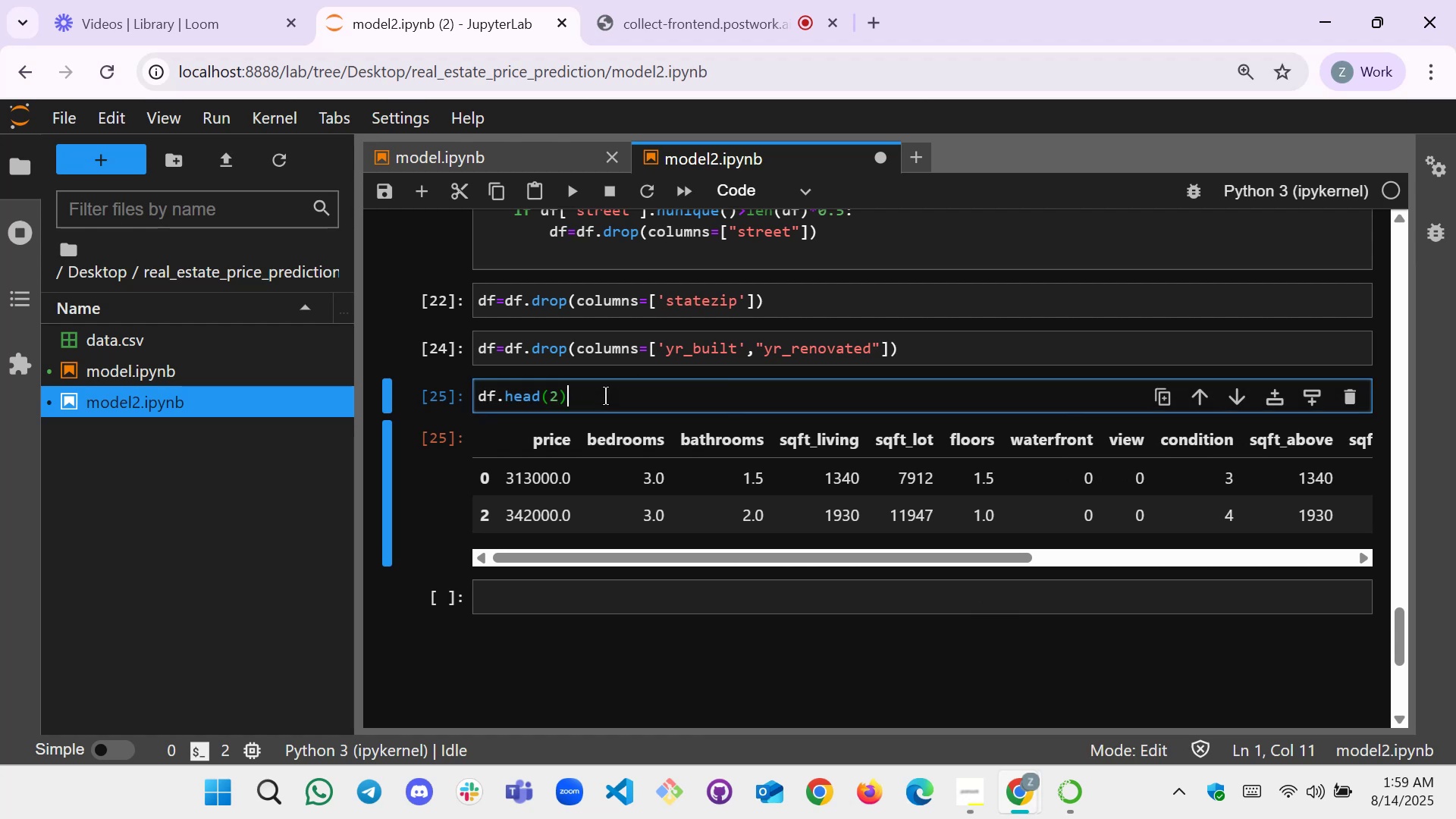 
left_click_drag(start_coordinate=[605, 396], to_coordinate=[492, 401])
 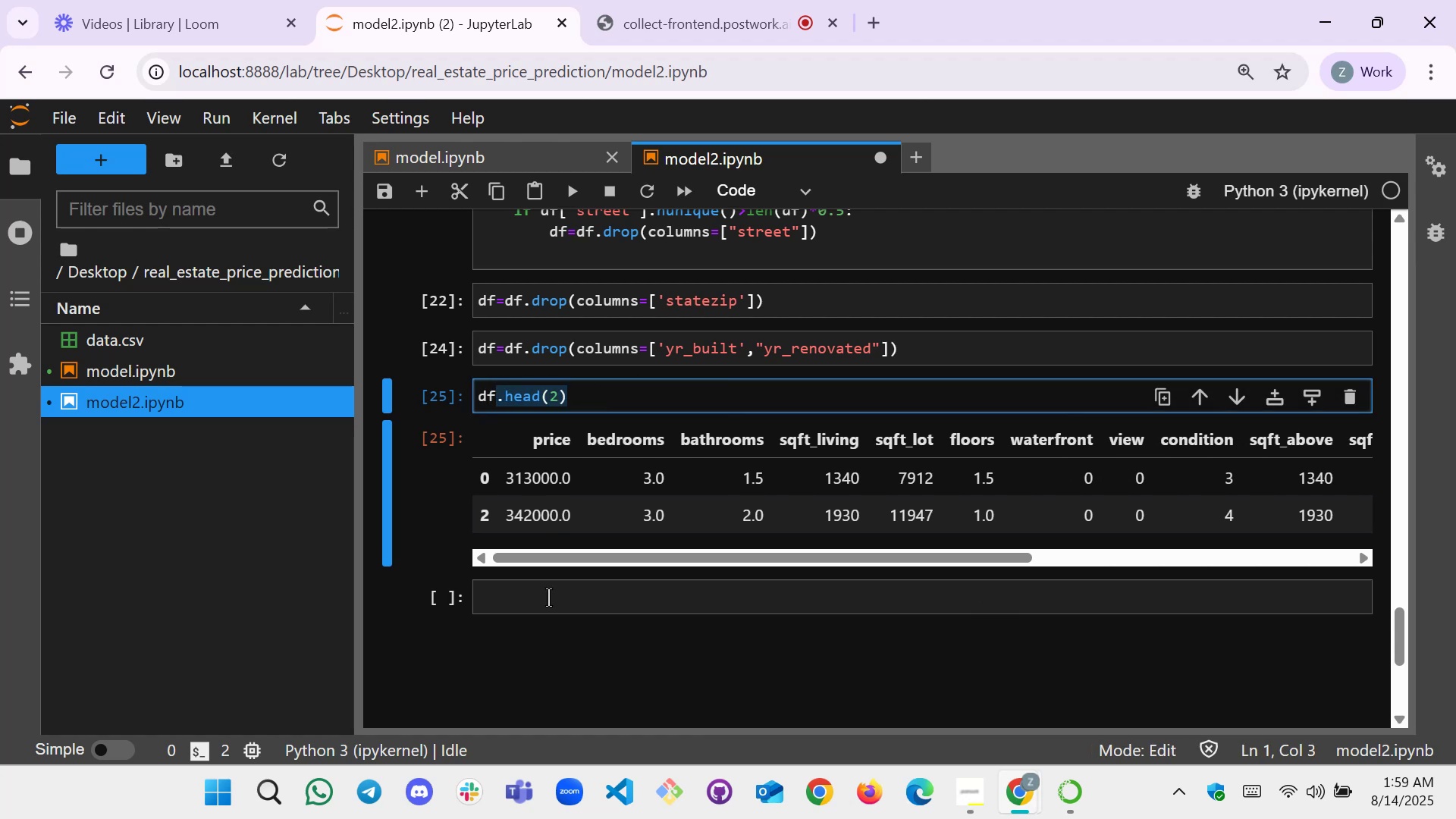 
left_click([548, 601])
 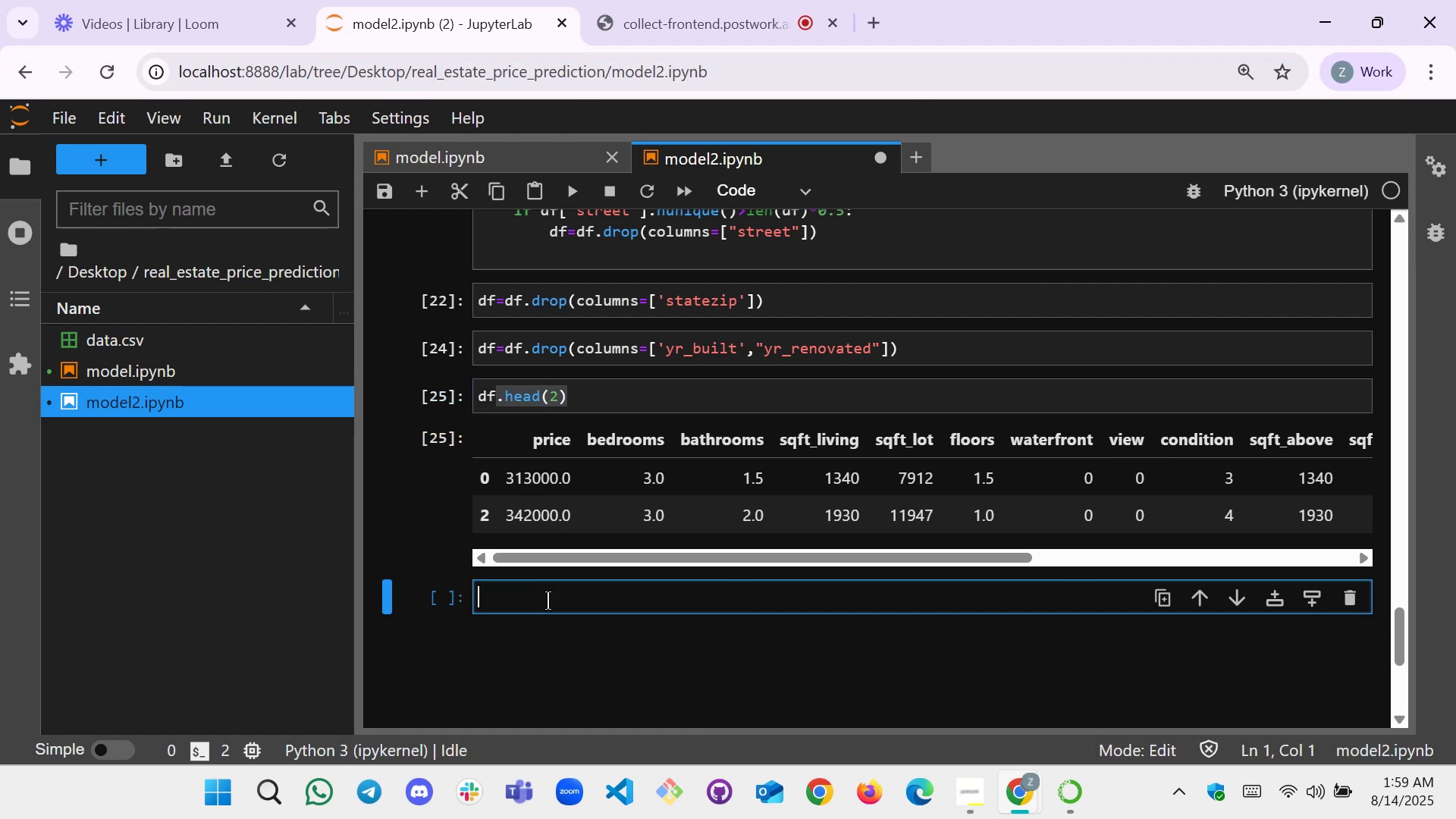 
hold_key(key=D, duration=0.39)
 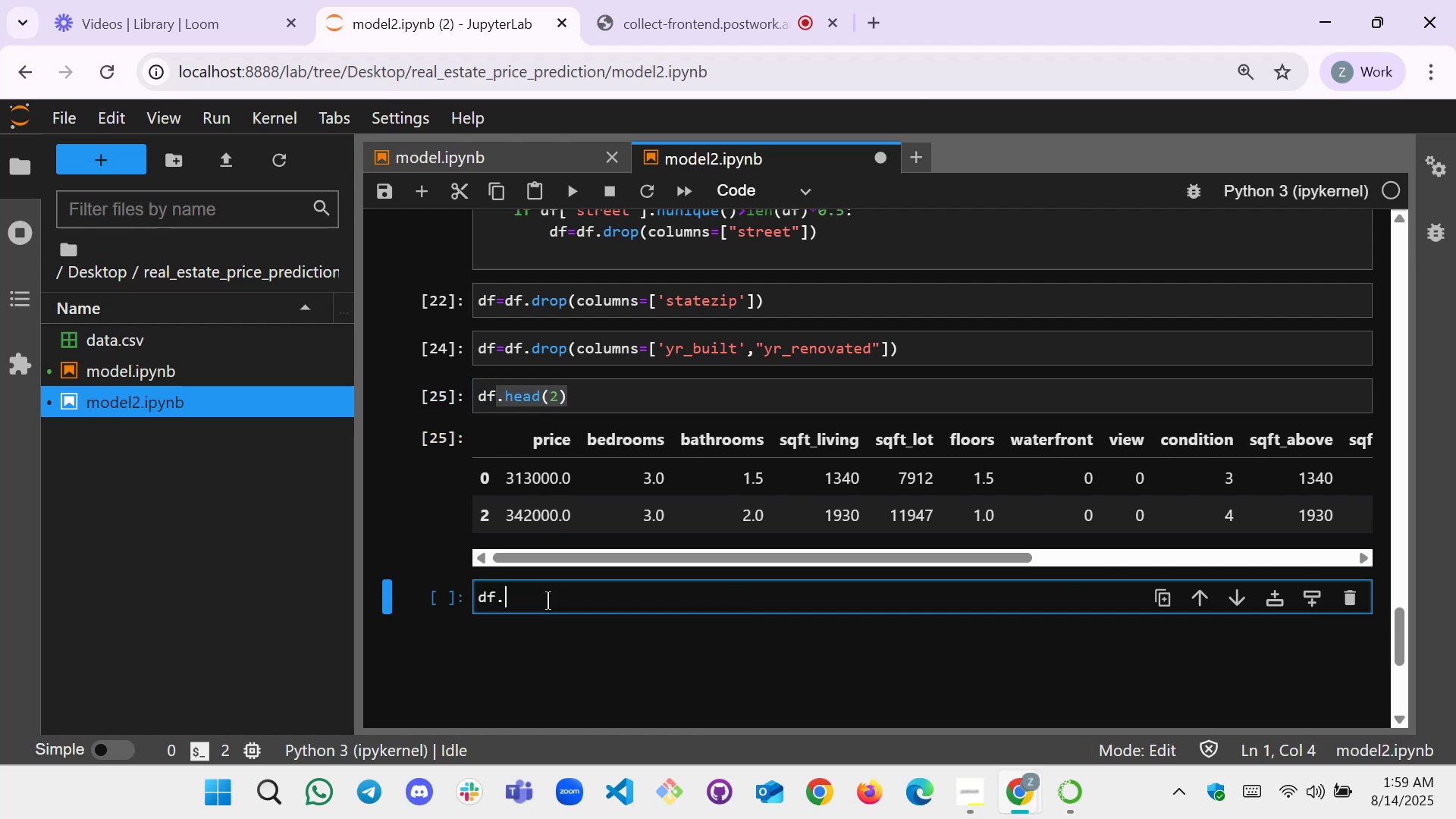 
key(F)
 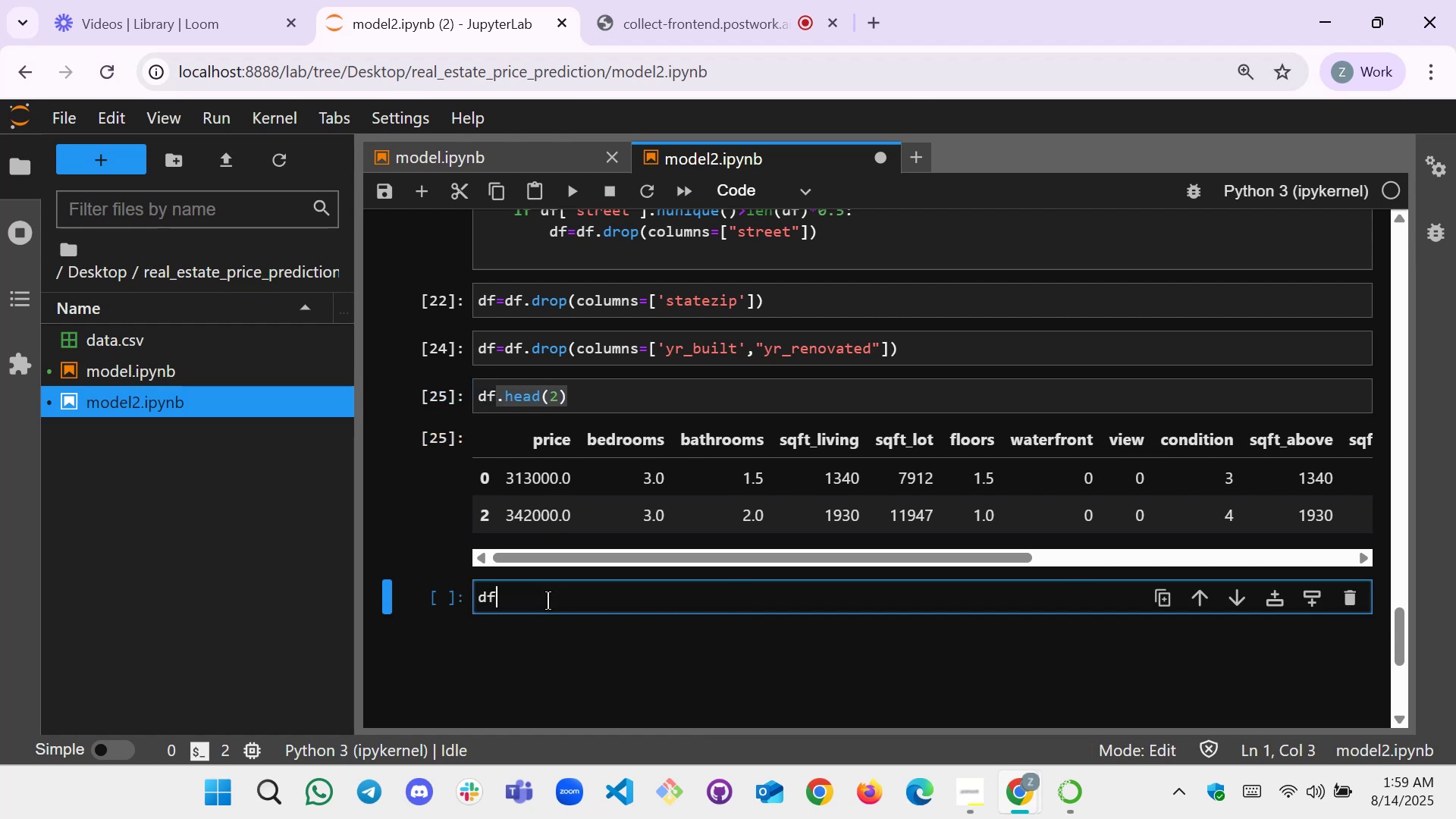 
key(Period)
 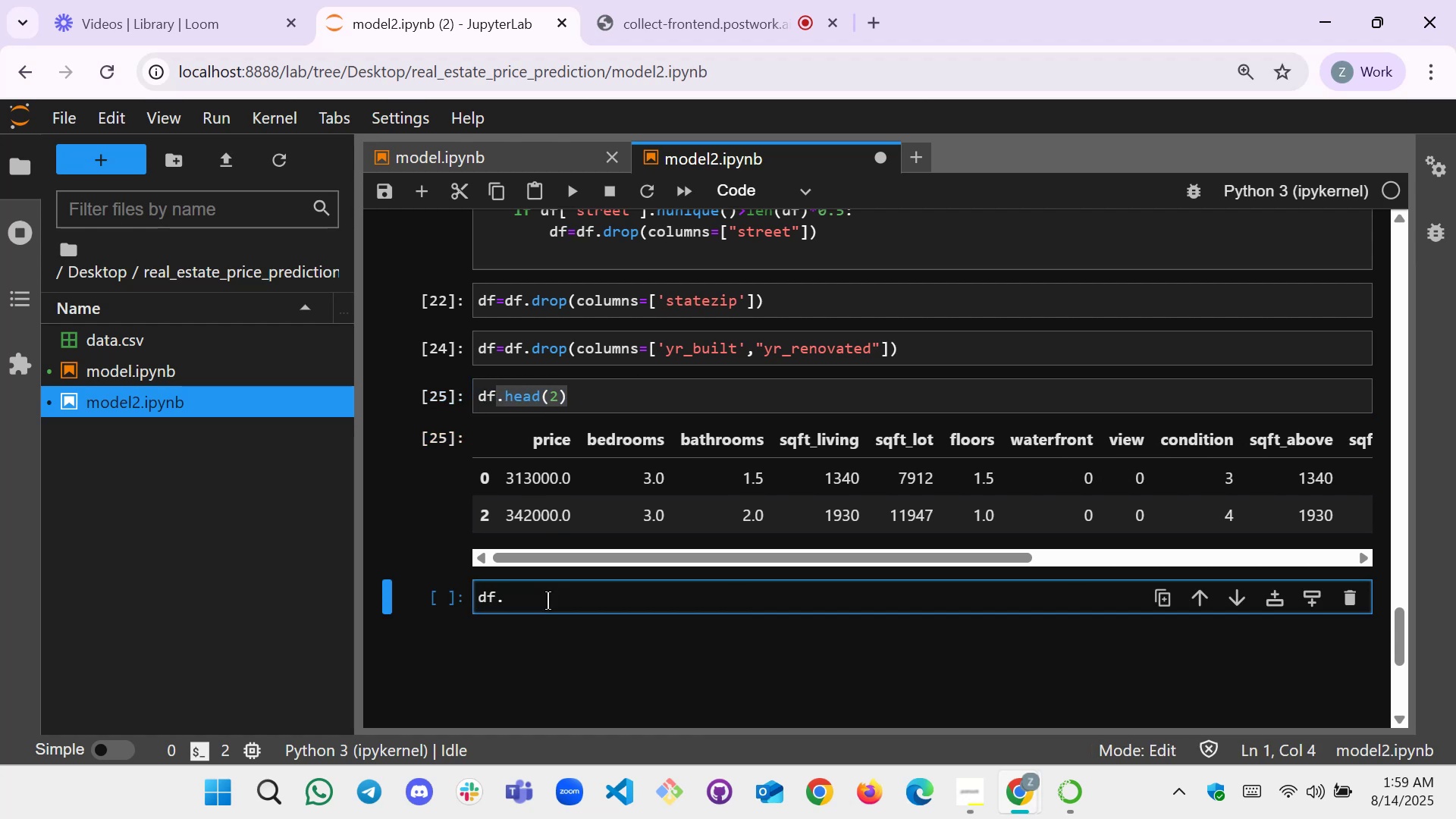 
key(Backspace)
 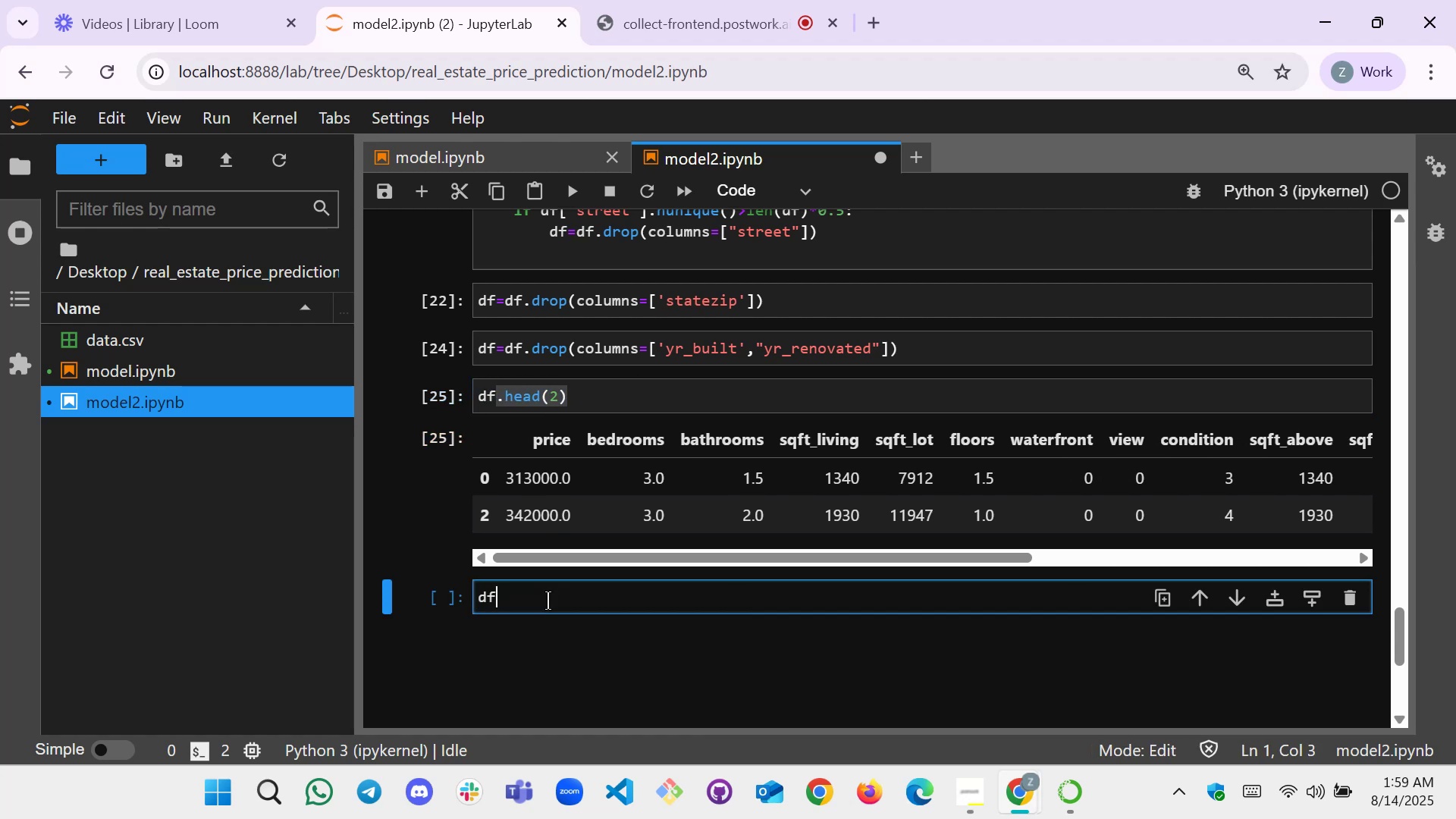 
key(Period)
 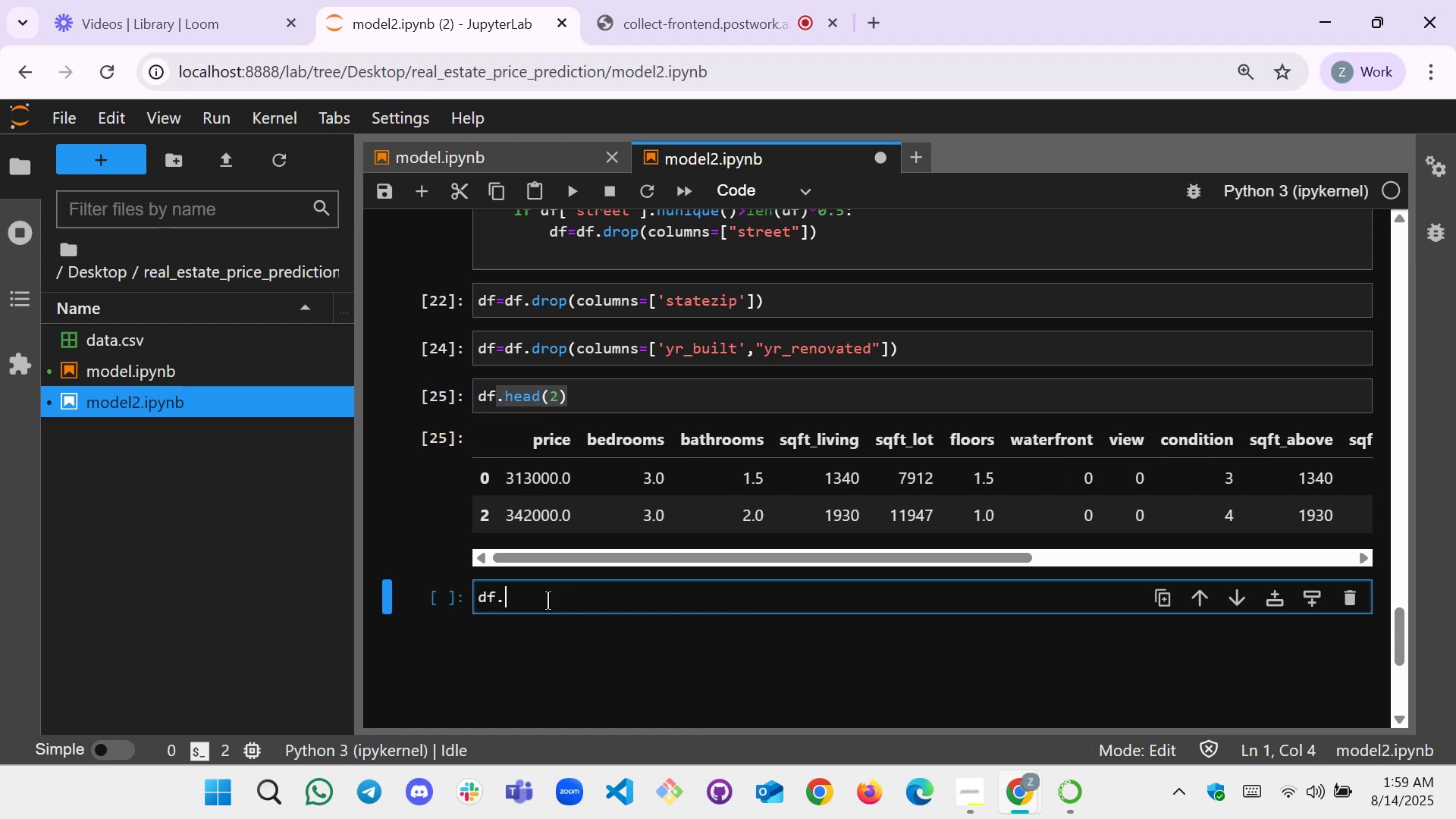 
key(Backspace)
 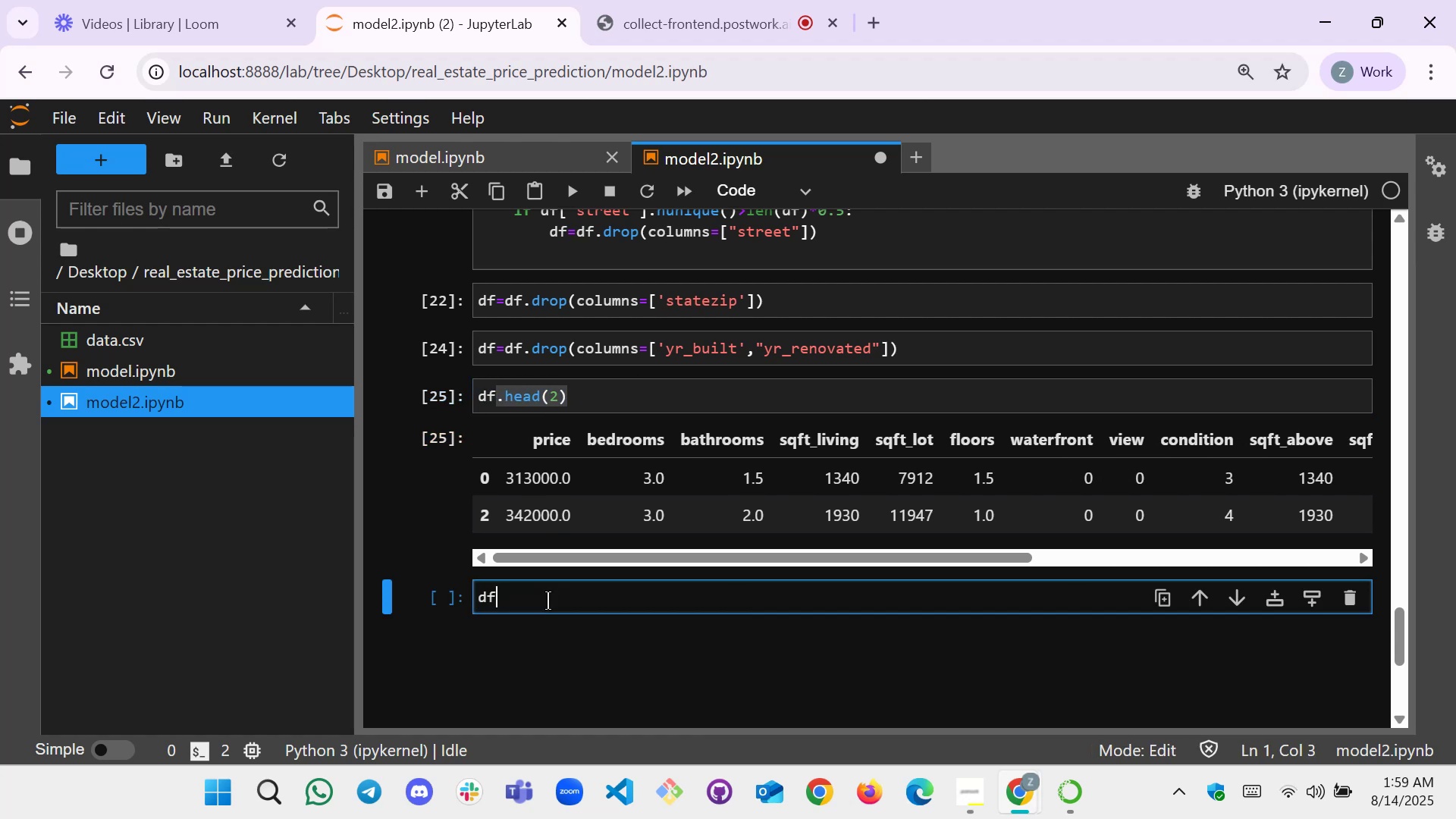 
key(P)
 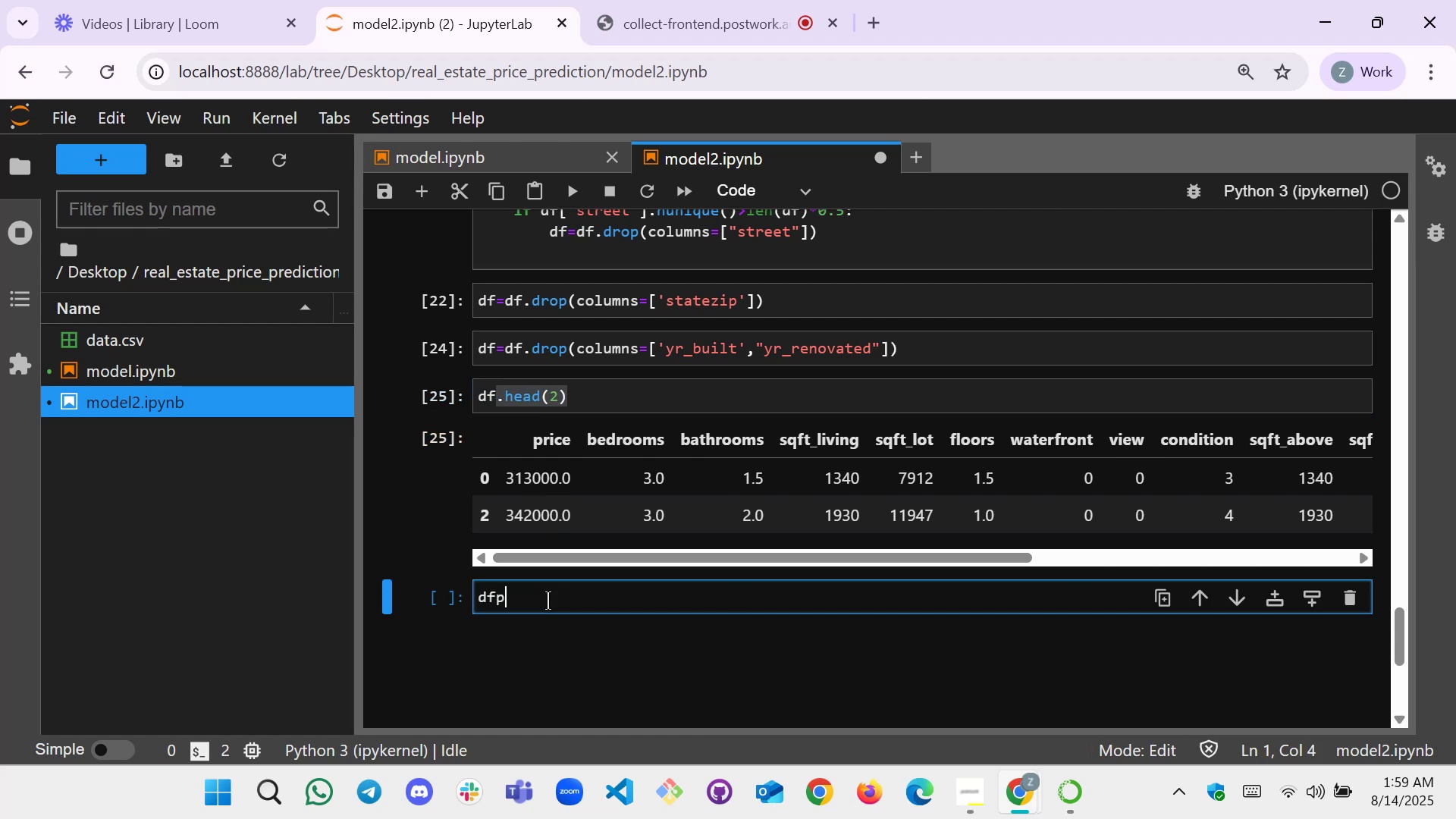 
key(Backspace)
 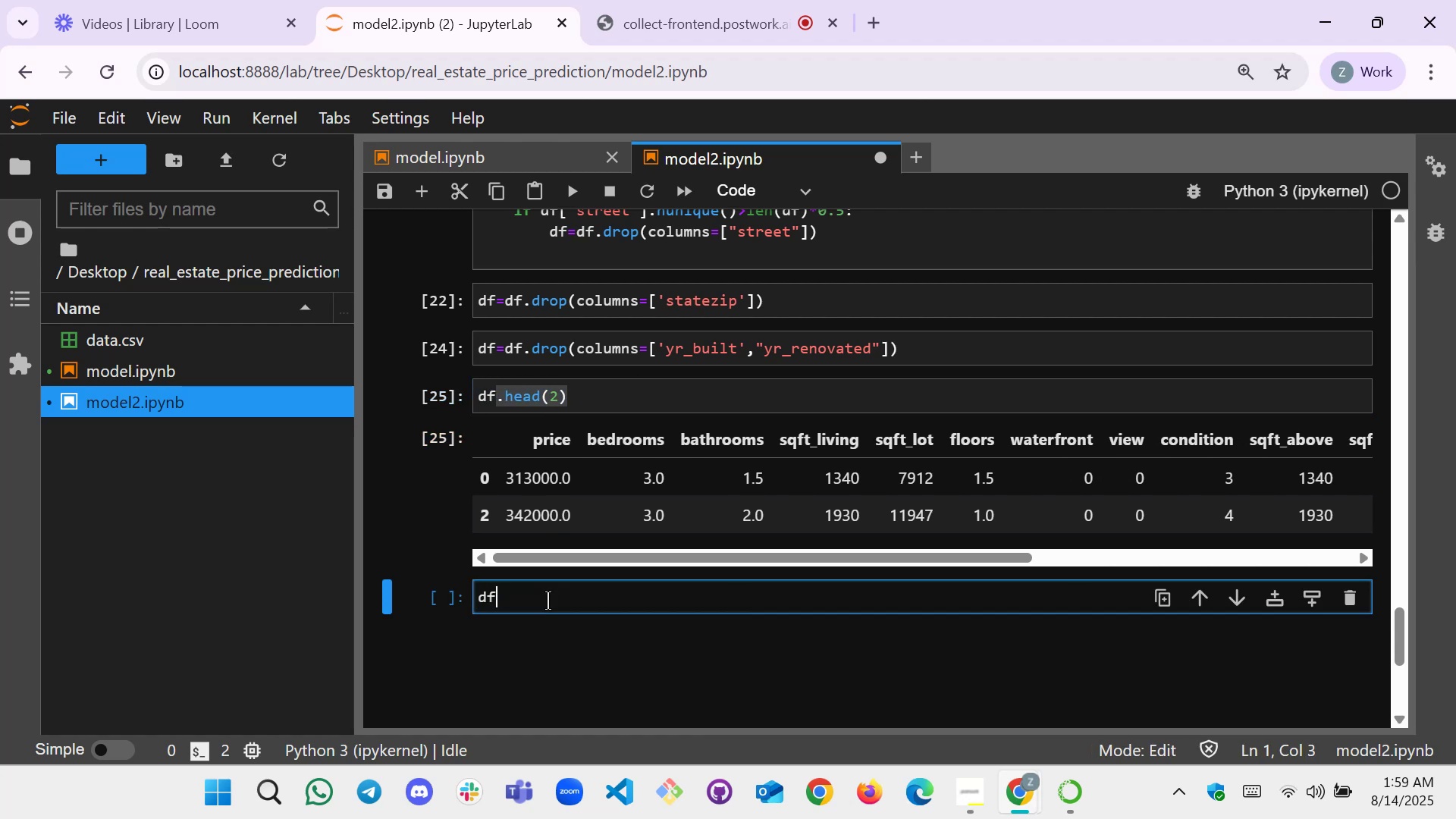 
key(BracketLeft)
 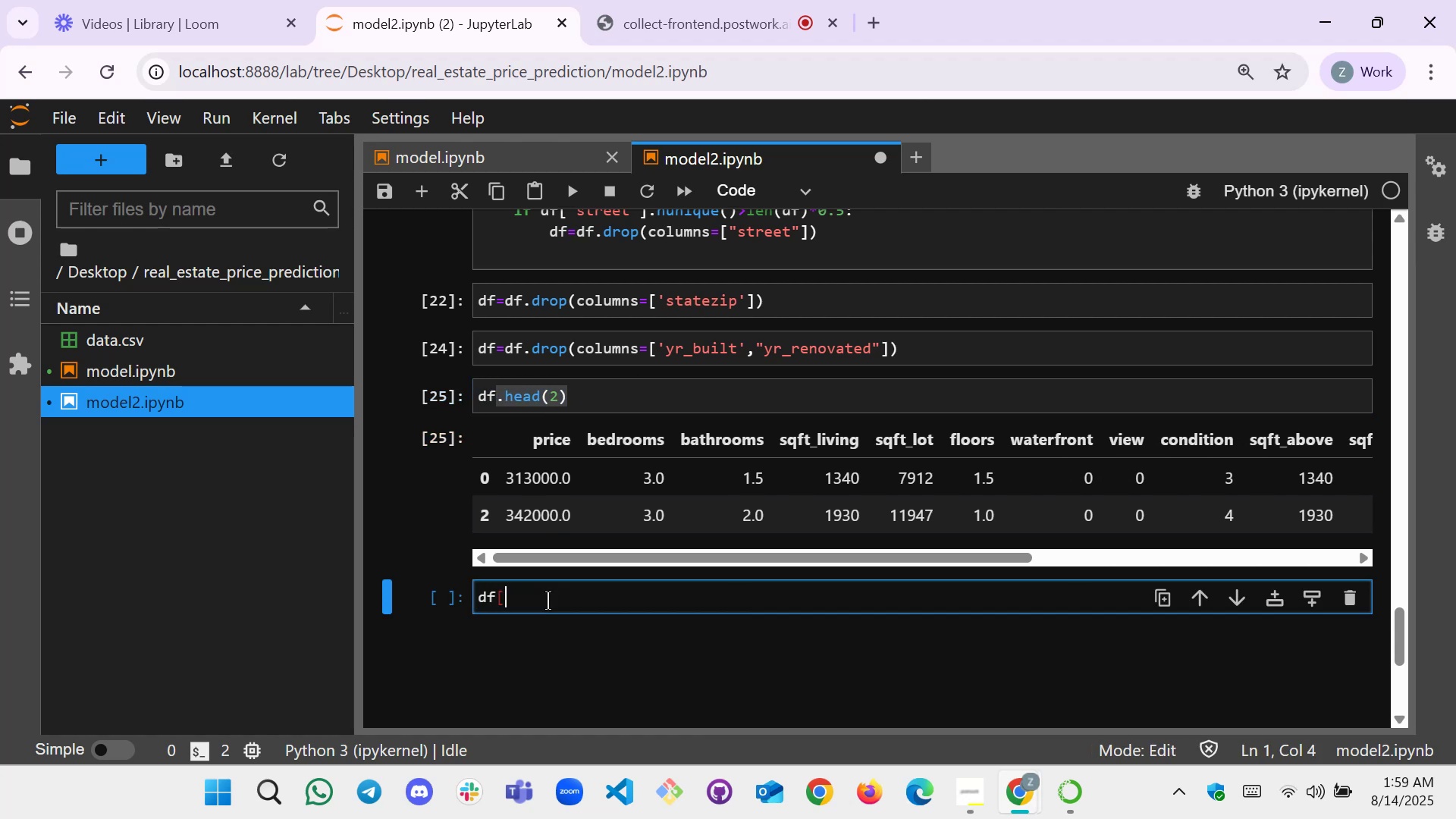 
key(BracketRight)
 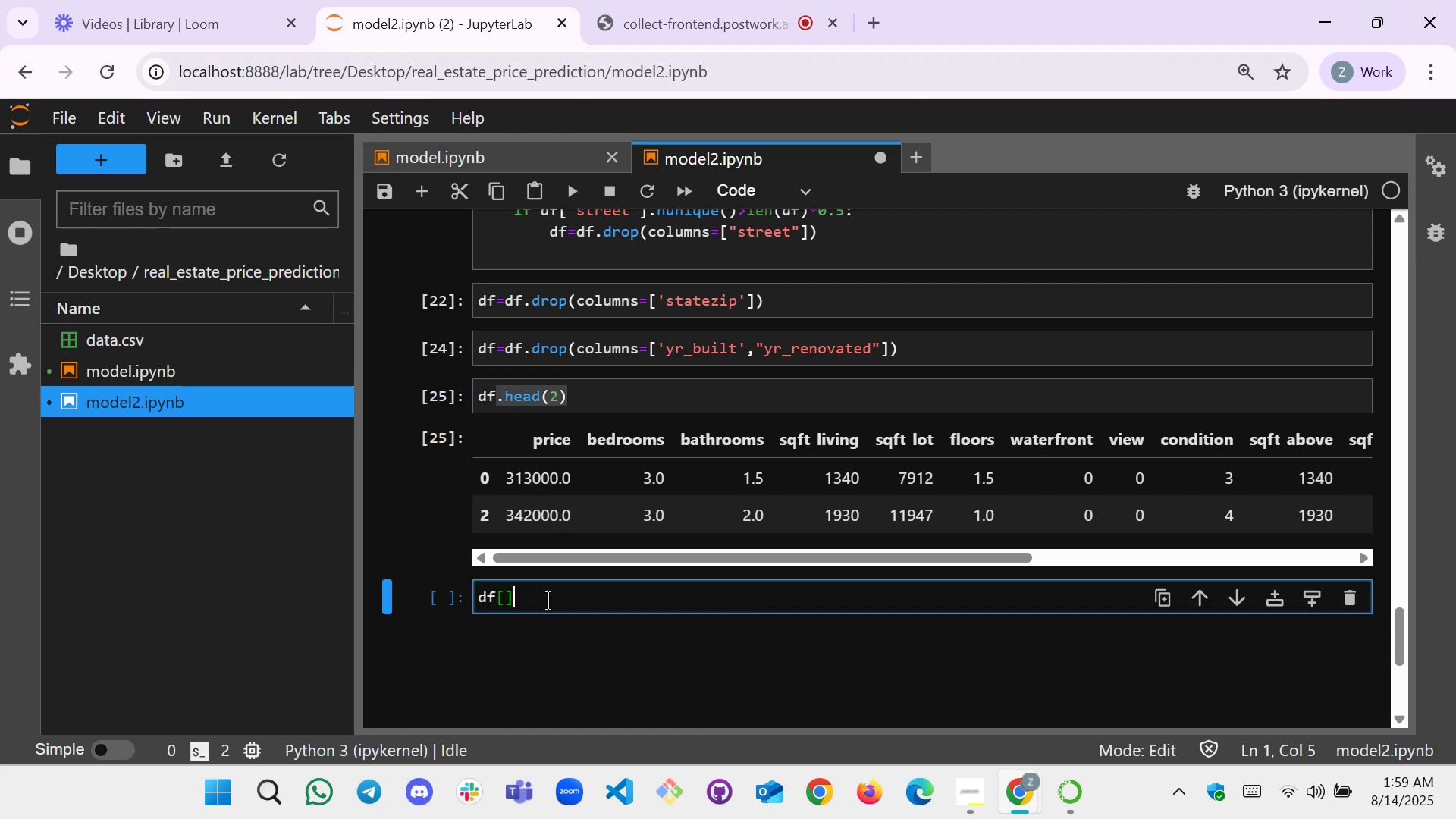 
key(ArrowLeft)
 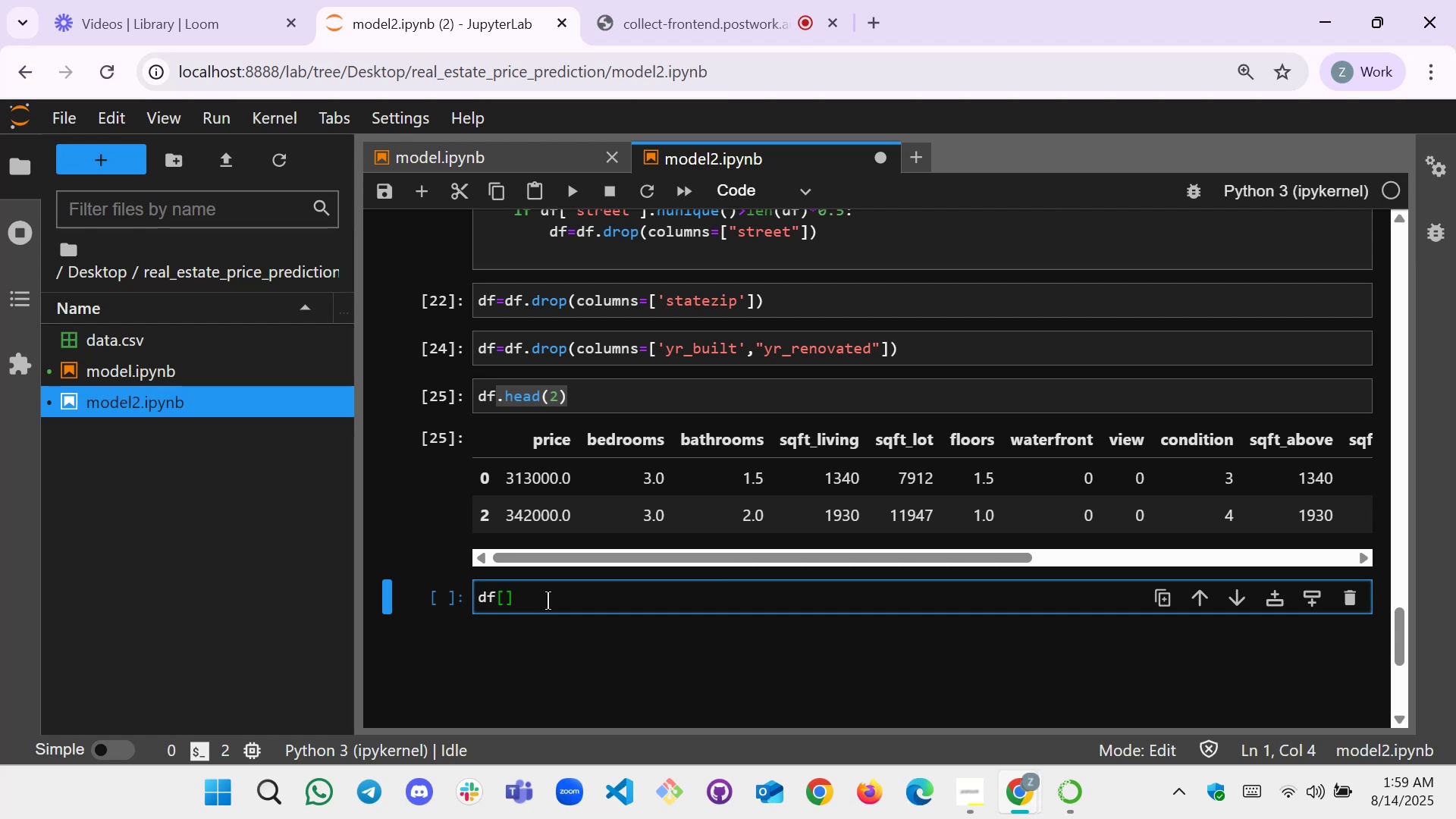 
type(city)
key(Backspace)
key(Backspace)
key(Backspace)
key(Backspace)
type("")
 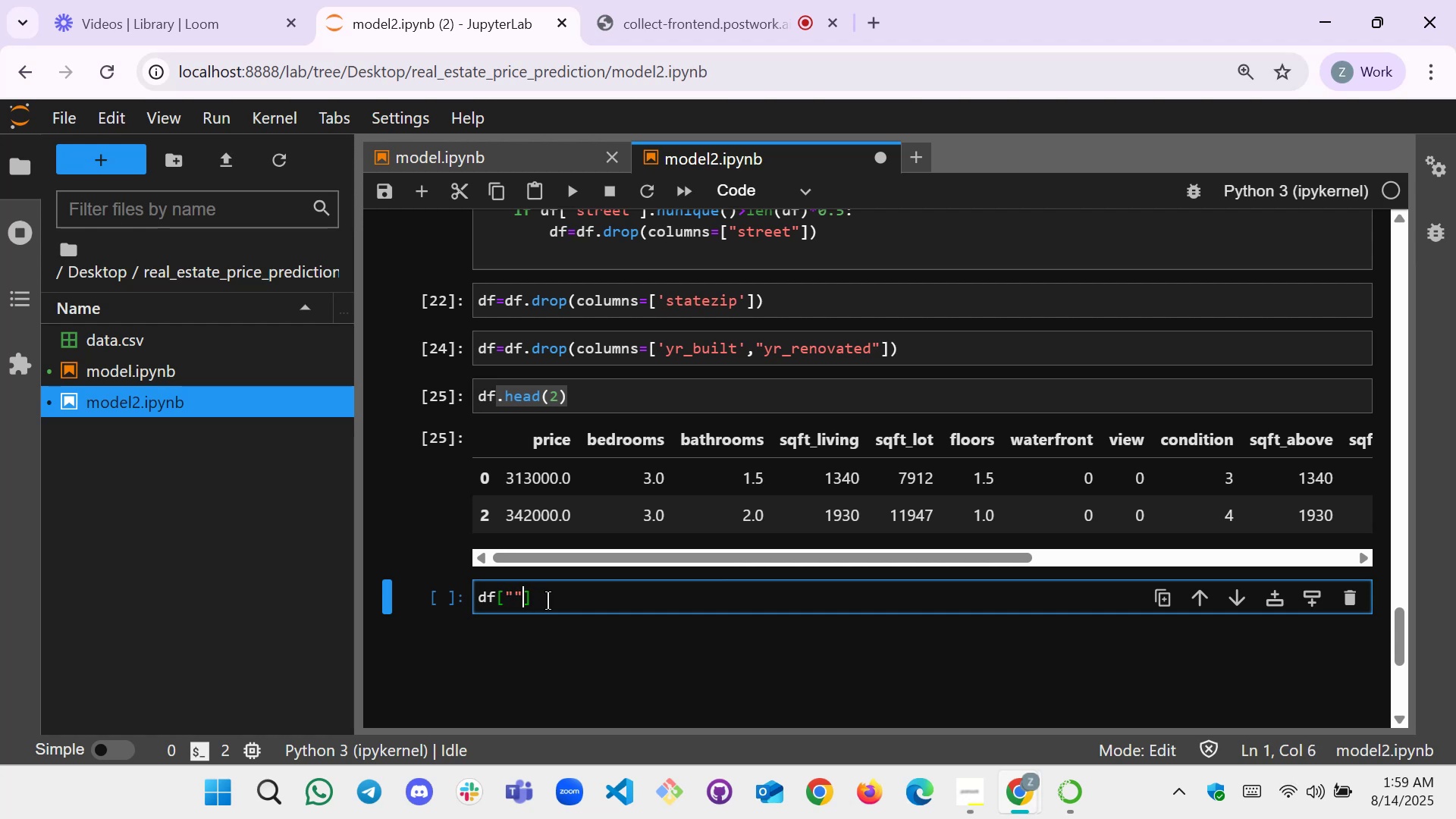 
key(ArrowLeft)
 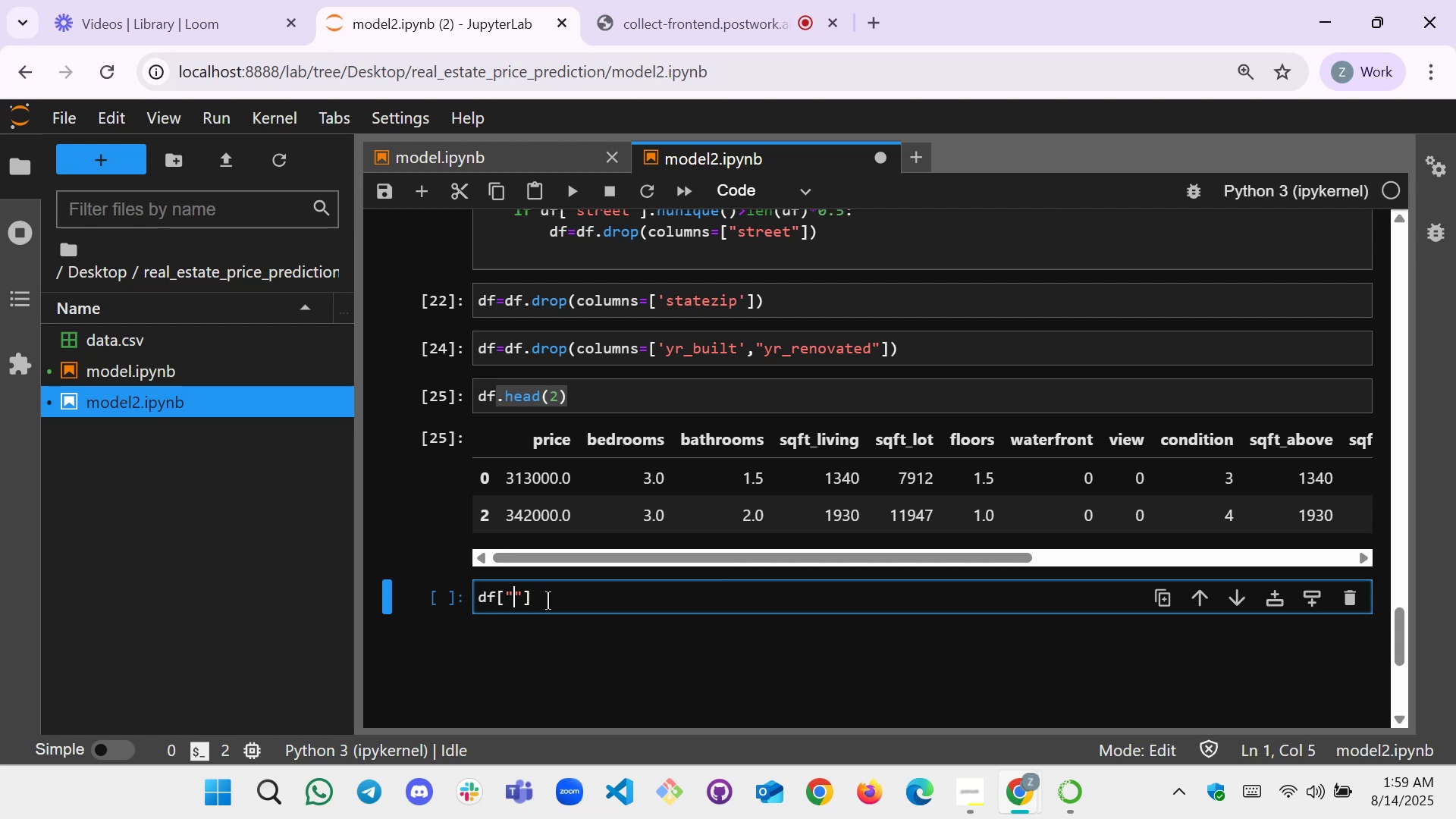 
type(city[End].dtypes)
 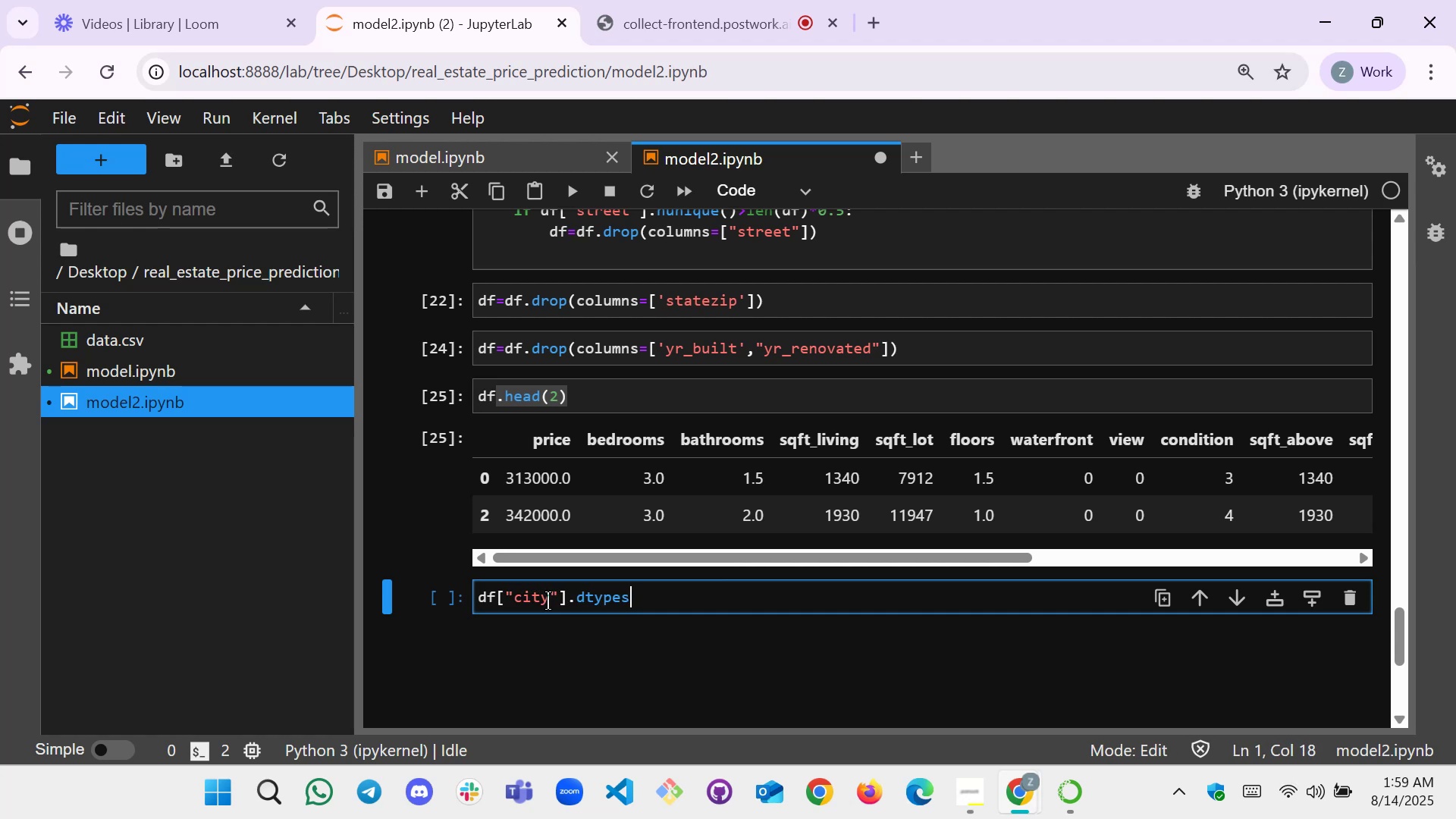 
key(Shift+Enter)
 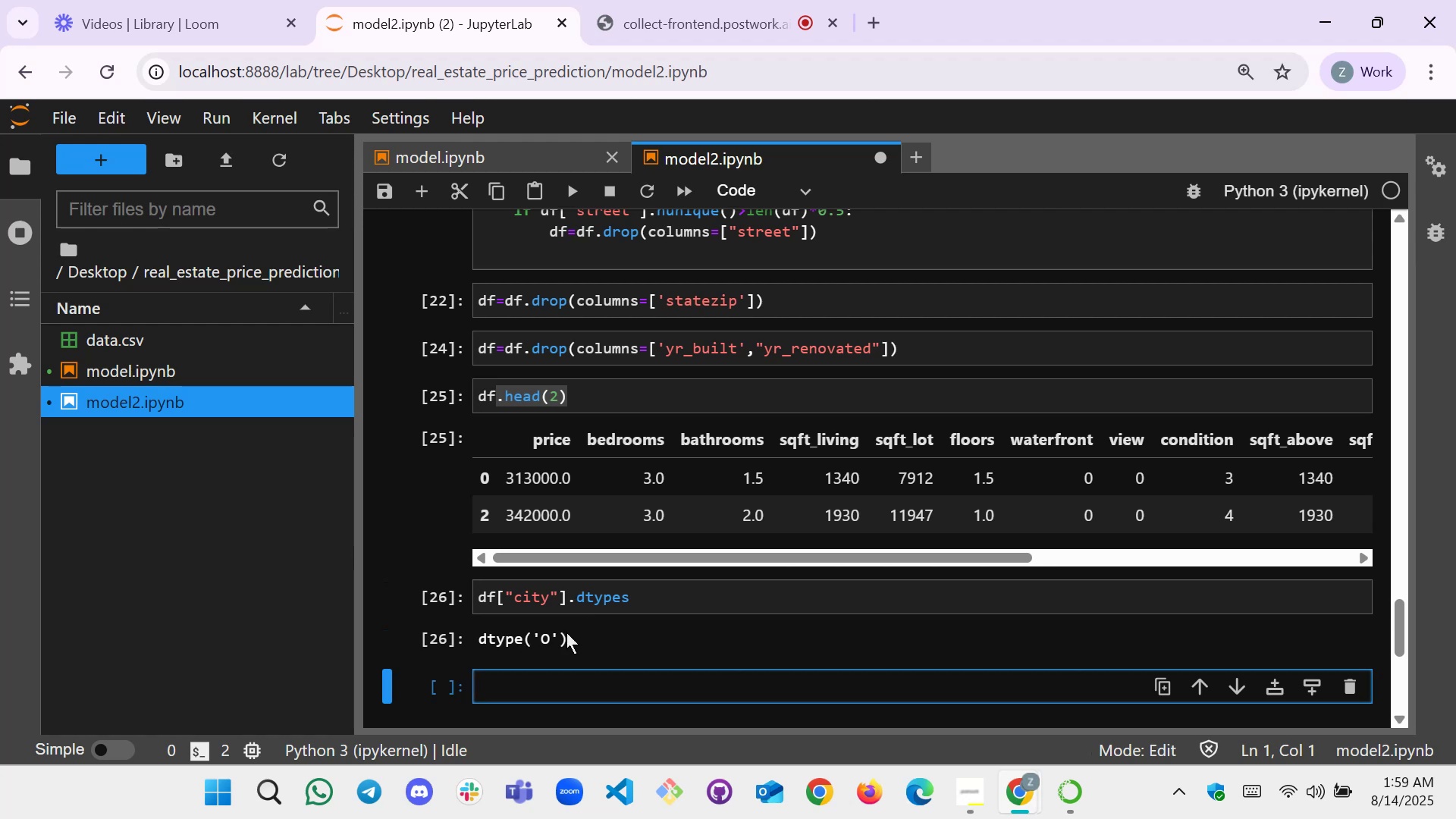 
left_click([635, 595])
 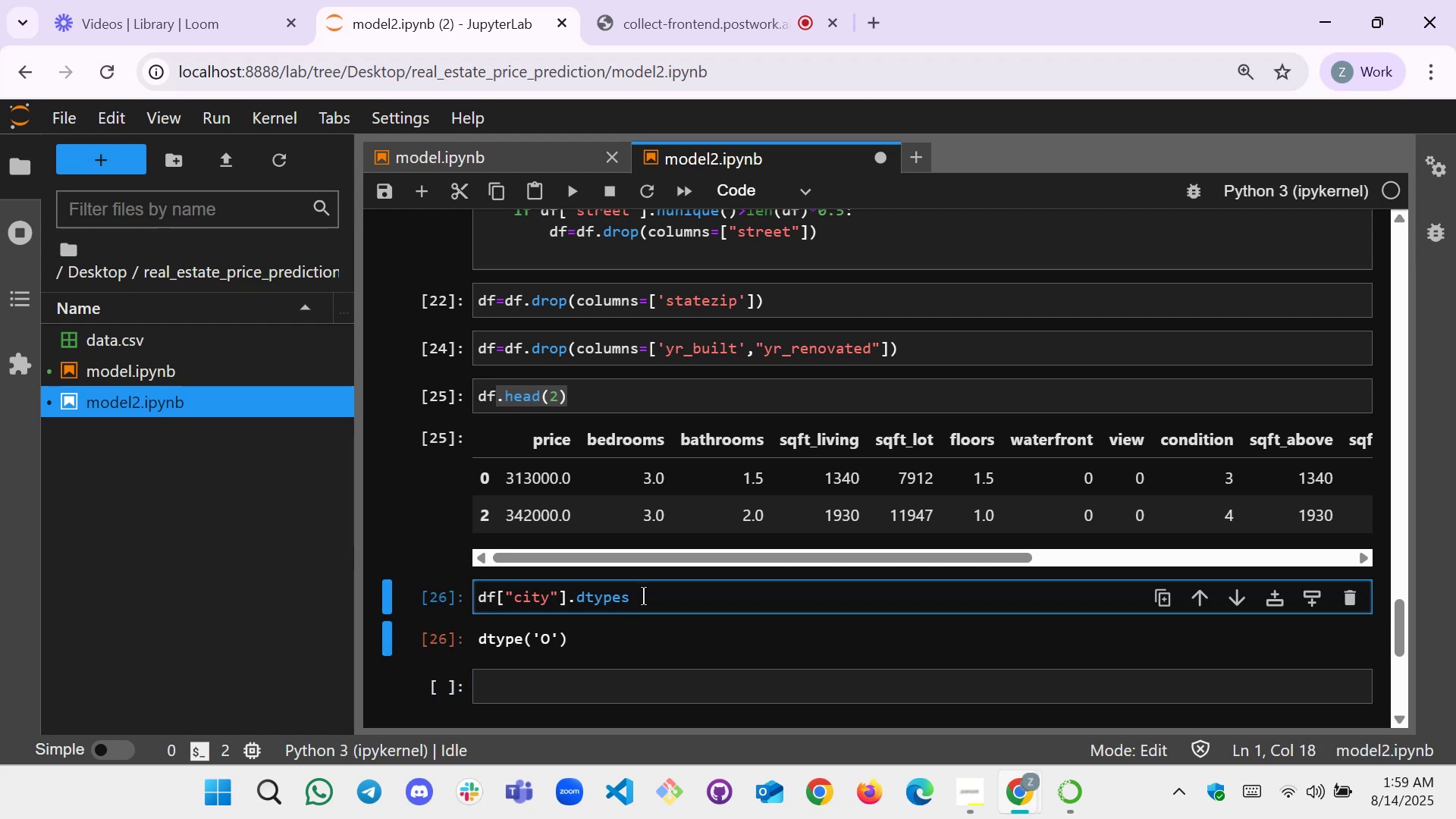 
left_click_drag(start_coordinate=[638, 601], to_coordinate=[428, 593])
 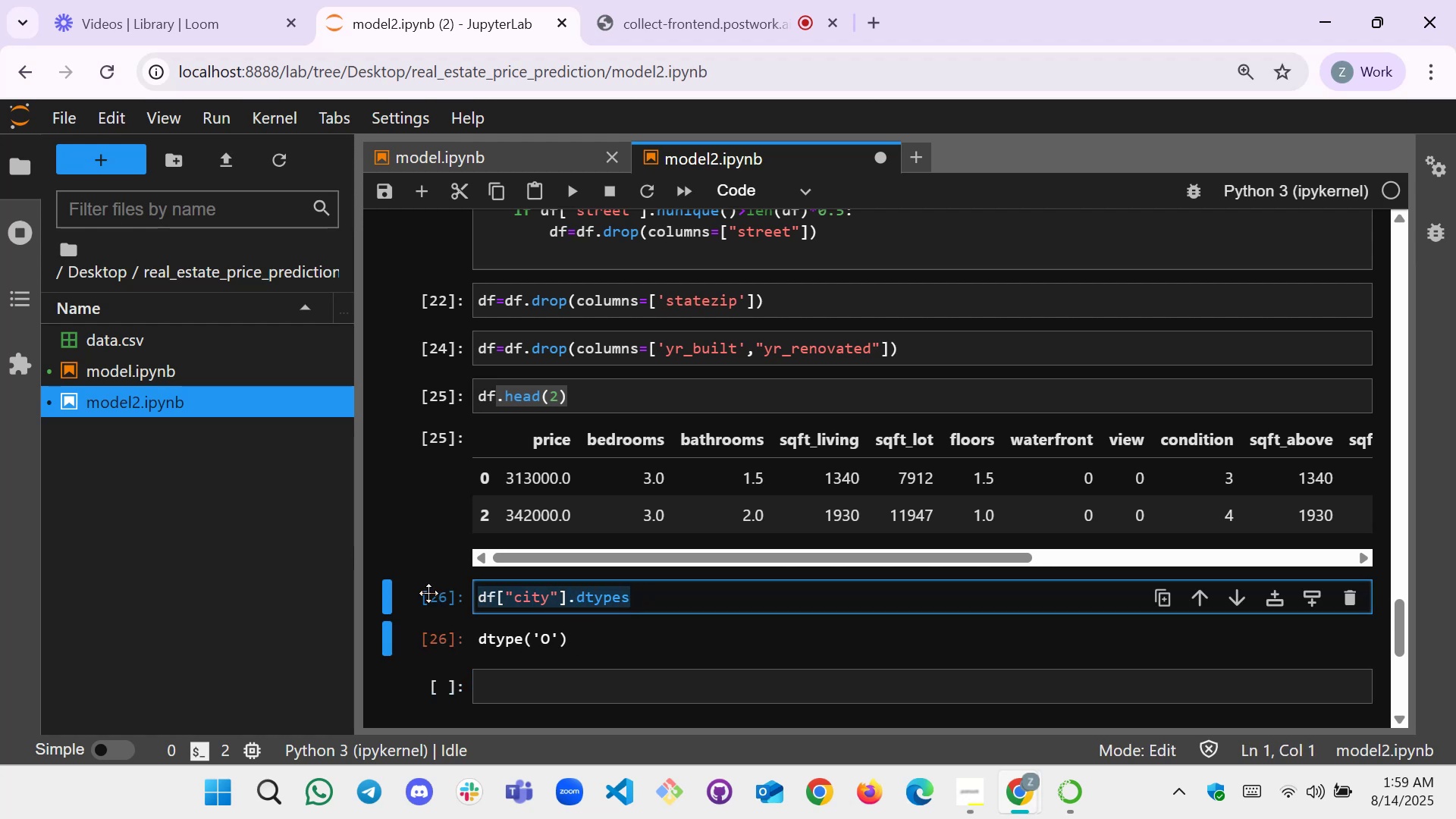 
key(Backspace)
 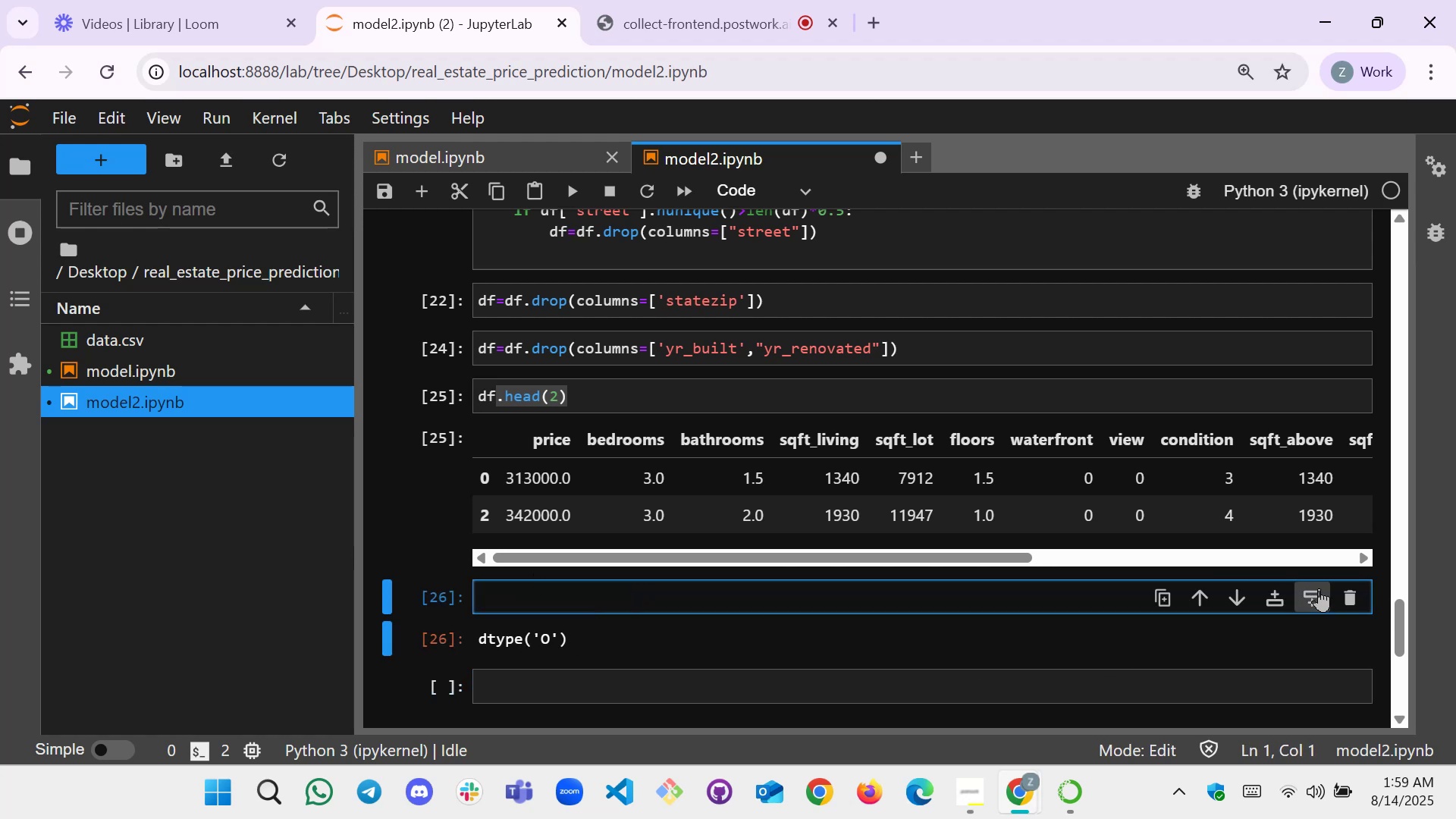 
left_click([1340, 597])
 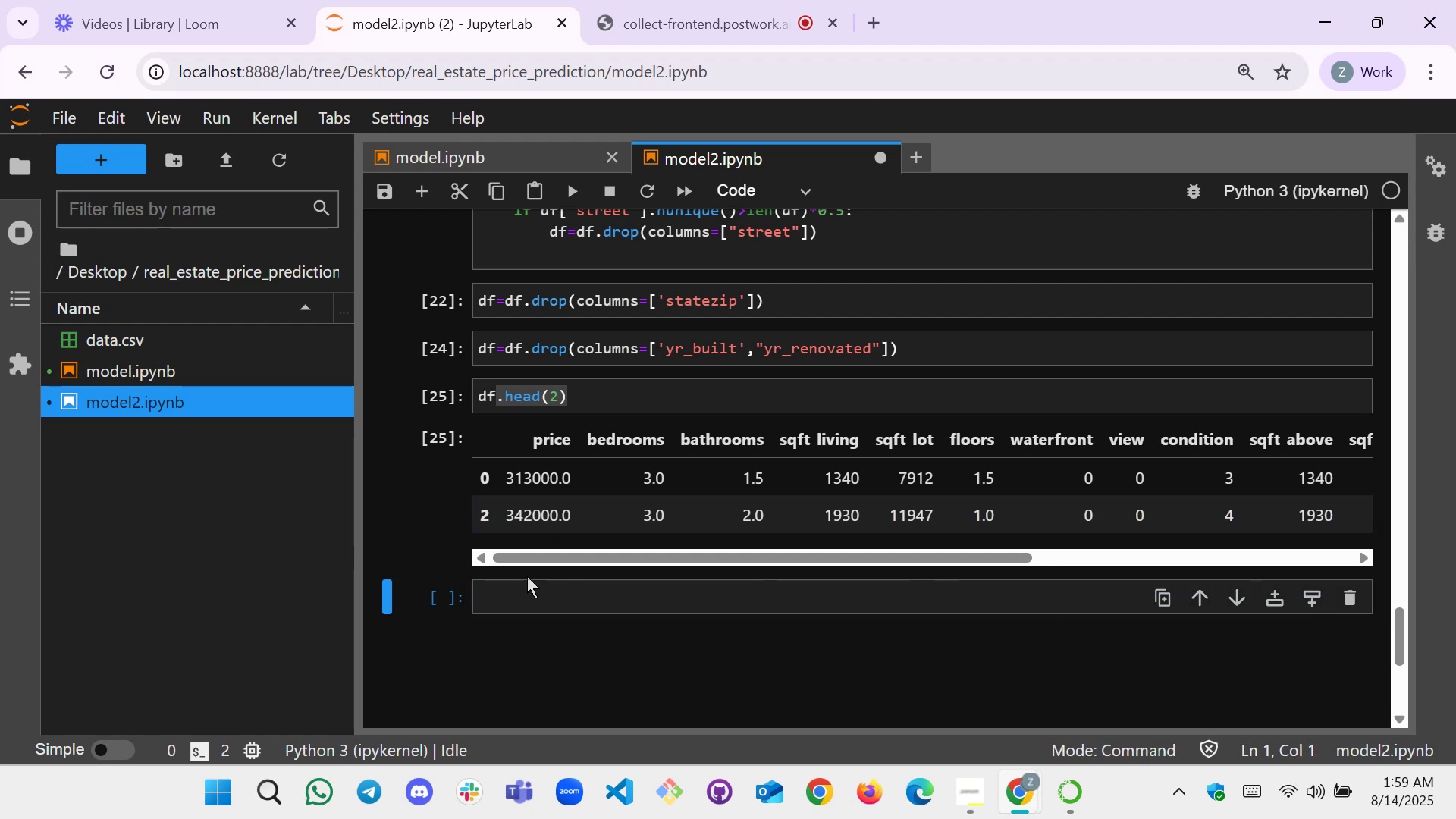 
left_click([529, 582])
 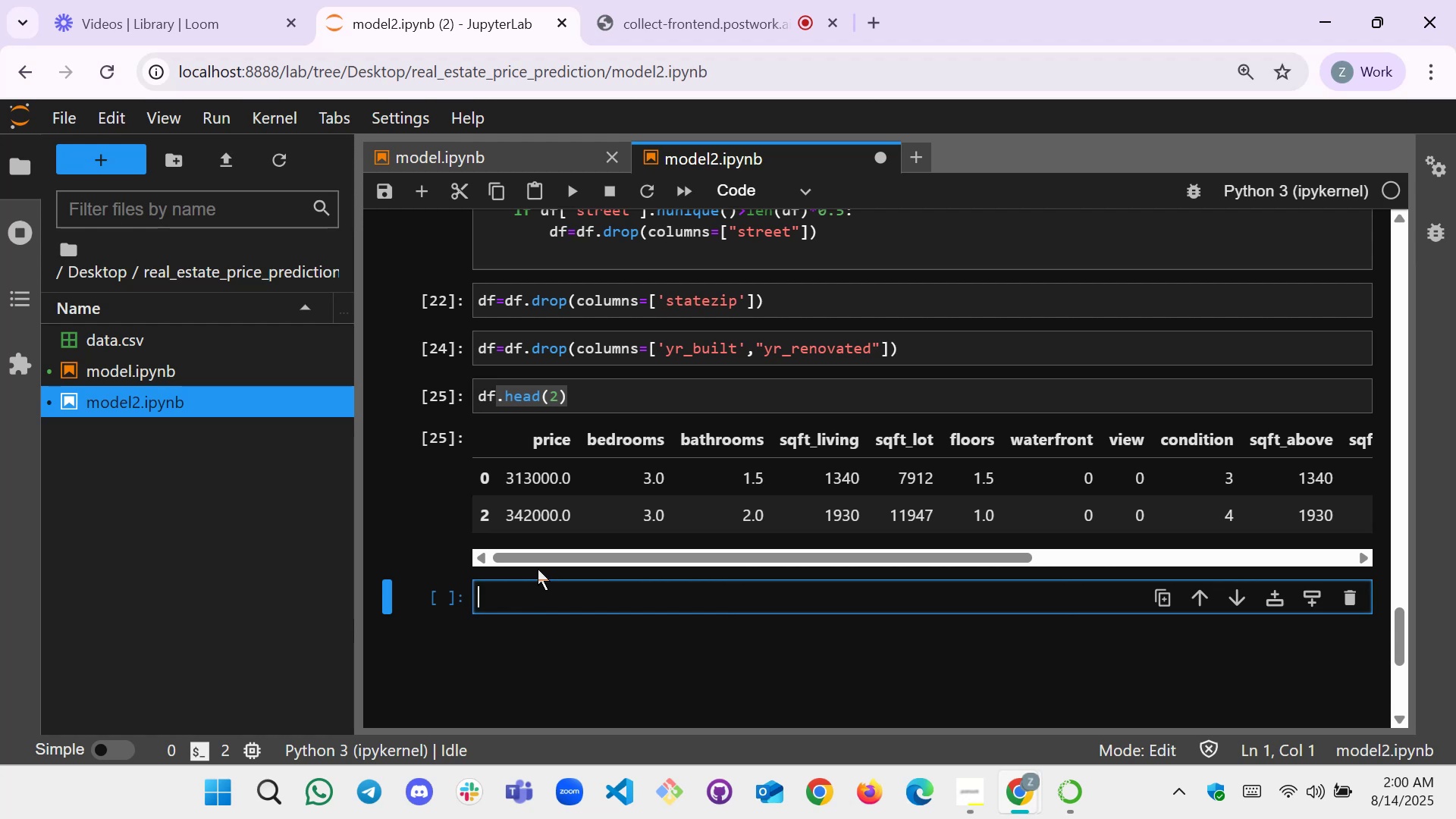 
wait(8.31)
 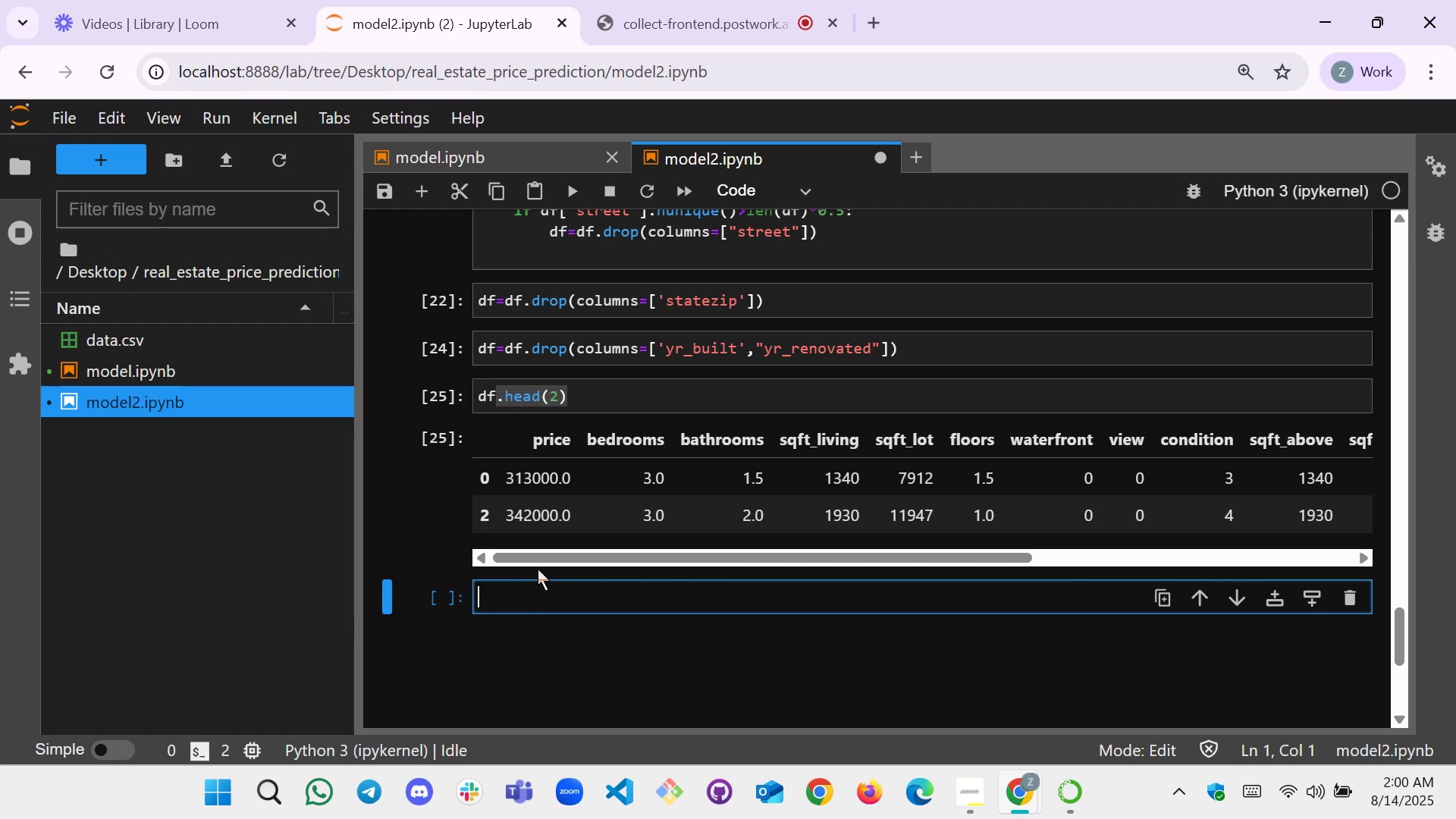 
type(LETS DENOW F)
key(Backspace)
type(DEFINE X AND Y)
 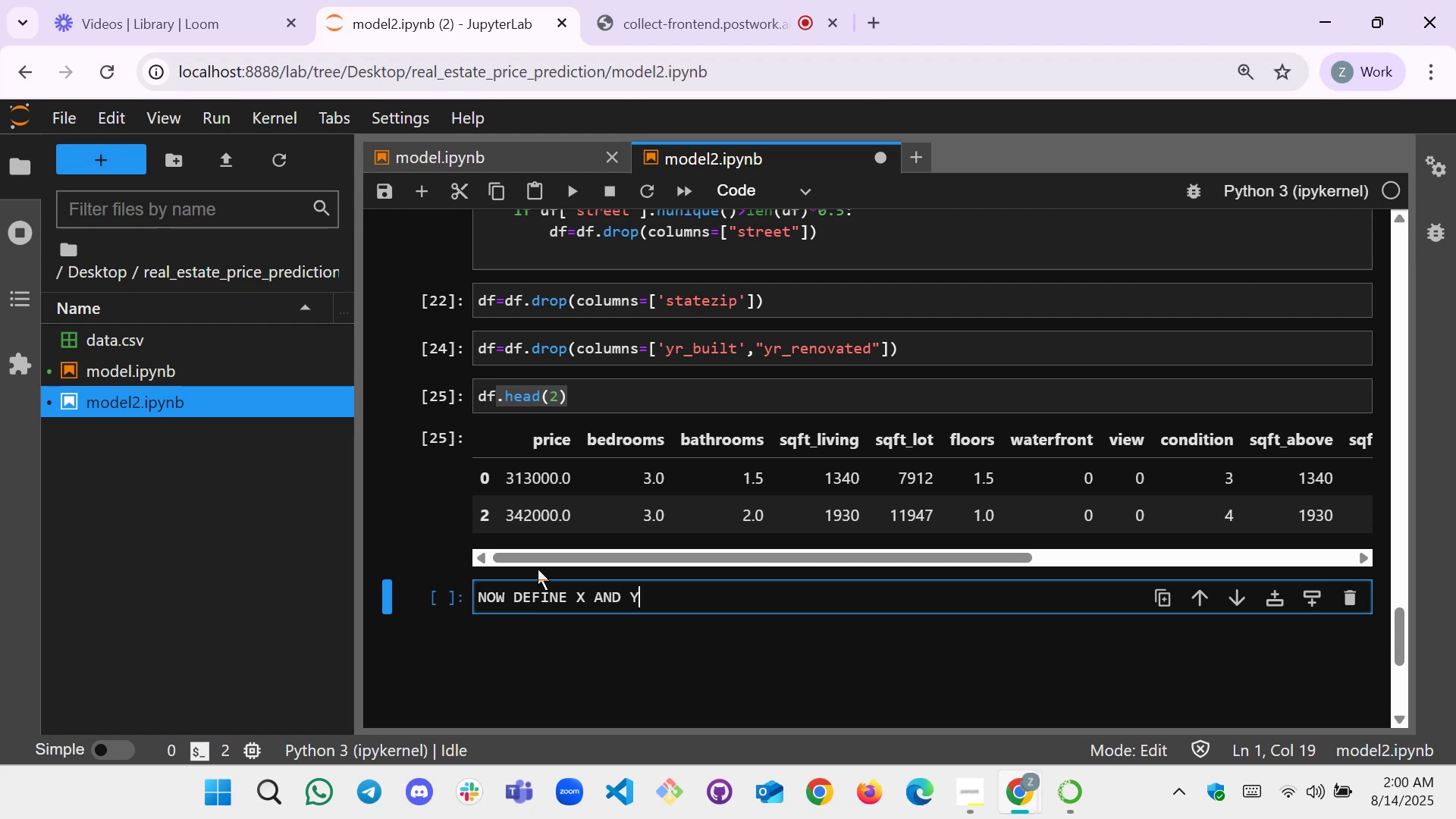 
left_click([783, 184])
 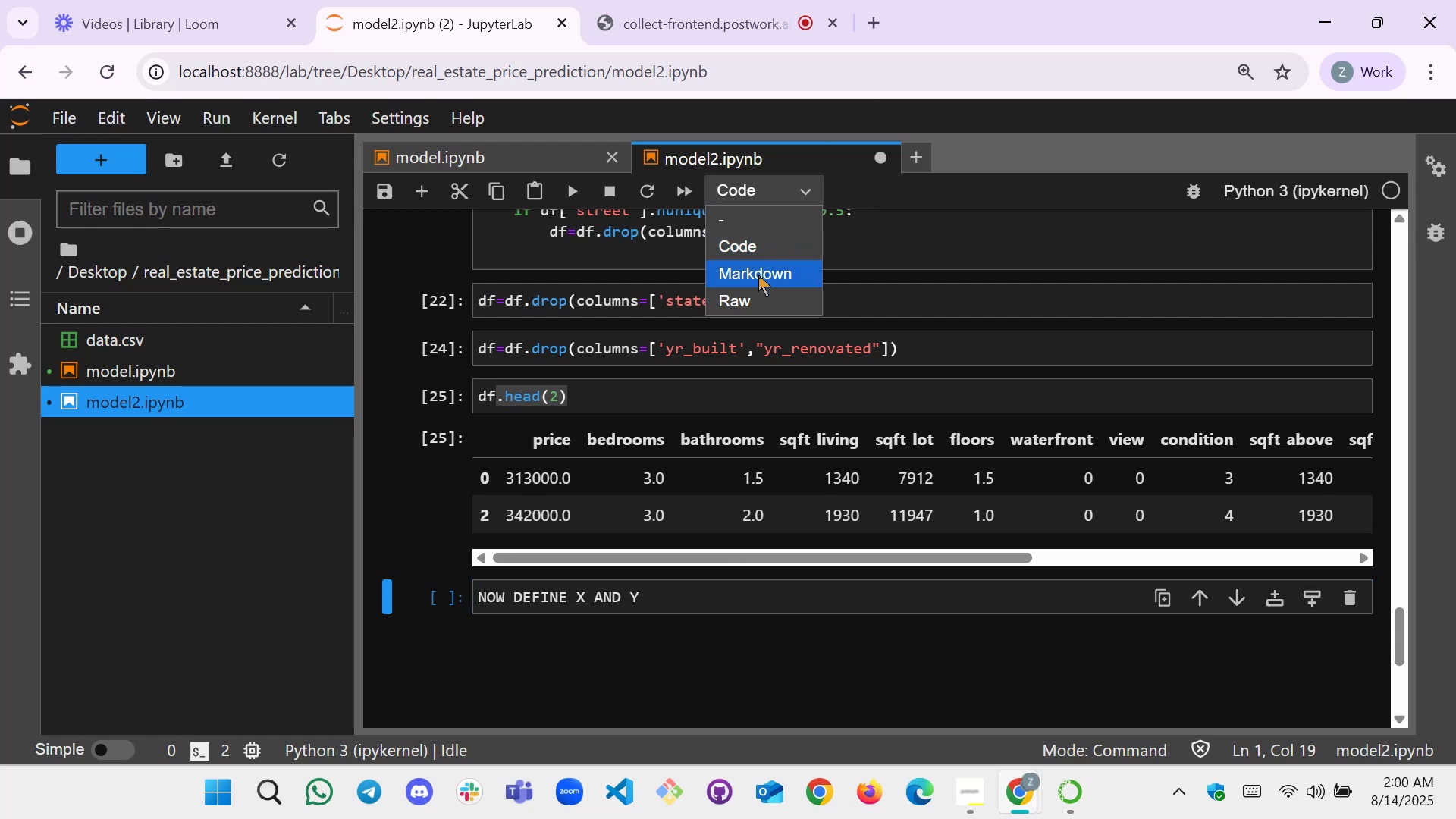 
double_click([758, 275])
 